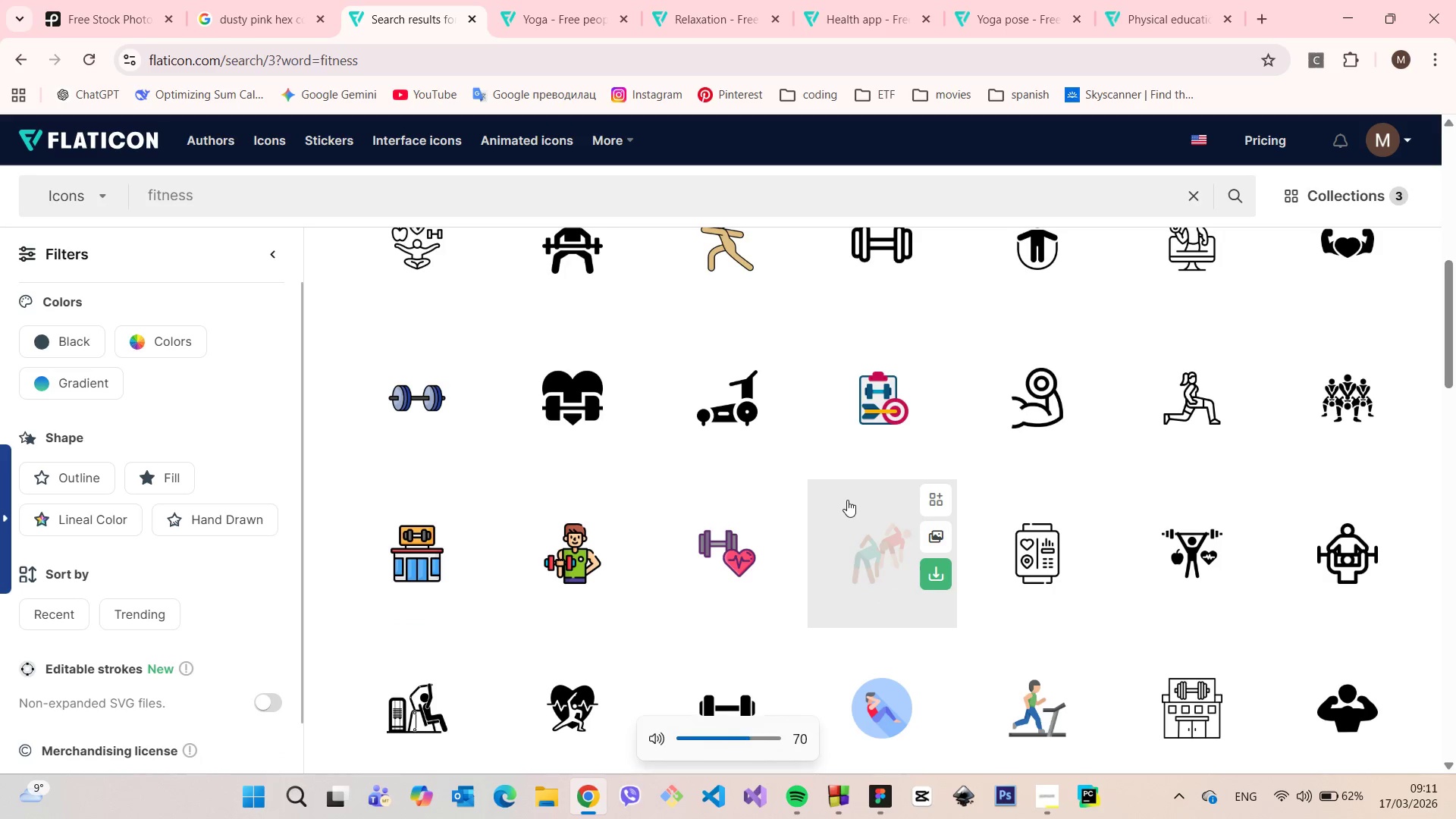 
hold_key(key=VolumeUp, duration=0.83)
 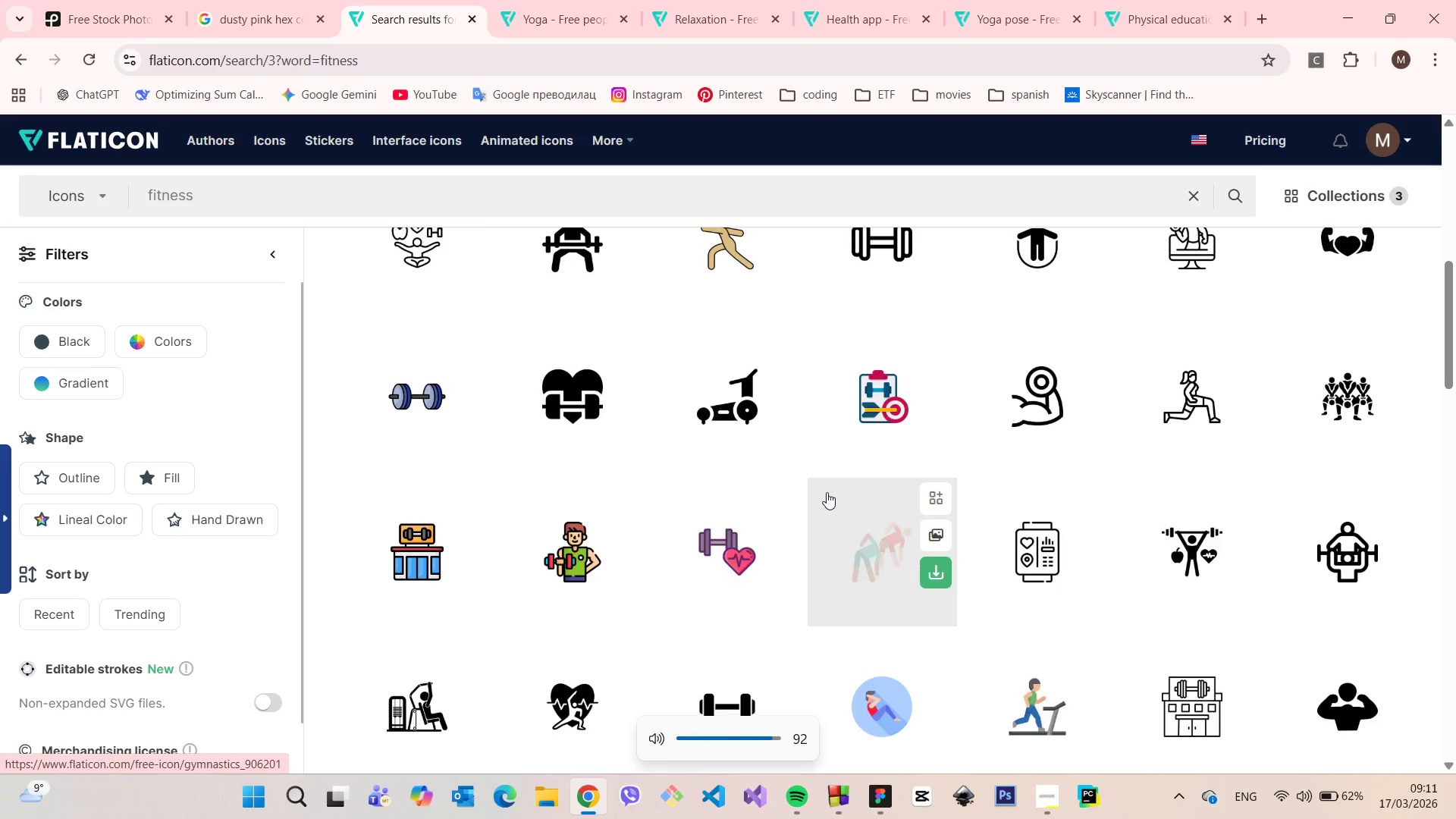 
hold_key(key=VolumeUp, duration=0.73)
 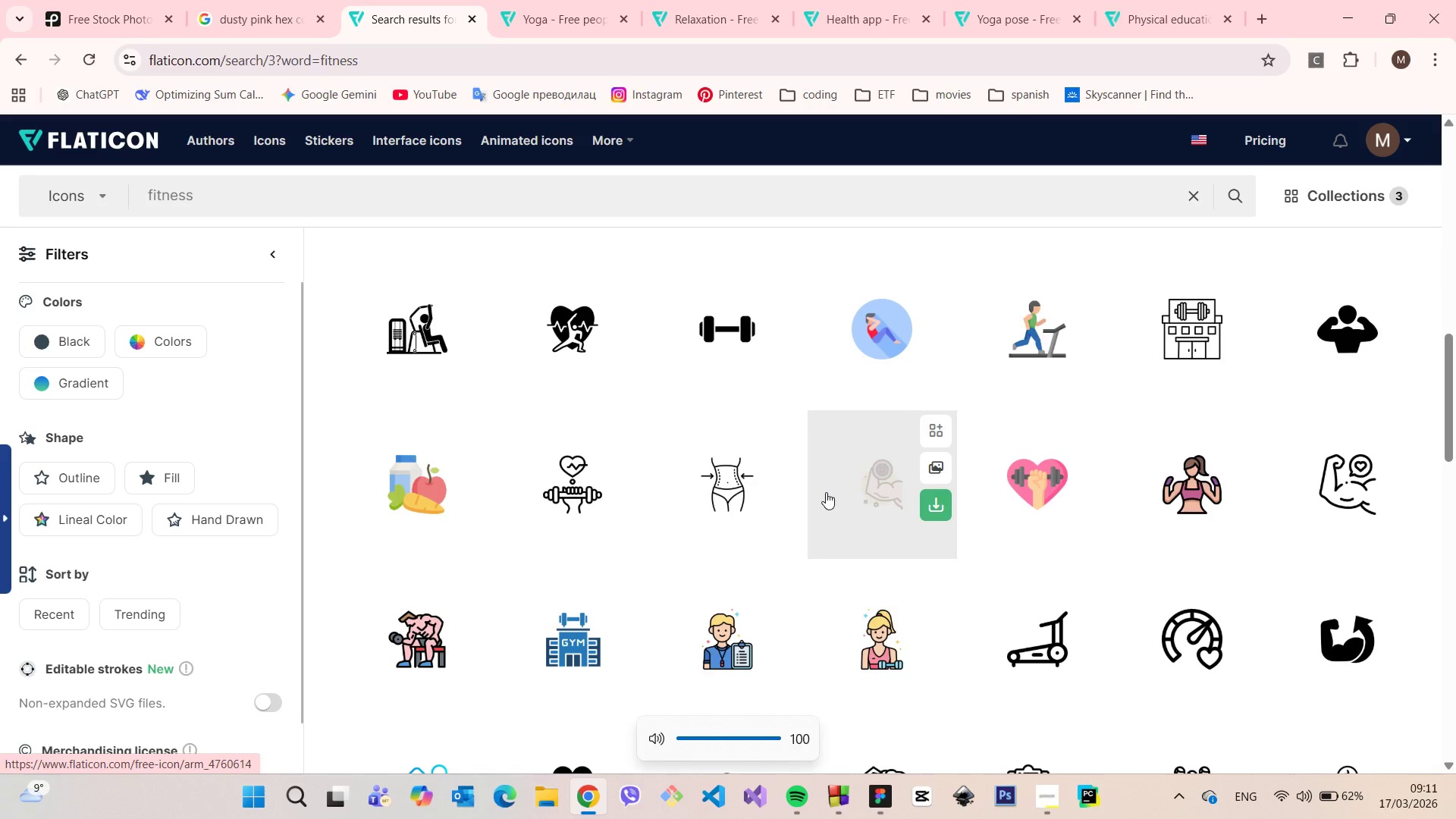 
scroll: coordinate [827, 492], scroll_direction: down, amount: 4.0
 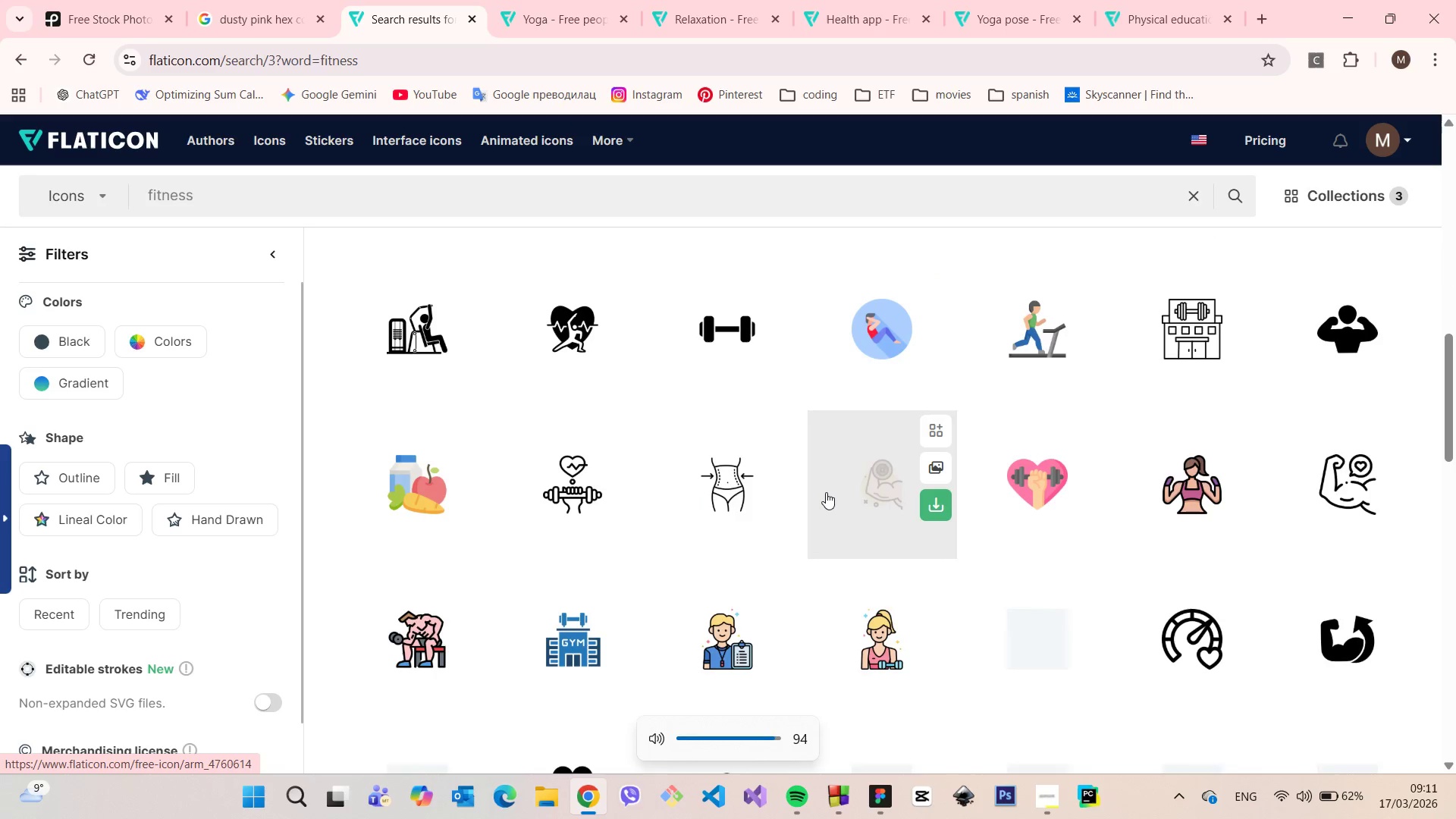 
hold_key(key=VolumeUp, duration=0.92)
 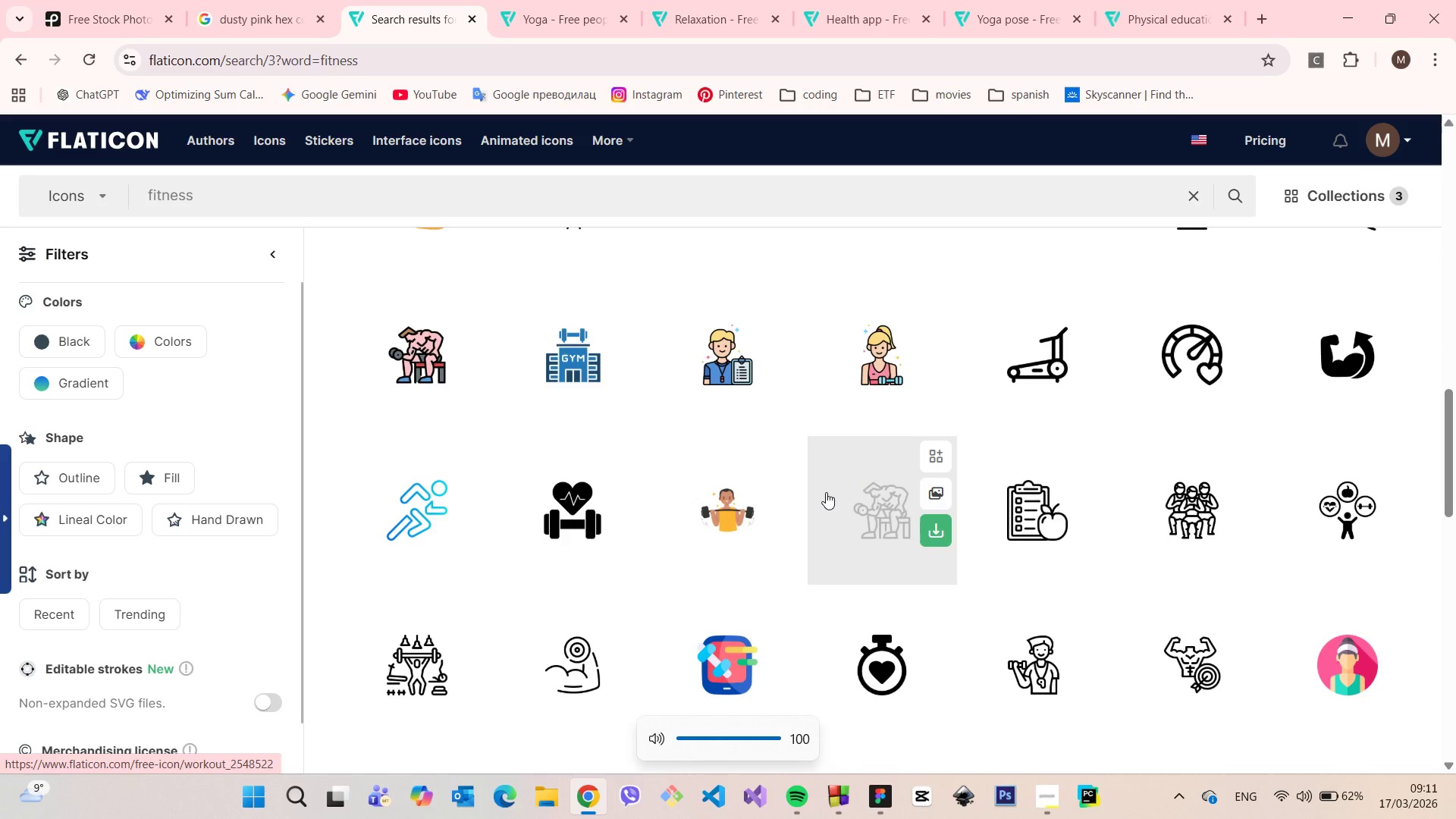 
scroll: coordinate [629, 400], scroll_direction: down, amount: 10.0
 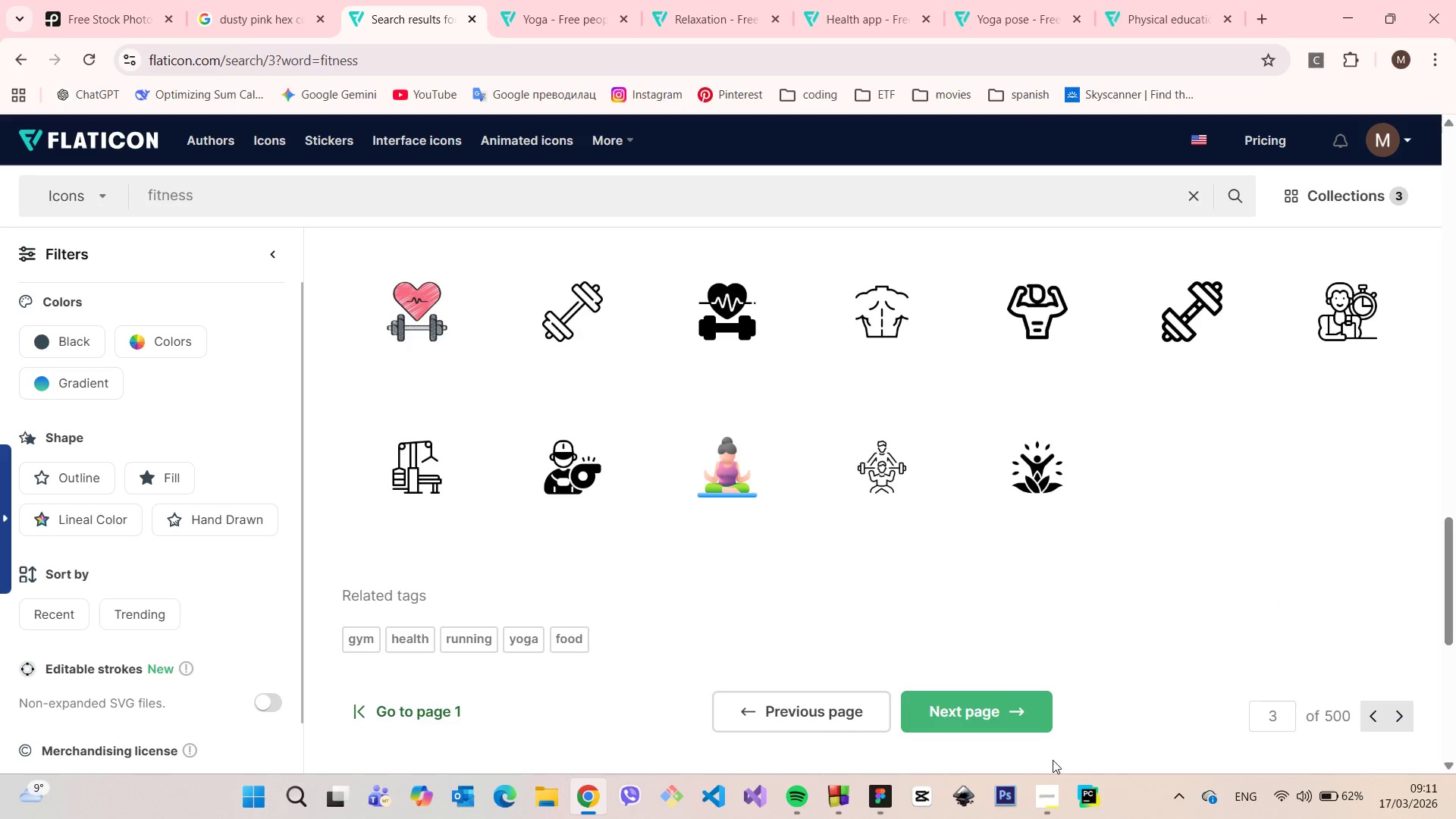 
left_click([878, 793])
 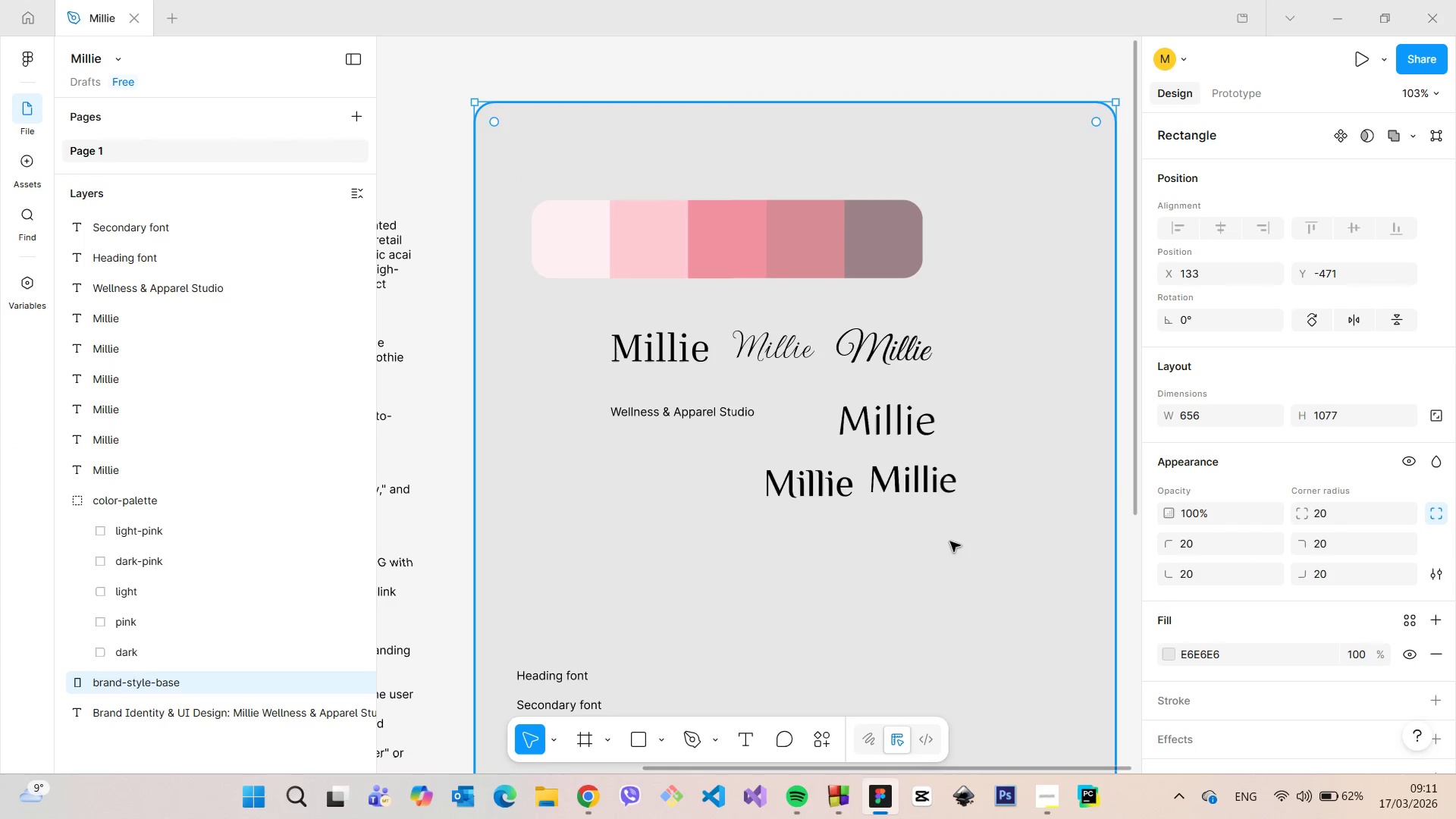 
left_click([950, 541])
 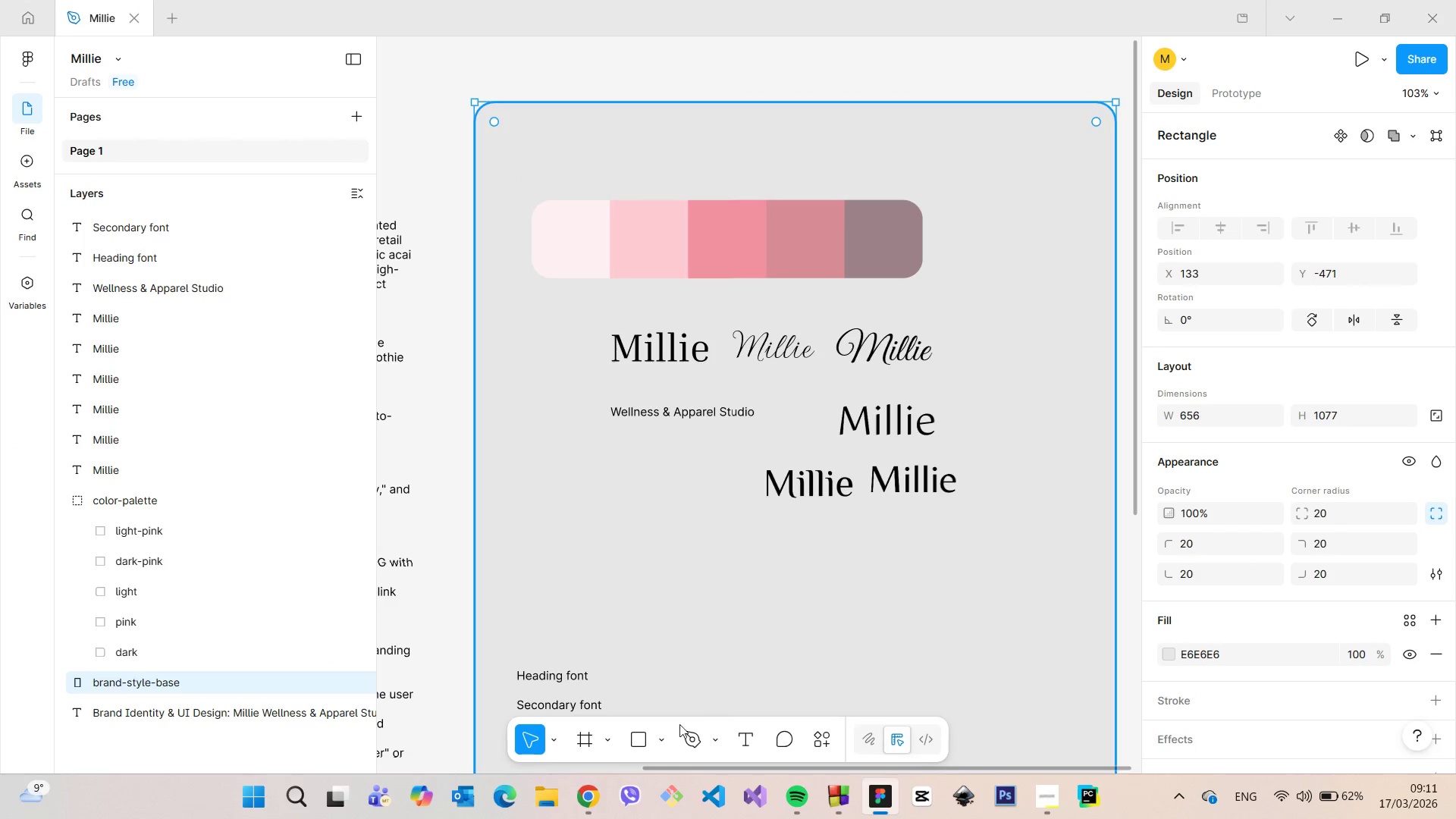 
left_click([663, 736])
 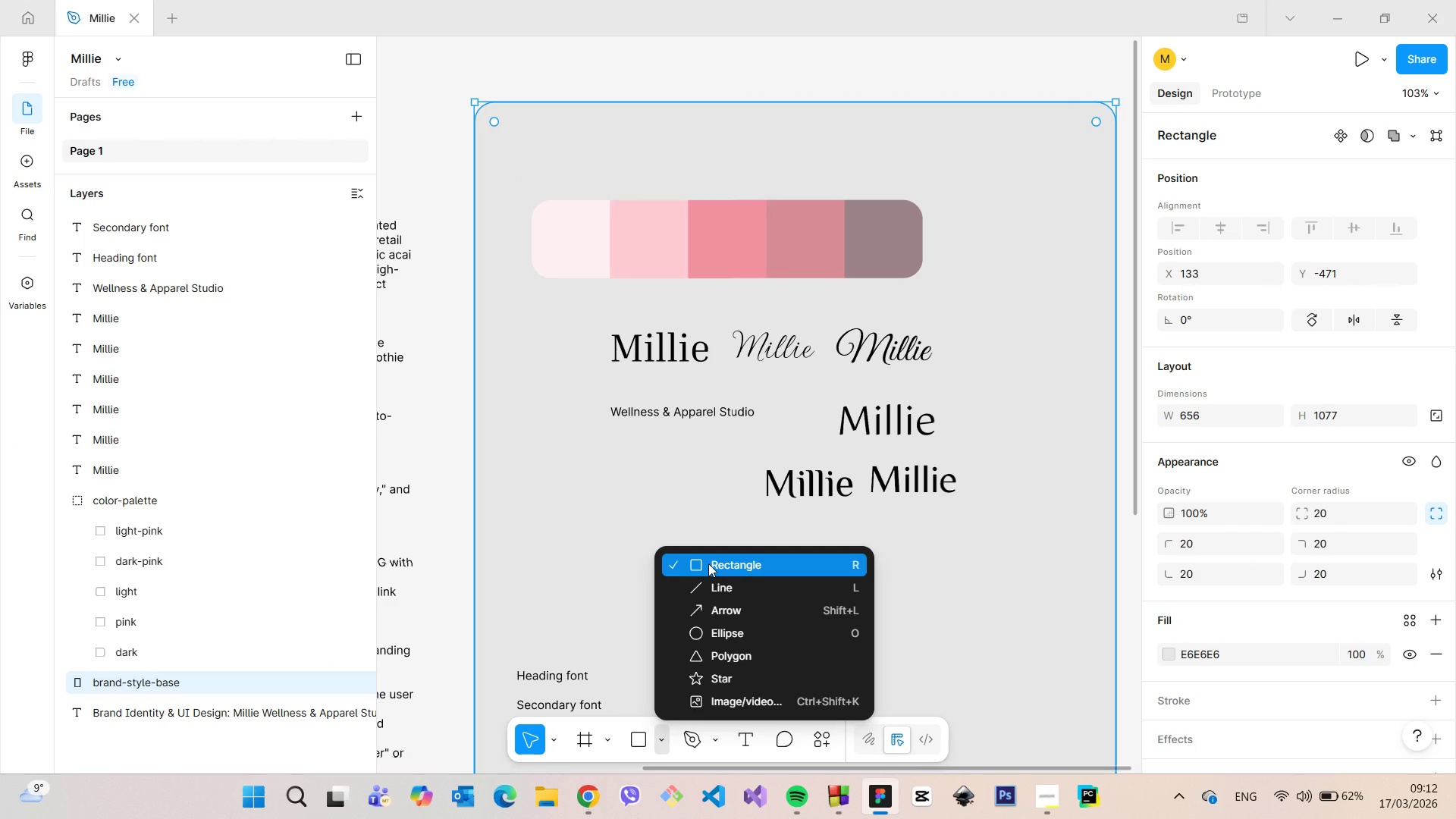 
left_click([708, 563])
 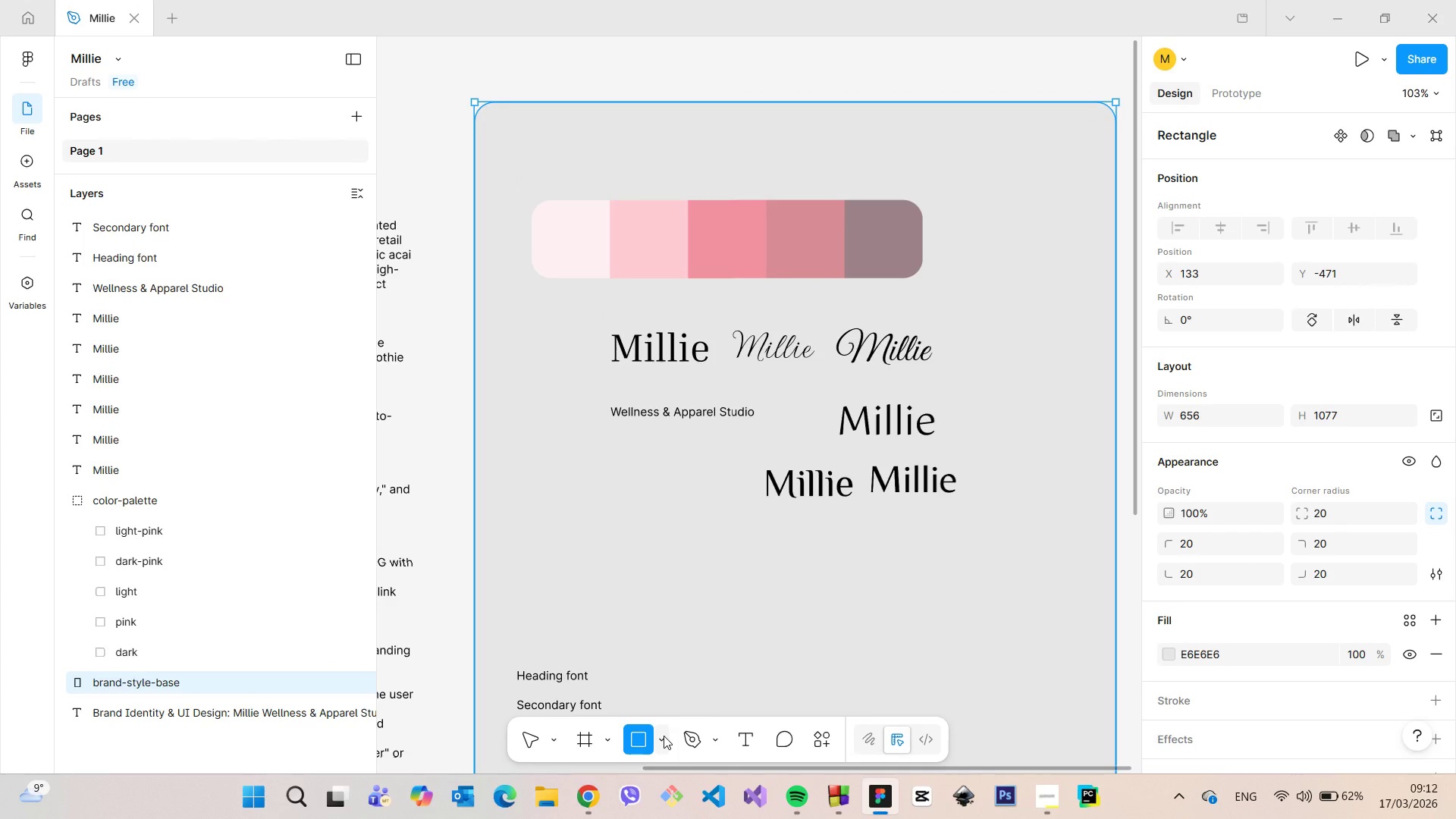 
left_click([643, 737])
 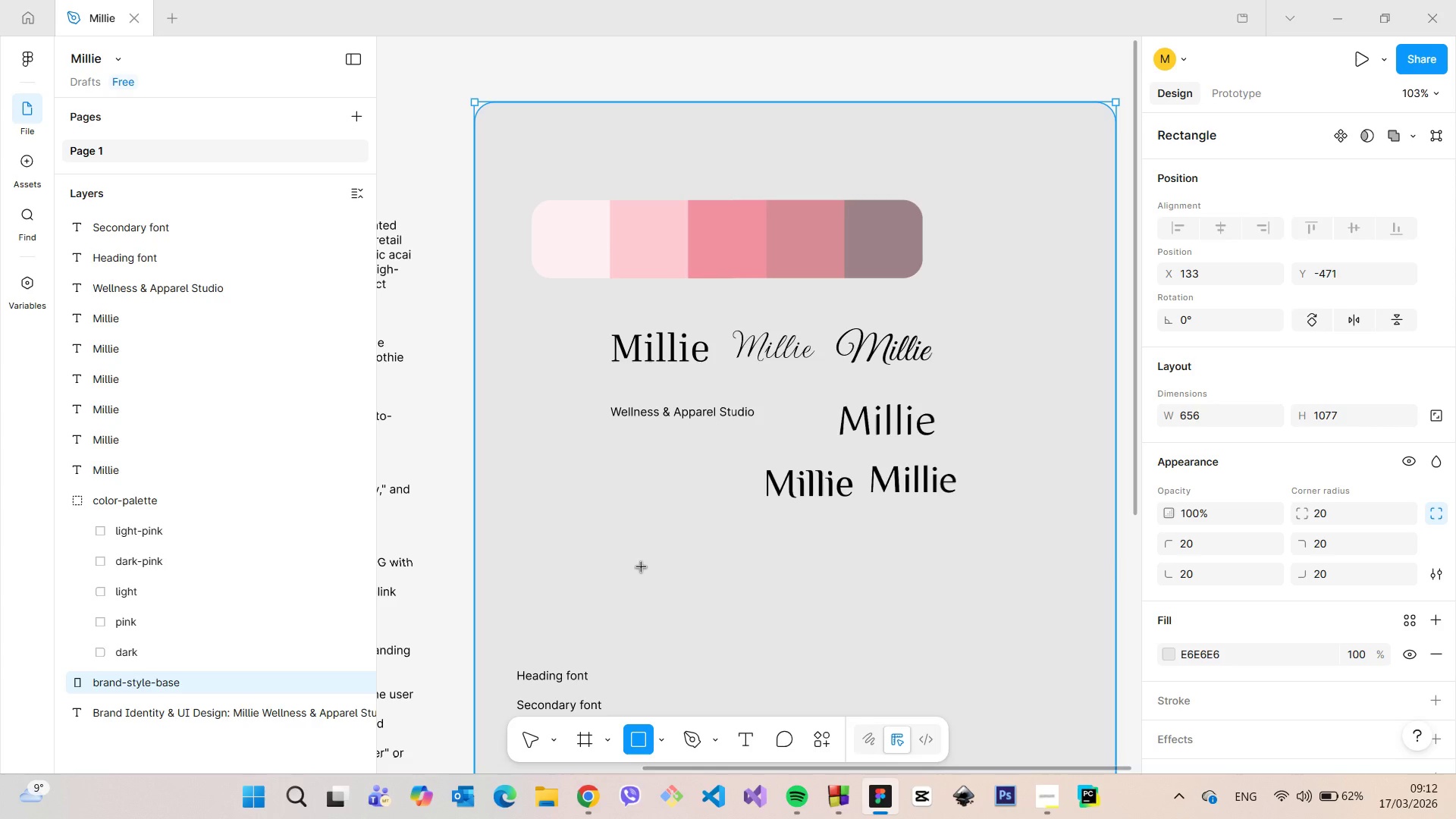 
key(Escape)
 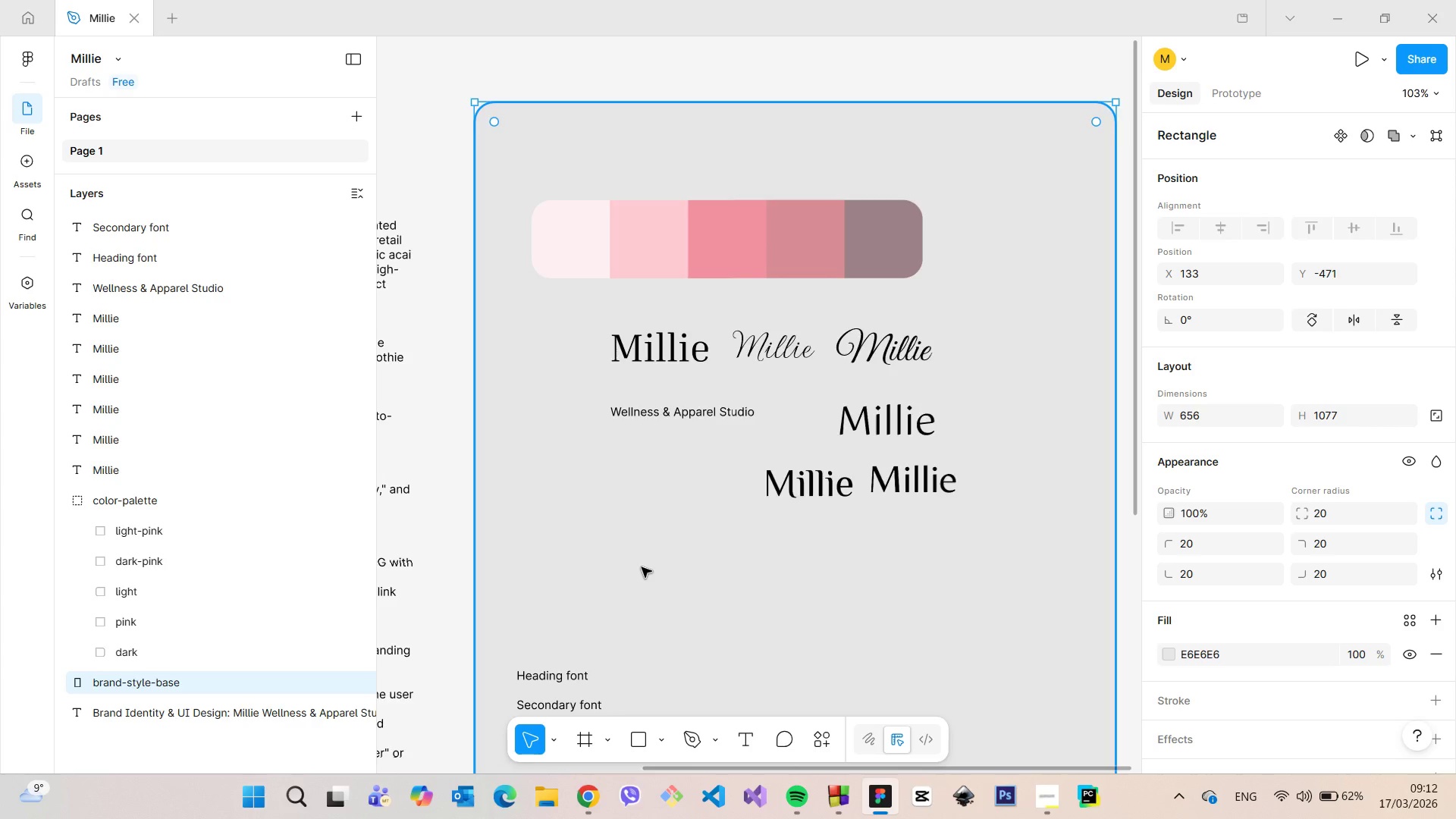 
scroll: coordinate [487, 573], scroll_direction: none, amount: 0.0
 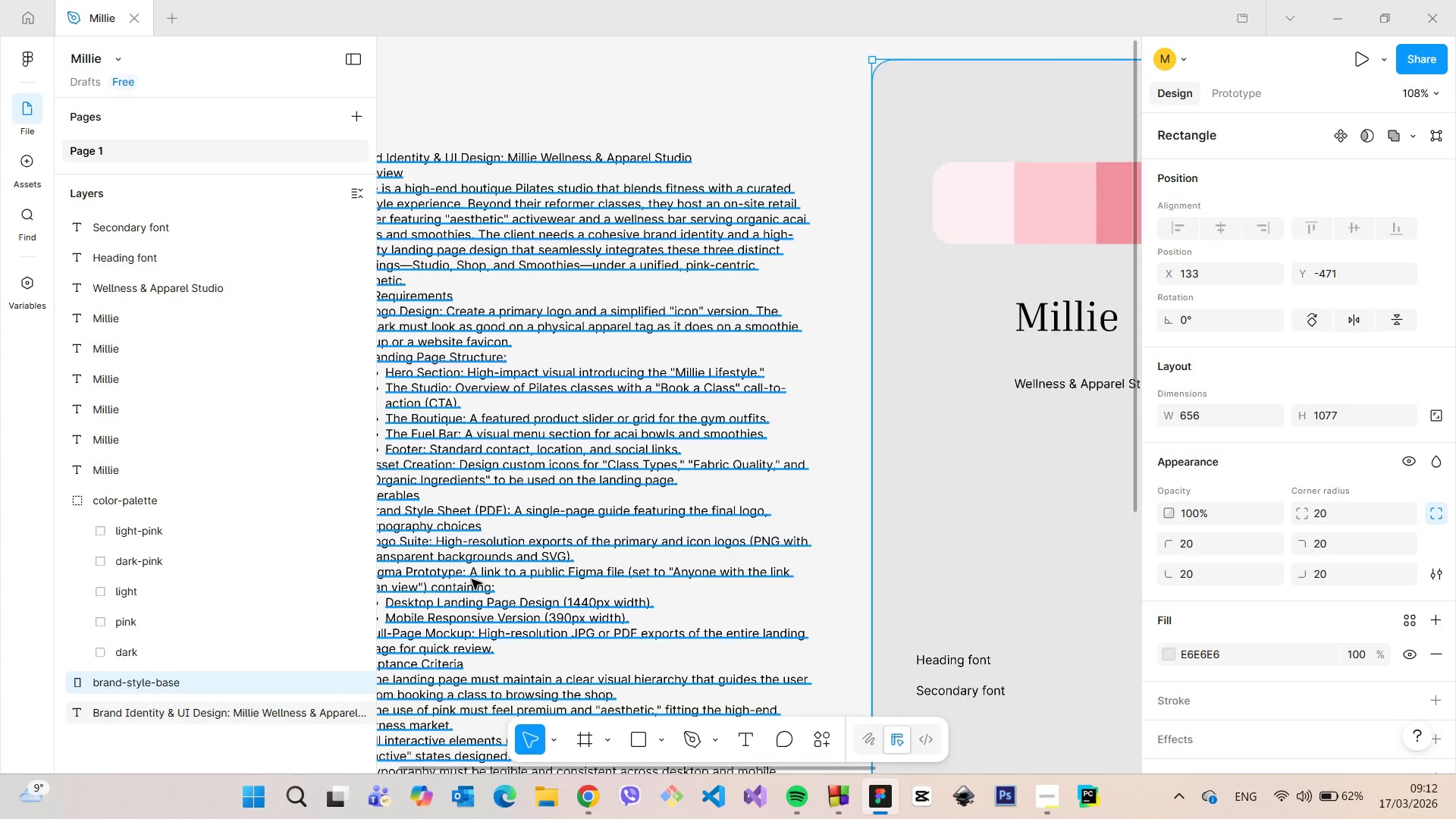 
scroll: coordinate [541, 555], scroll_direction: down, amount: 11.0
 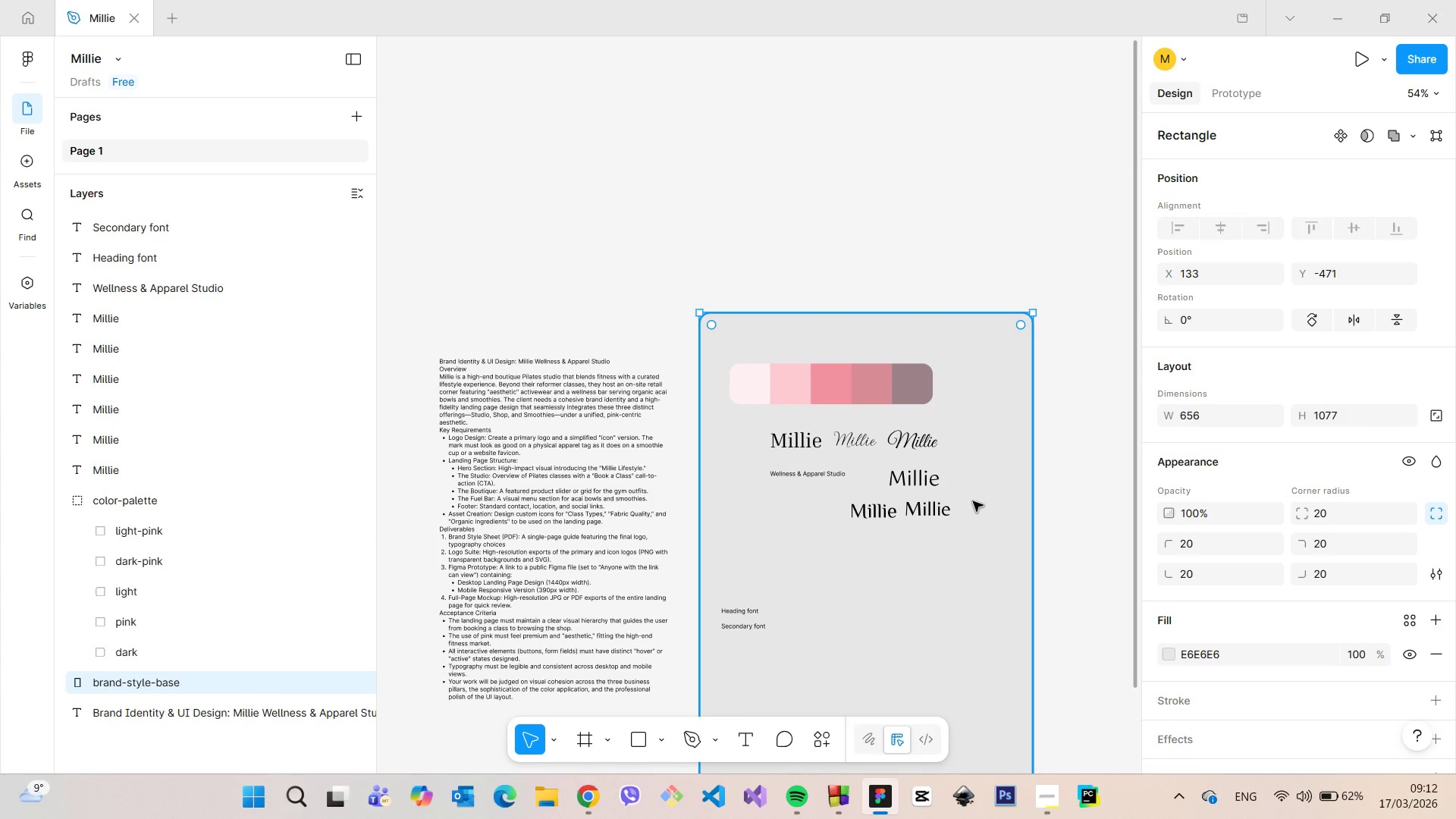 
scroll: coordinate [975, 497], scroll_direction: up, amount: 13.0
 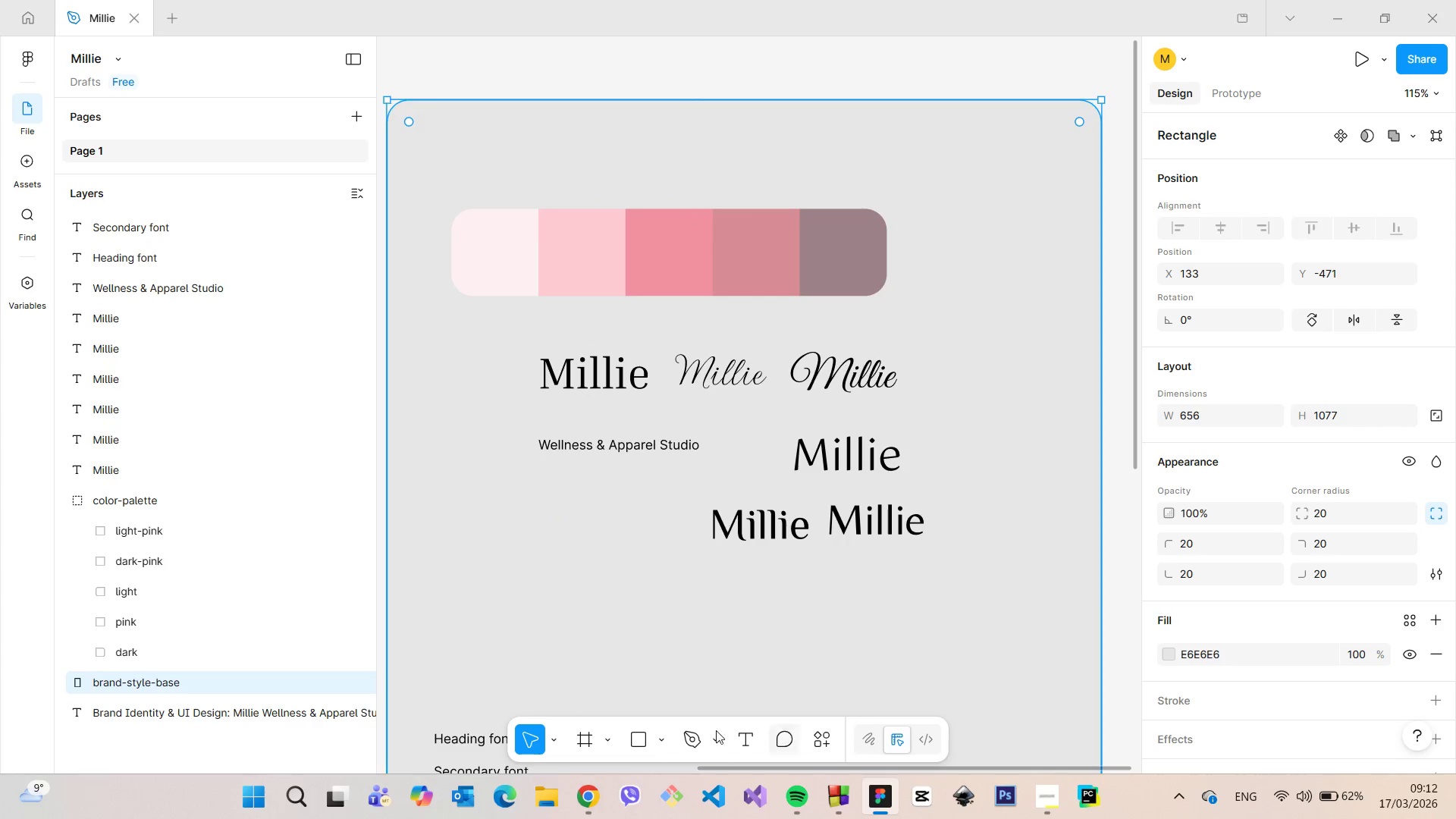 
left_click([667, 733])
 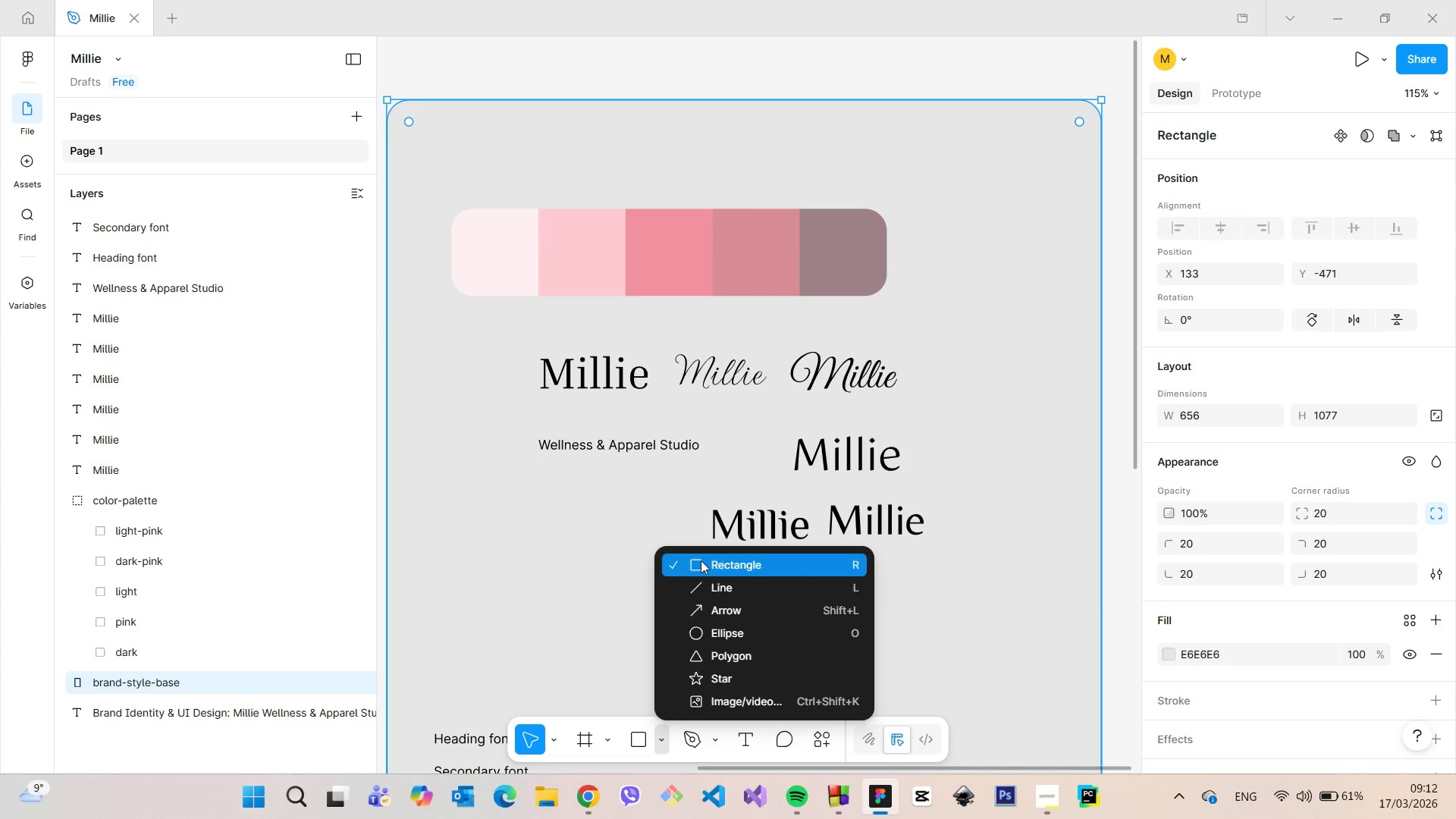 
left_click([701, 560])
 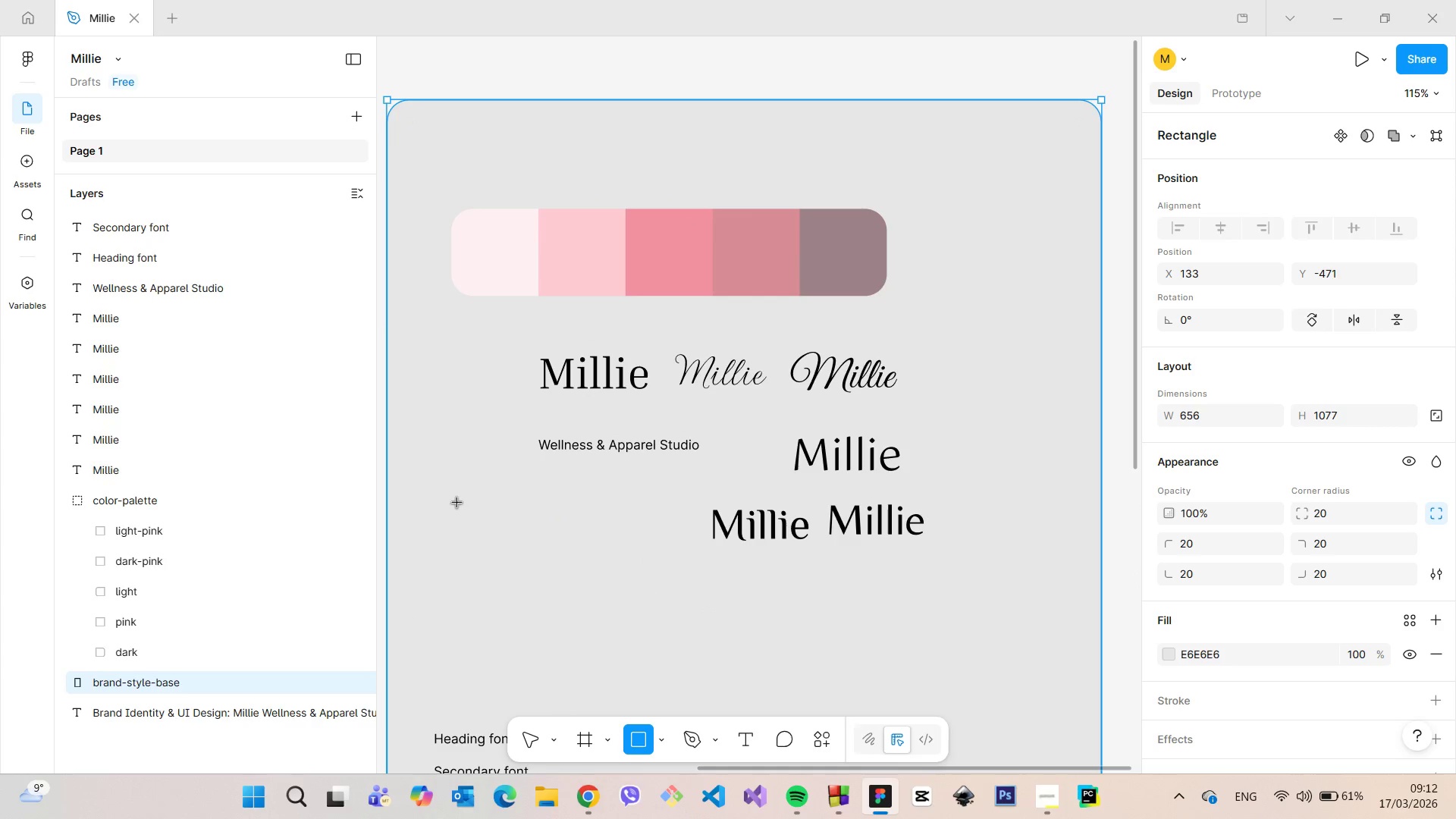 
left_click_drag(start_coordinate=[457, 500], to_coordinate=[667, 588])
 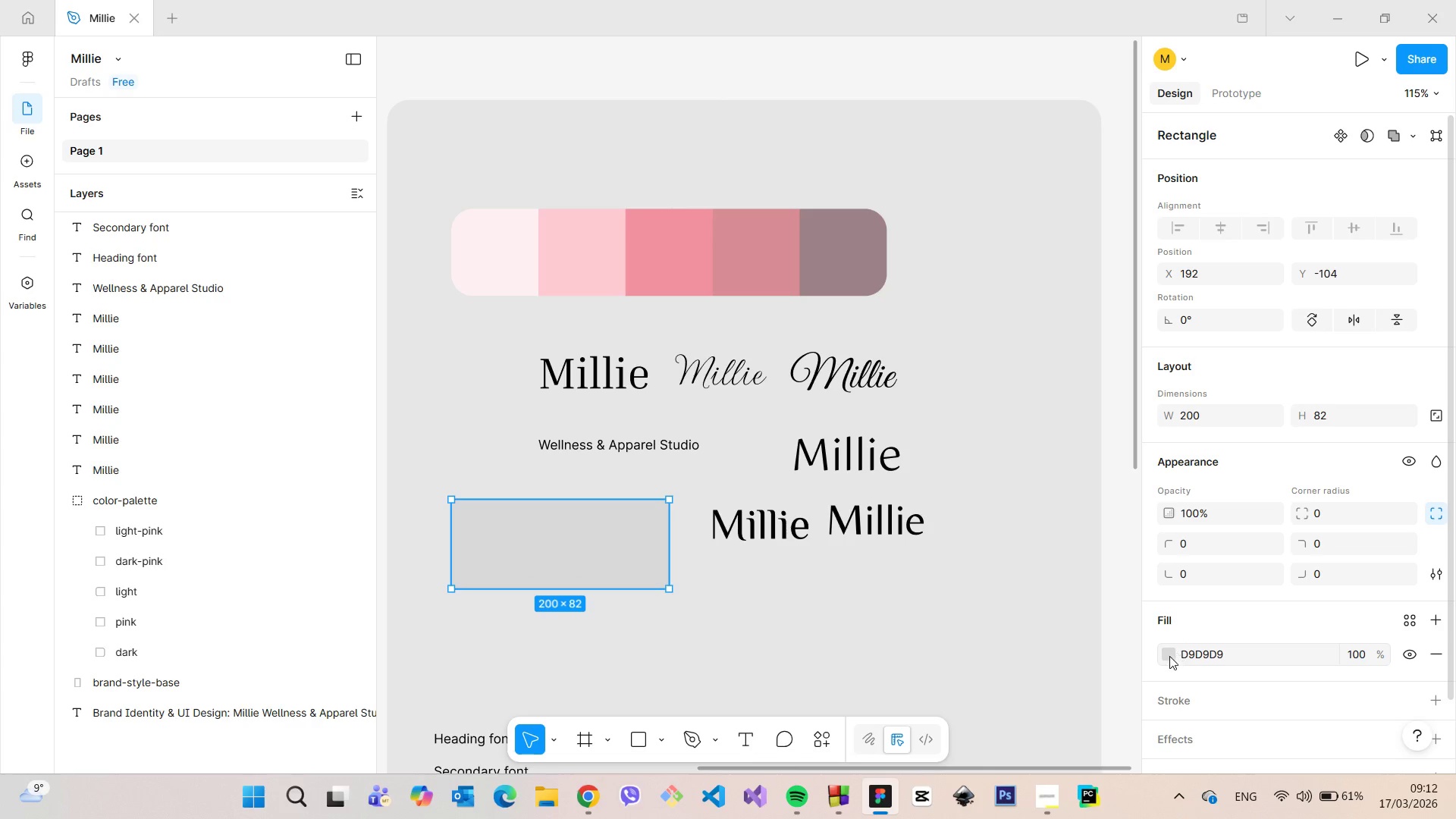 
left_click([1169, 656])
 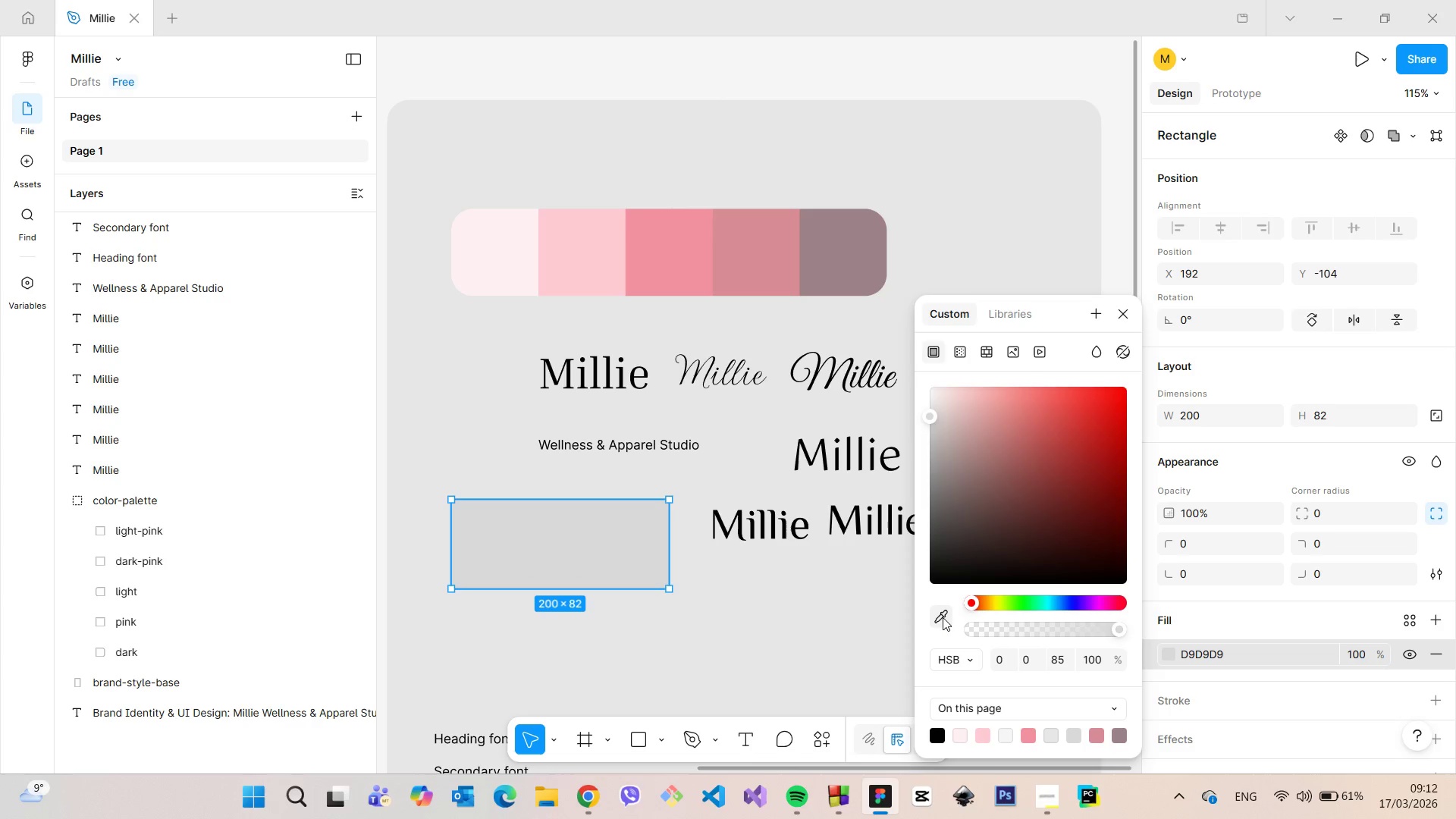 
left_click([942, 616])
 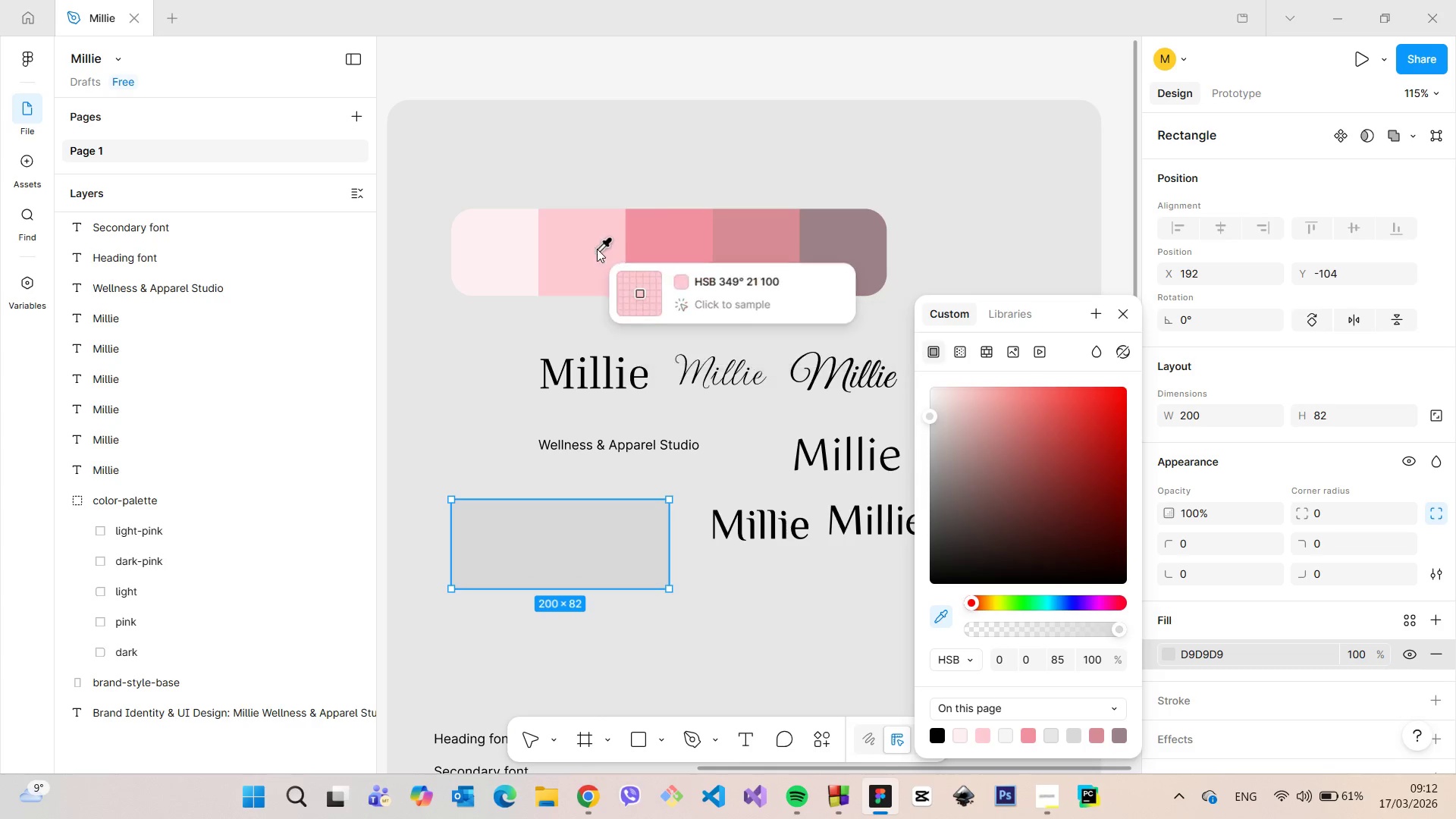 
left_click([597, 249])
 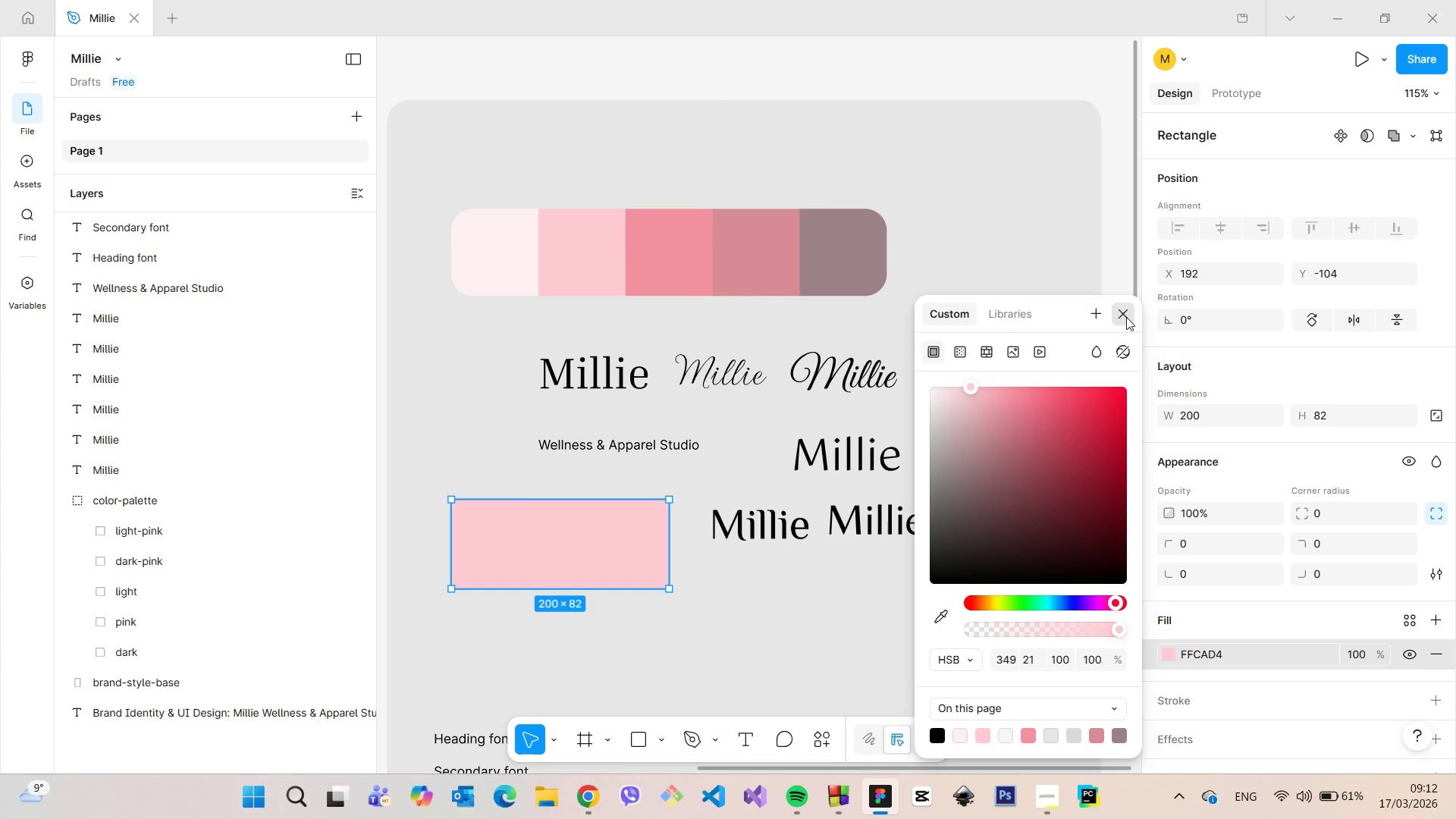 
double_click([1119, 315])
 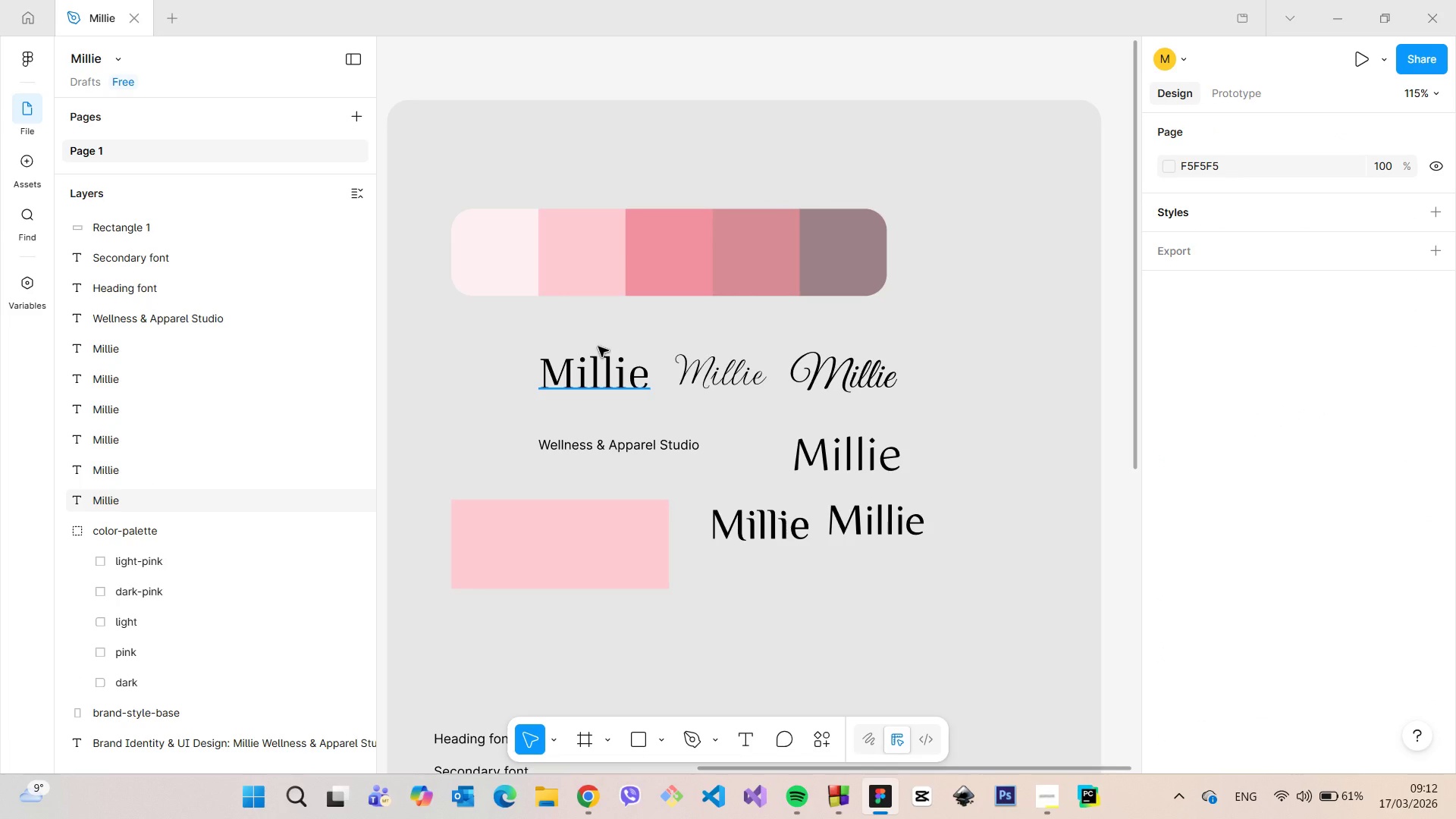 
left_click([606, 359])
 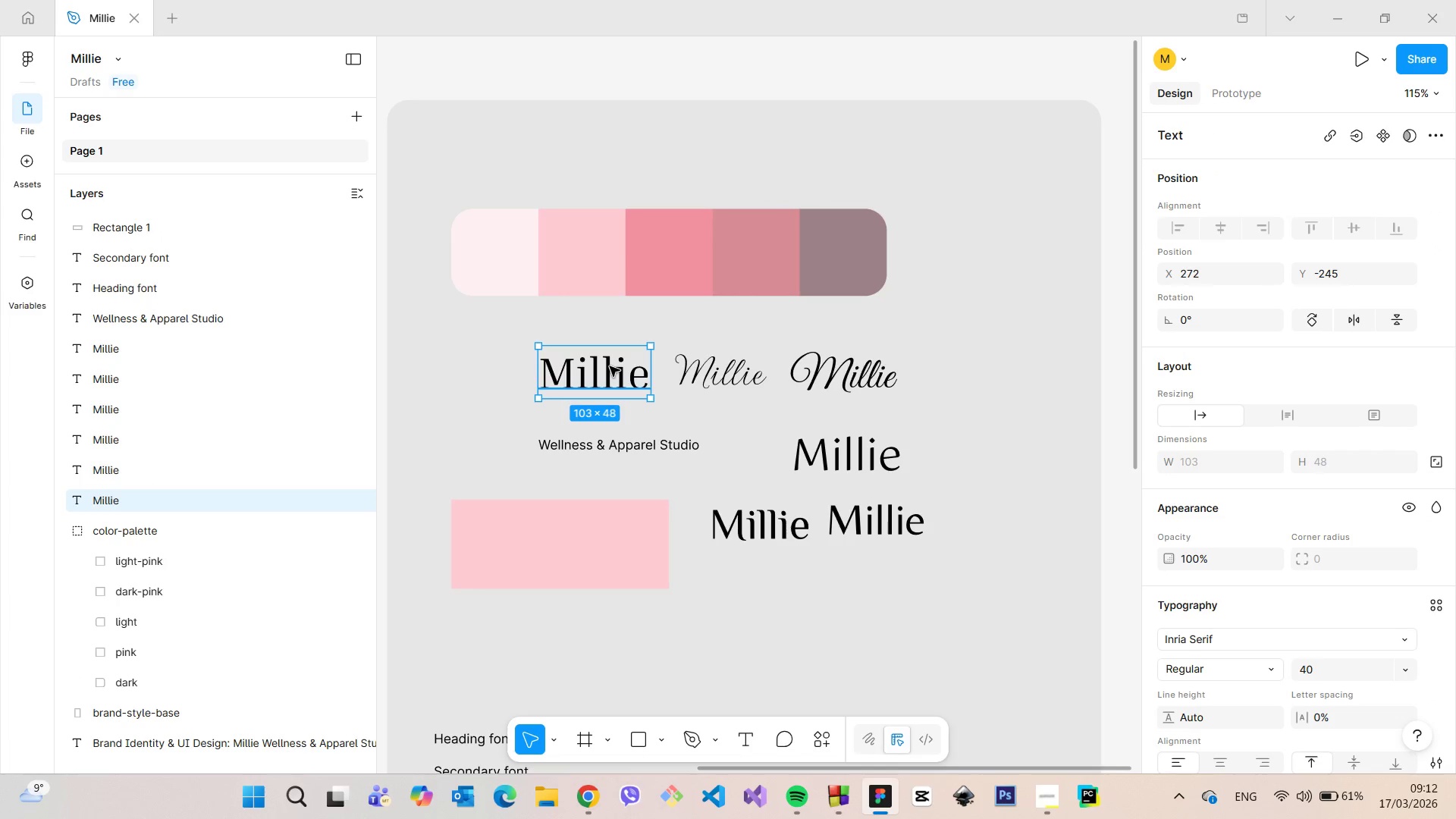 
left_click_drag(start_coordinate=[610, 367], to_coordinate=[553, 542])
 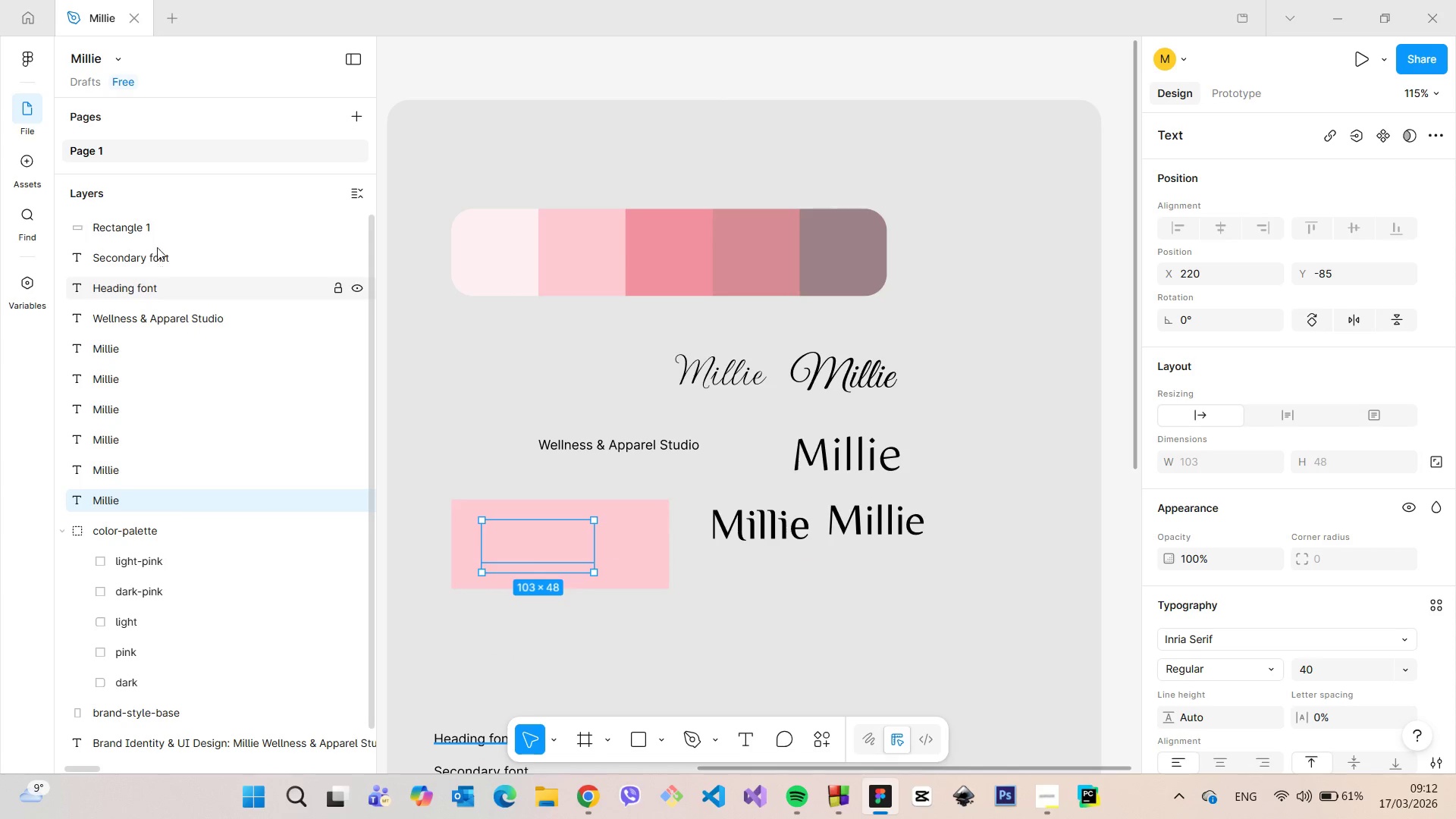 
left_click_drag(start_coordinate=[157, 221], to_coordinate=[154, 511])
 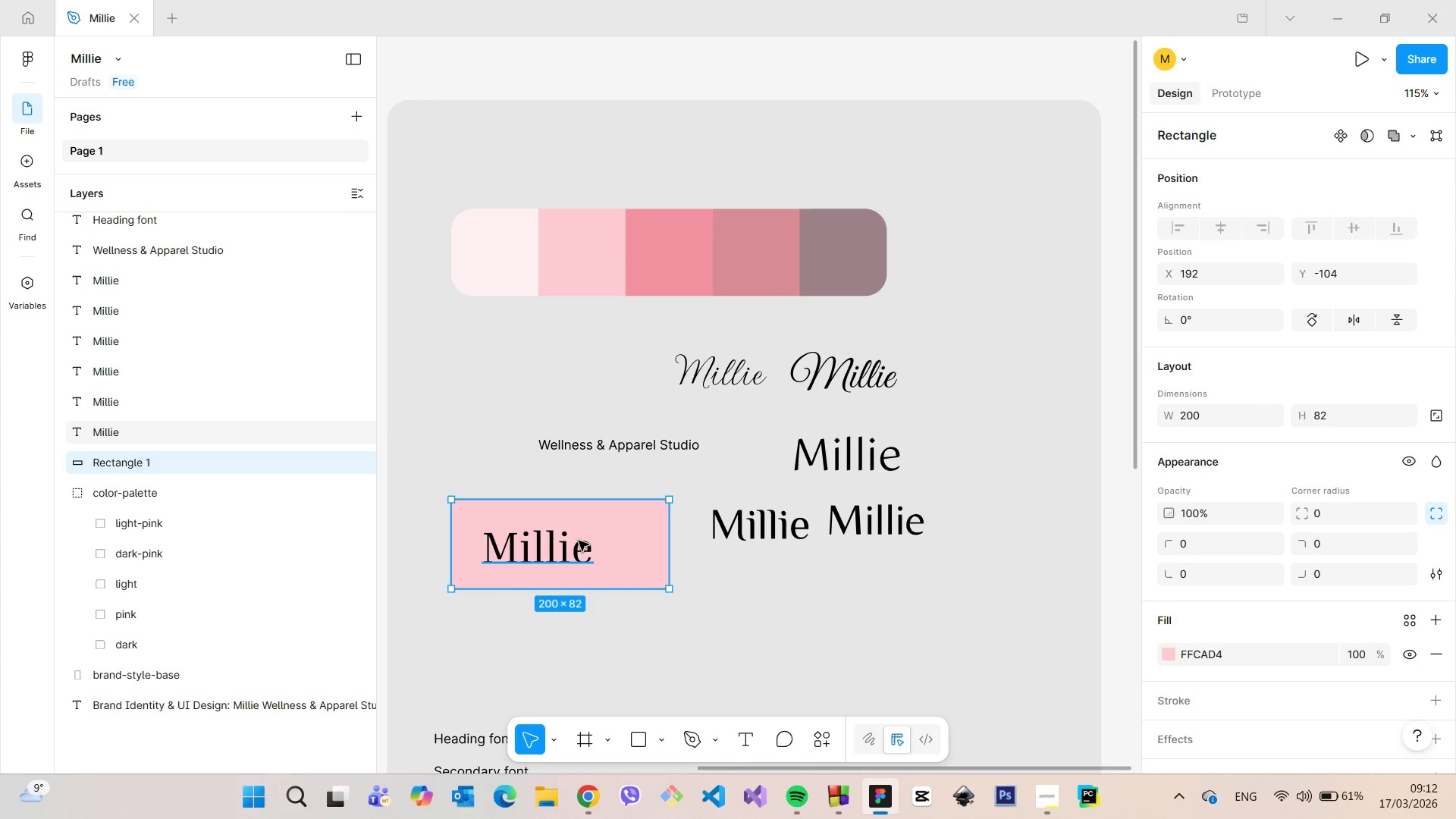 
left_click([571, 542])
 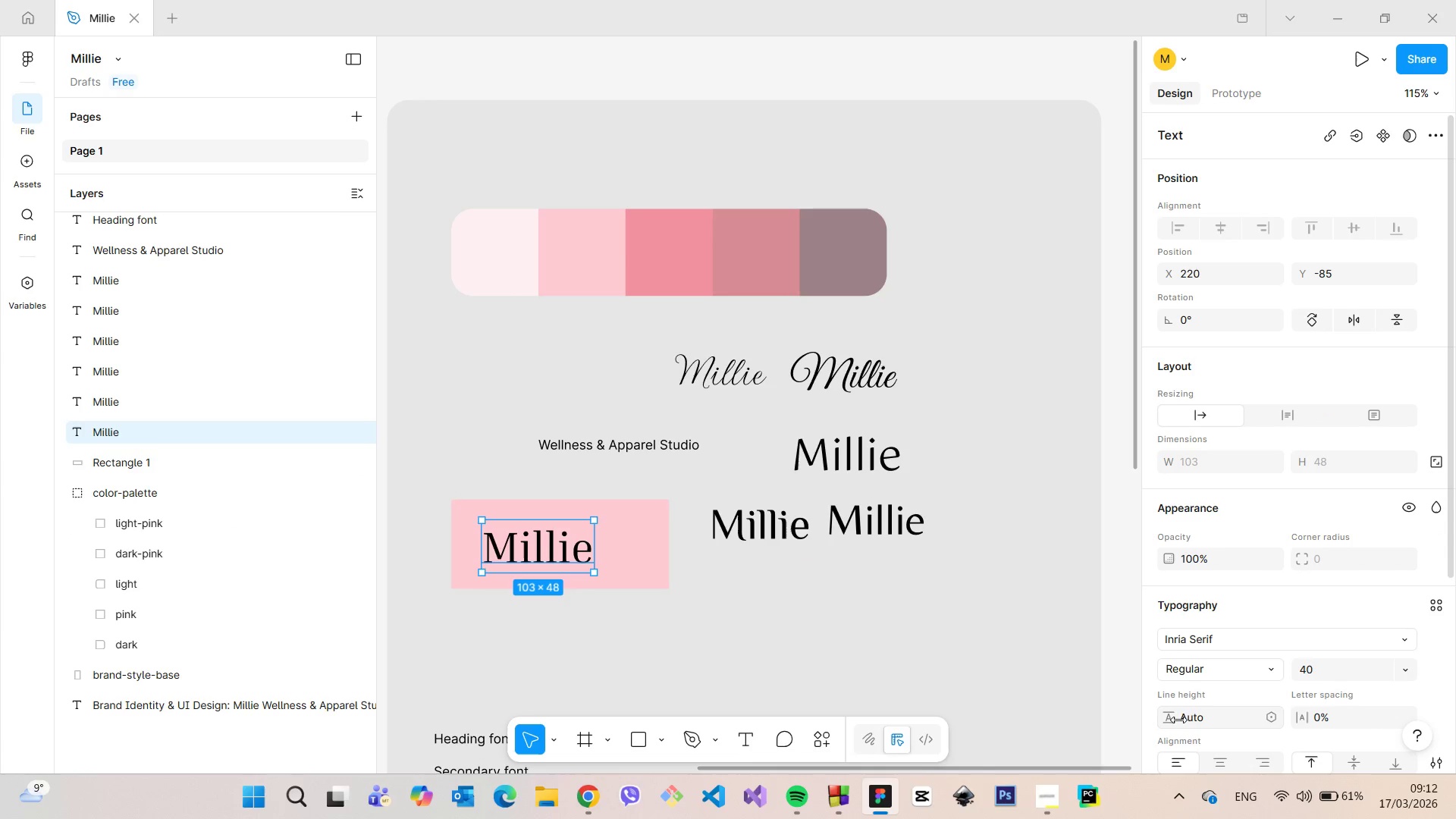 
scroll: coordinate [1169, 697], scroll_direction: down, amount: 2.0
 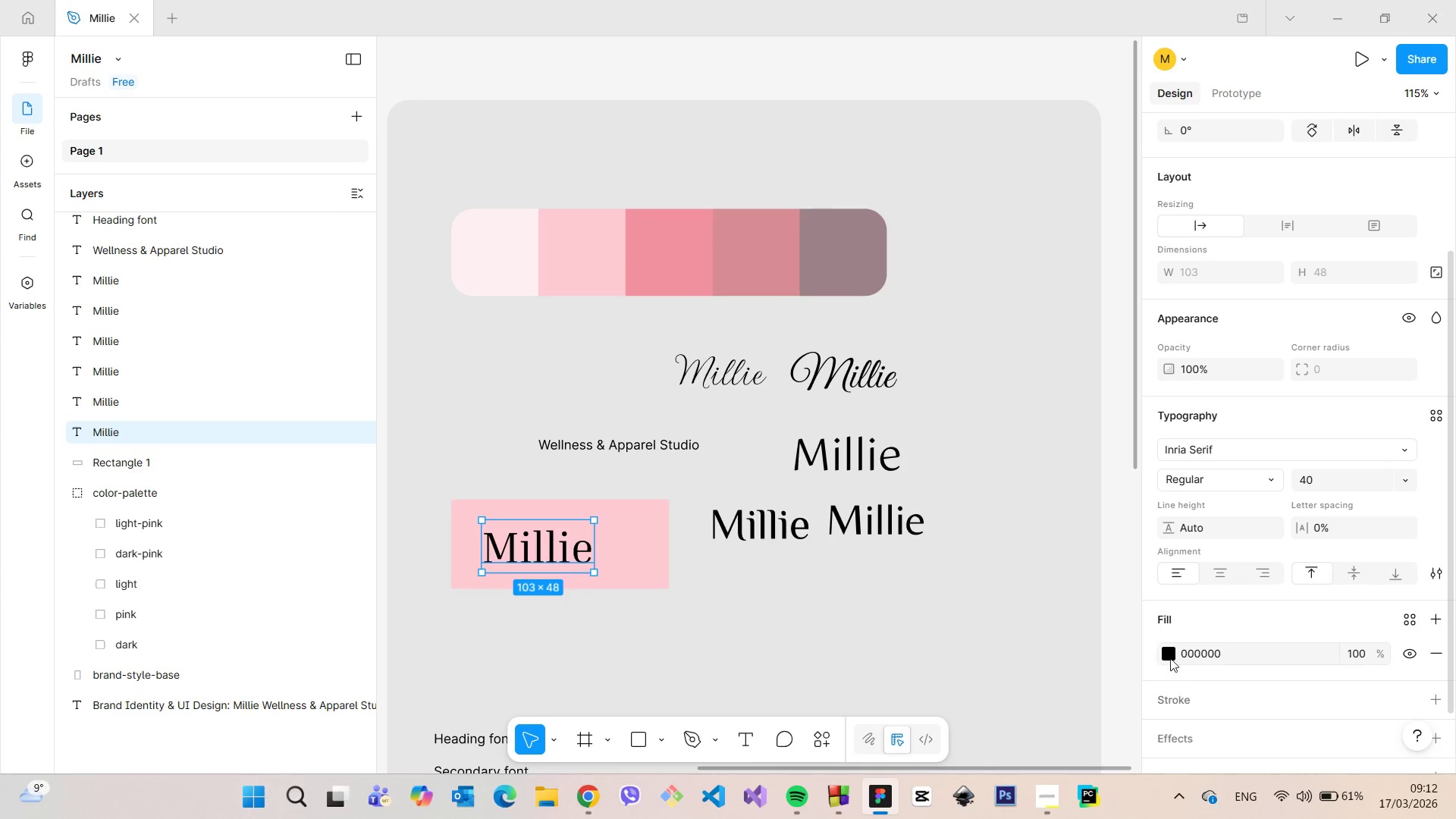 
left_click([1169, 656])
 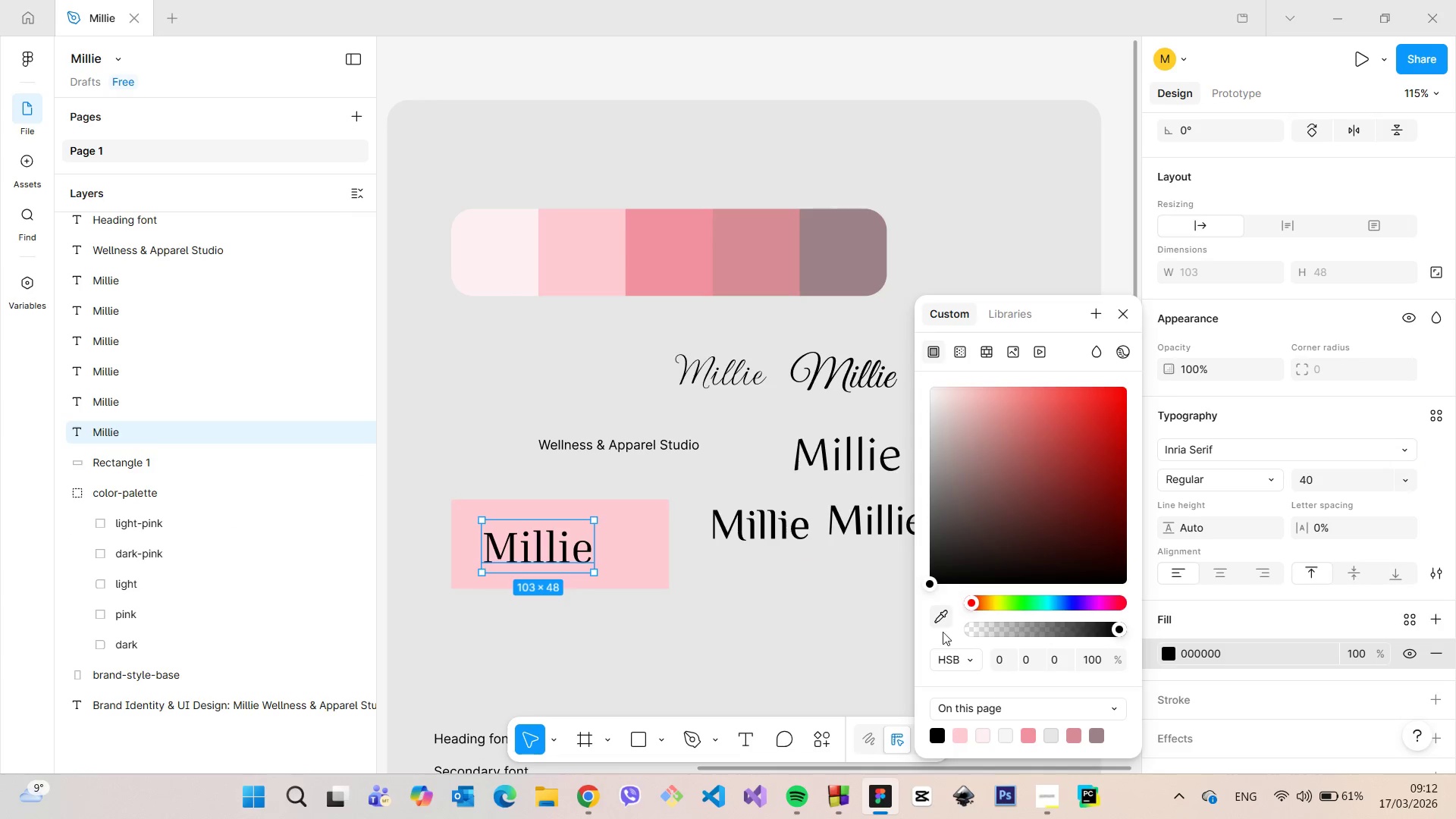 
left_click([940, 620])
 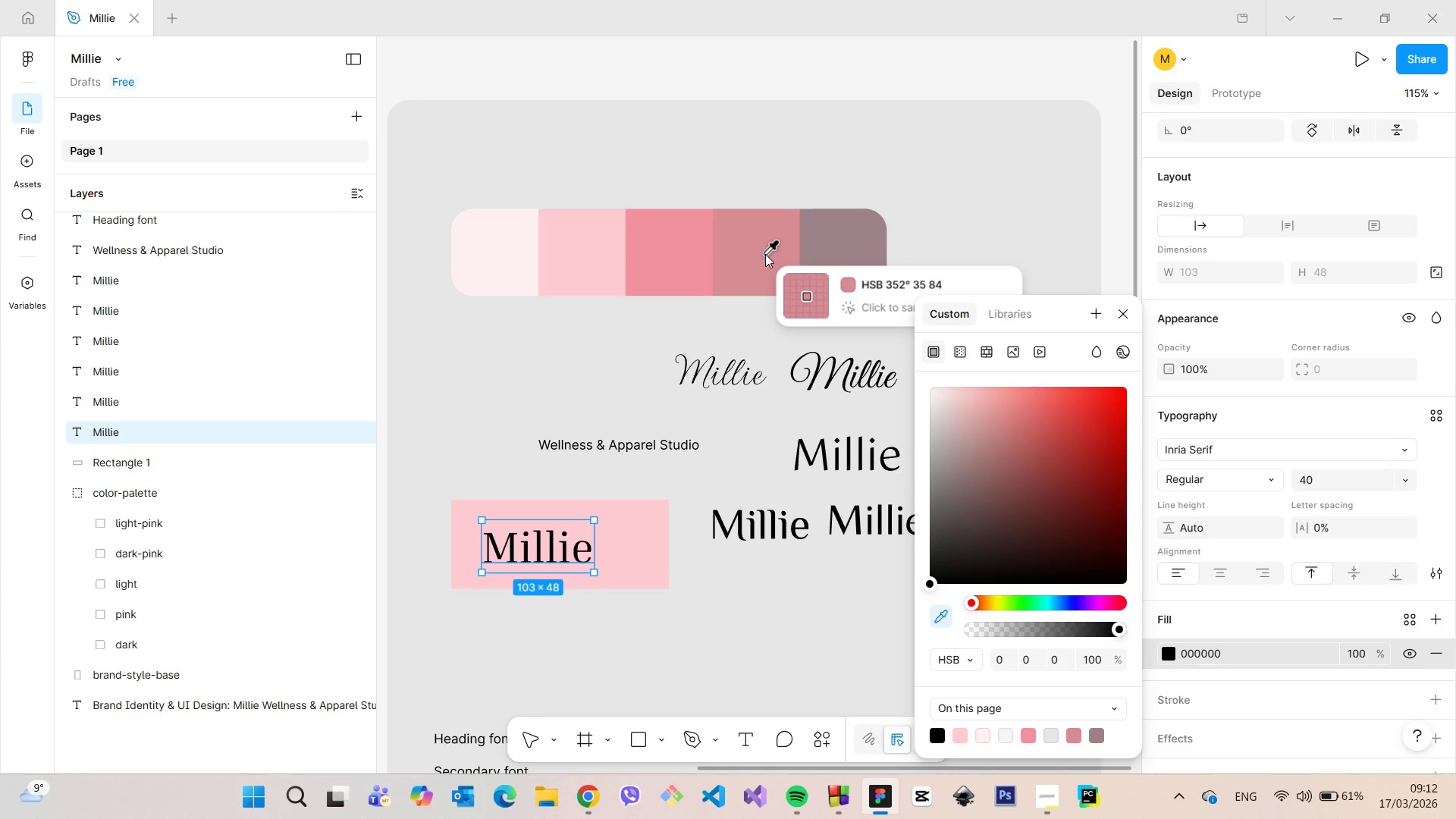 
left_click([765, 254])
 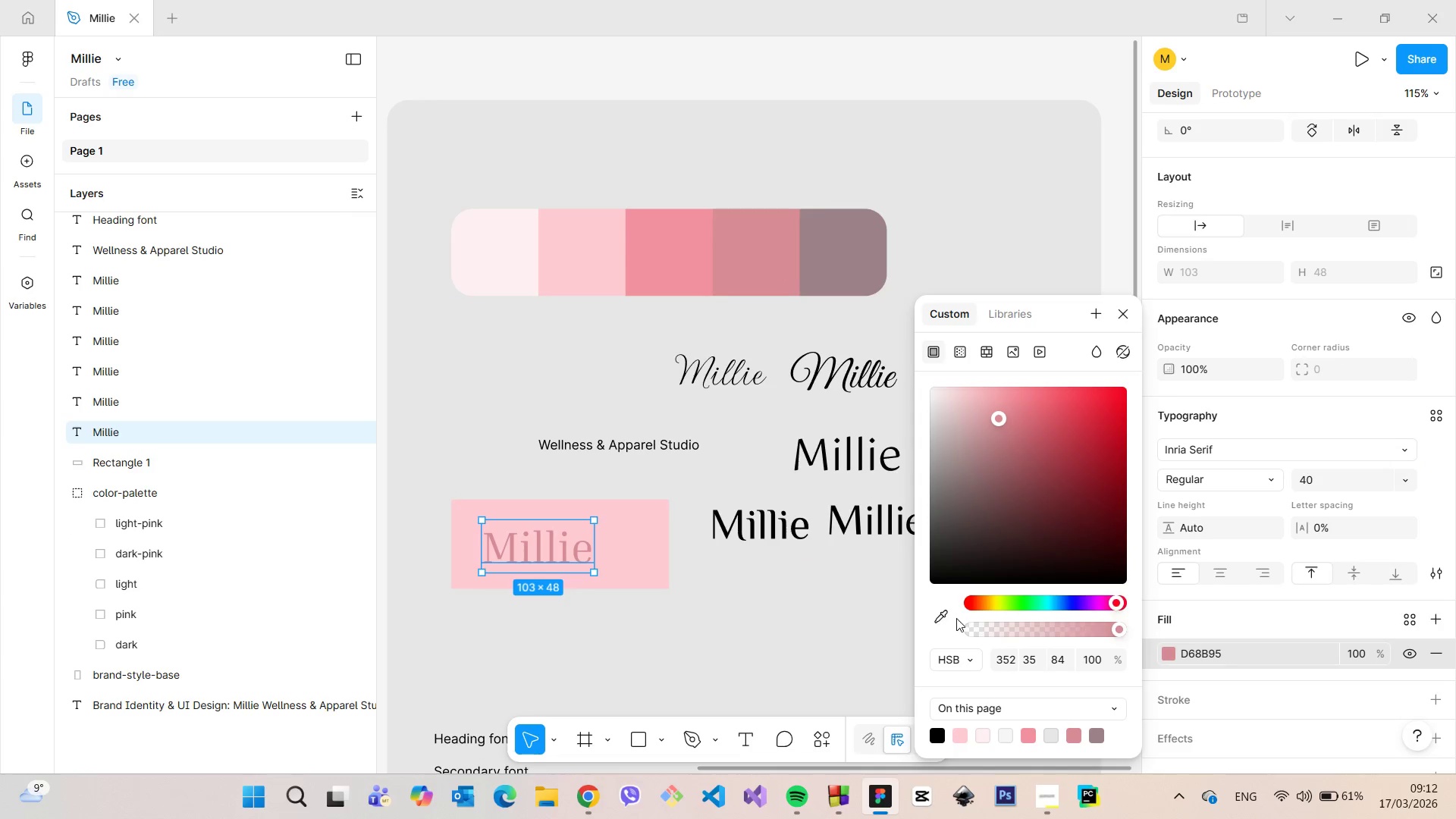 
left_click([940, 617])
 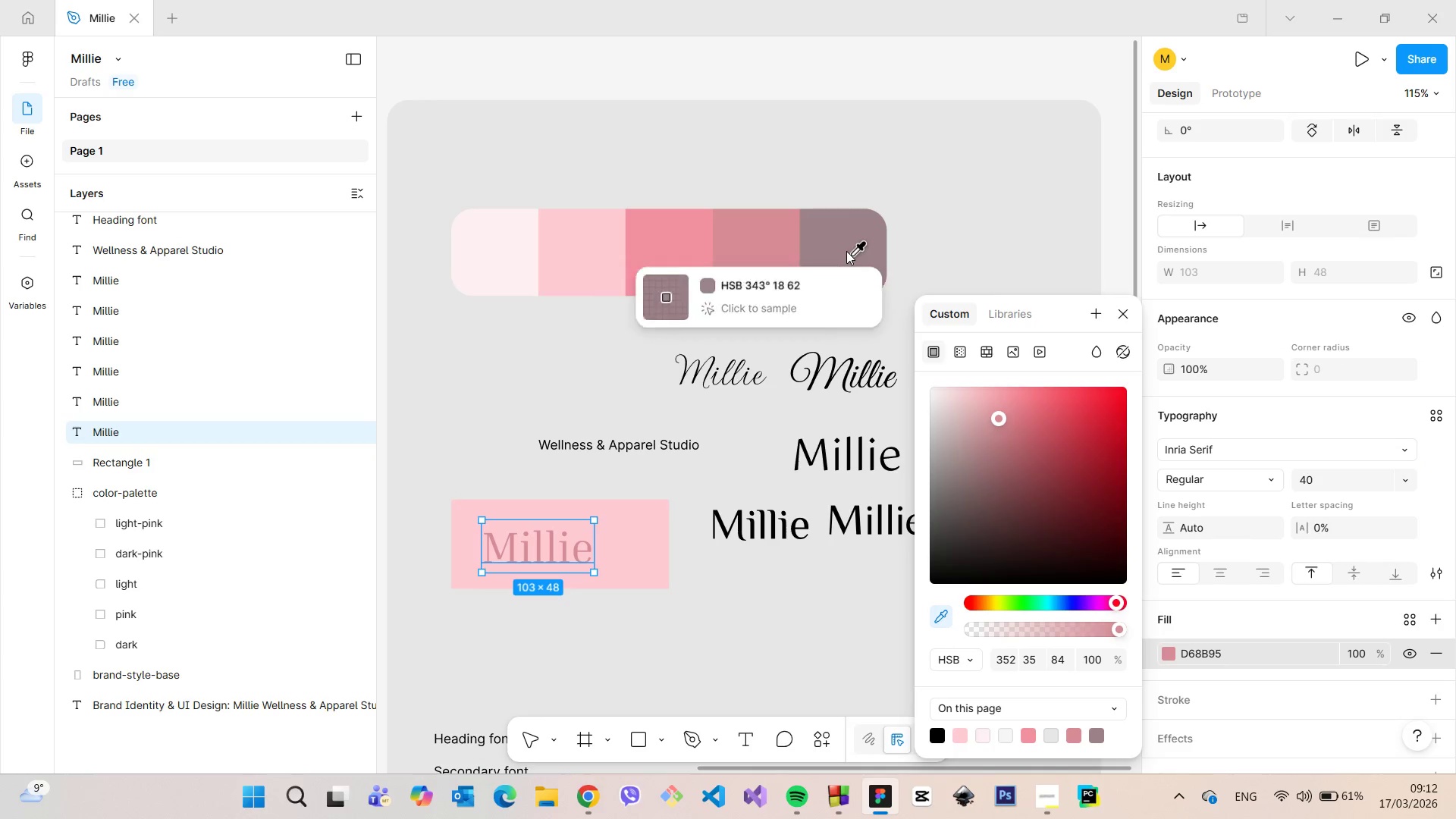 
left_click([846, 251])
 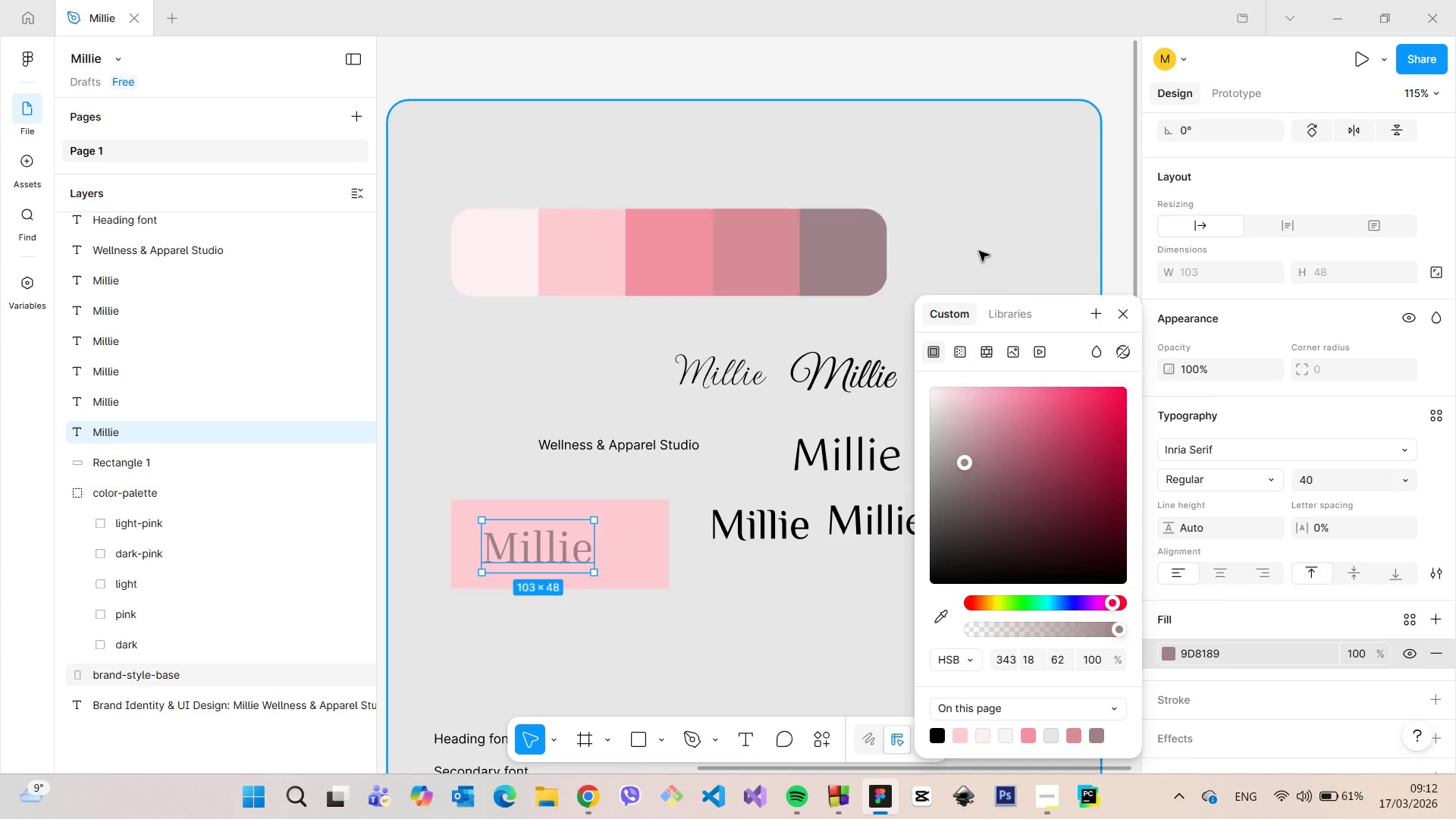 
left_click([987, 247])
 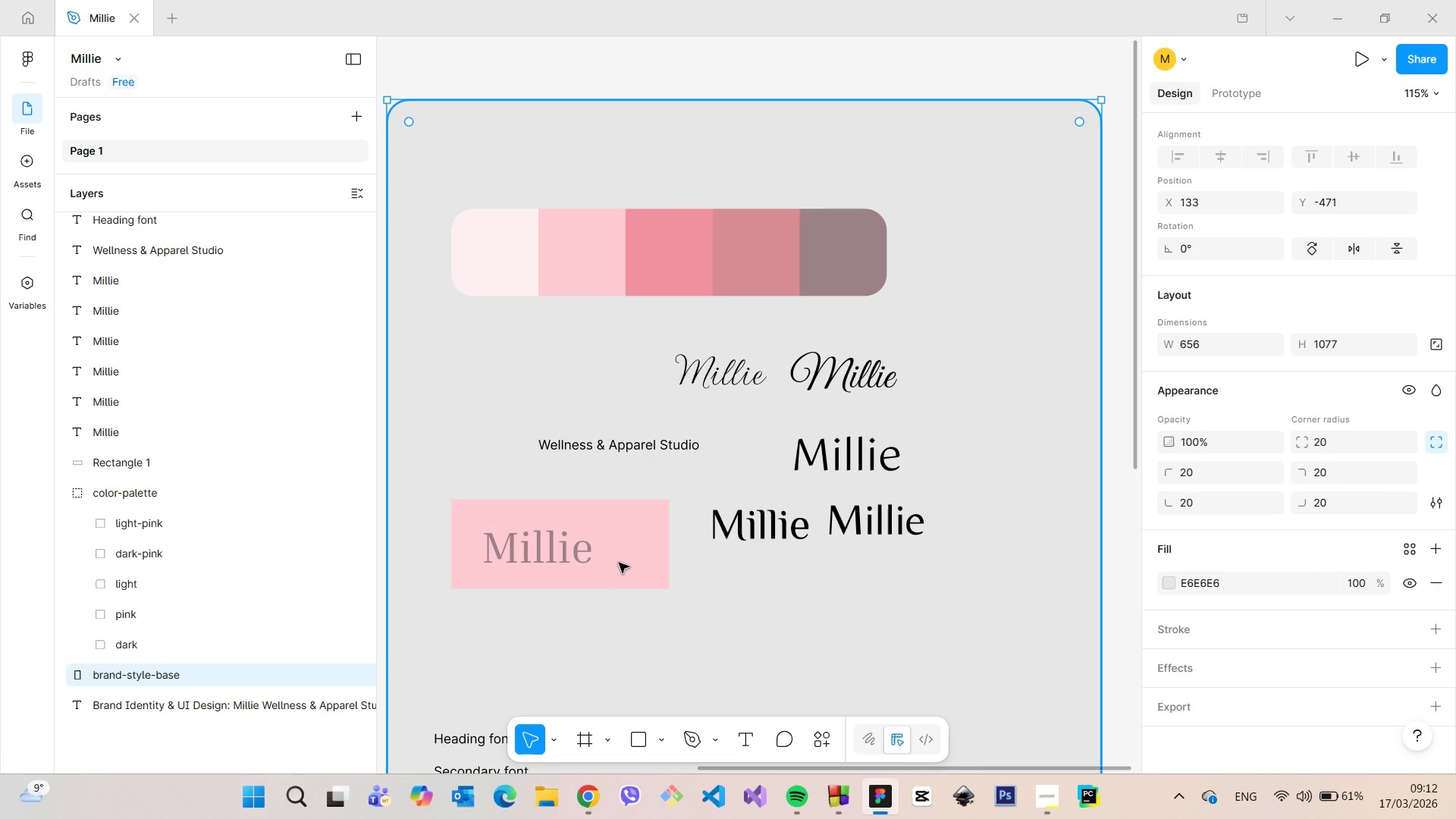 
left_click([620, 560])
 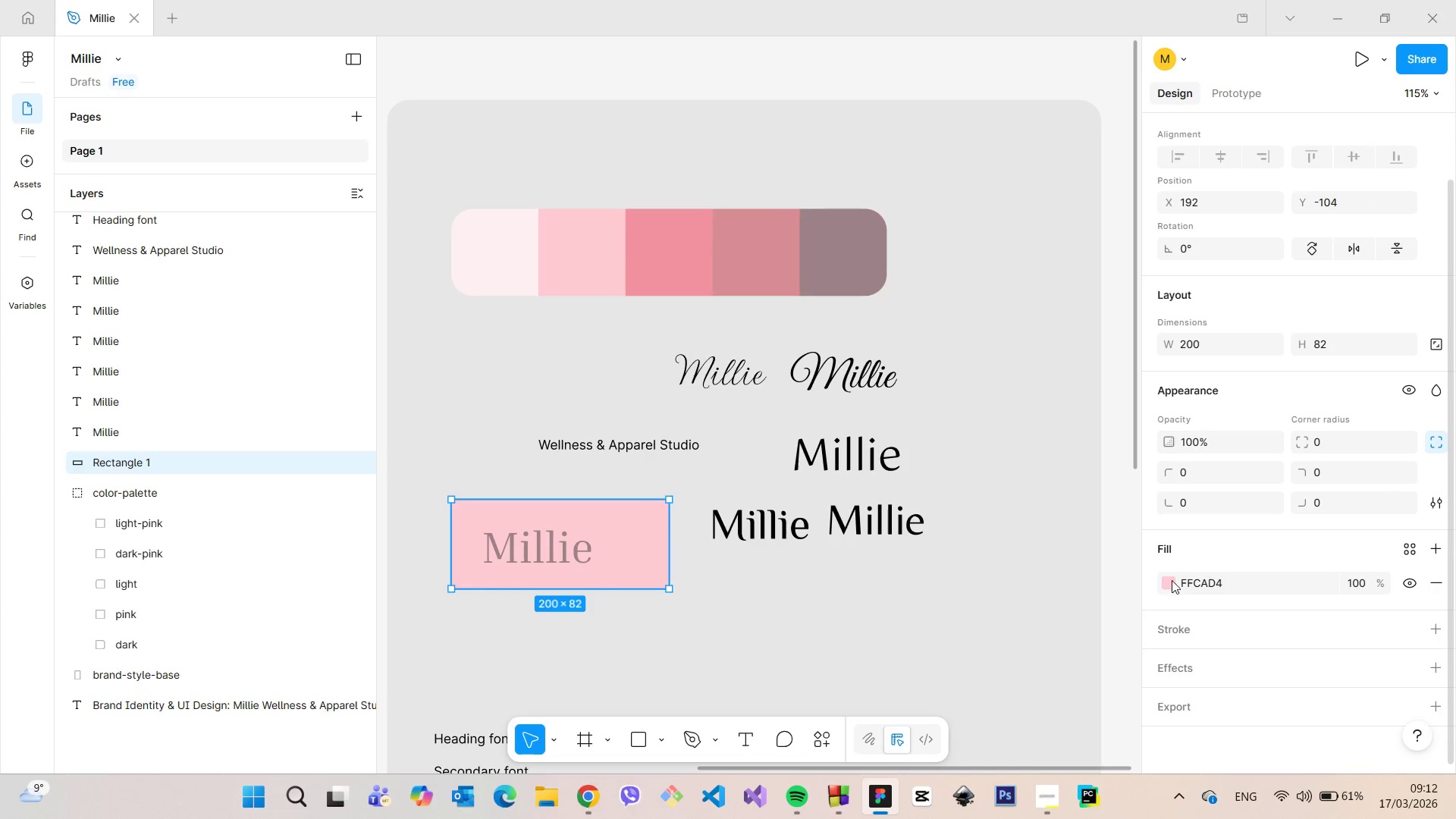 
left_click([1166, 582])
 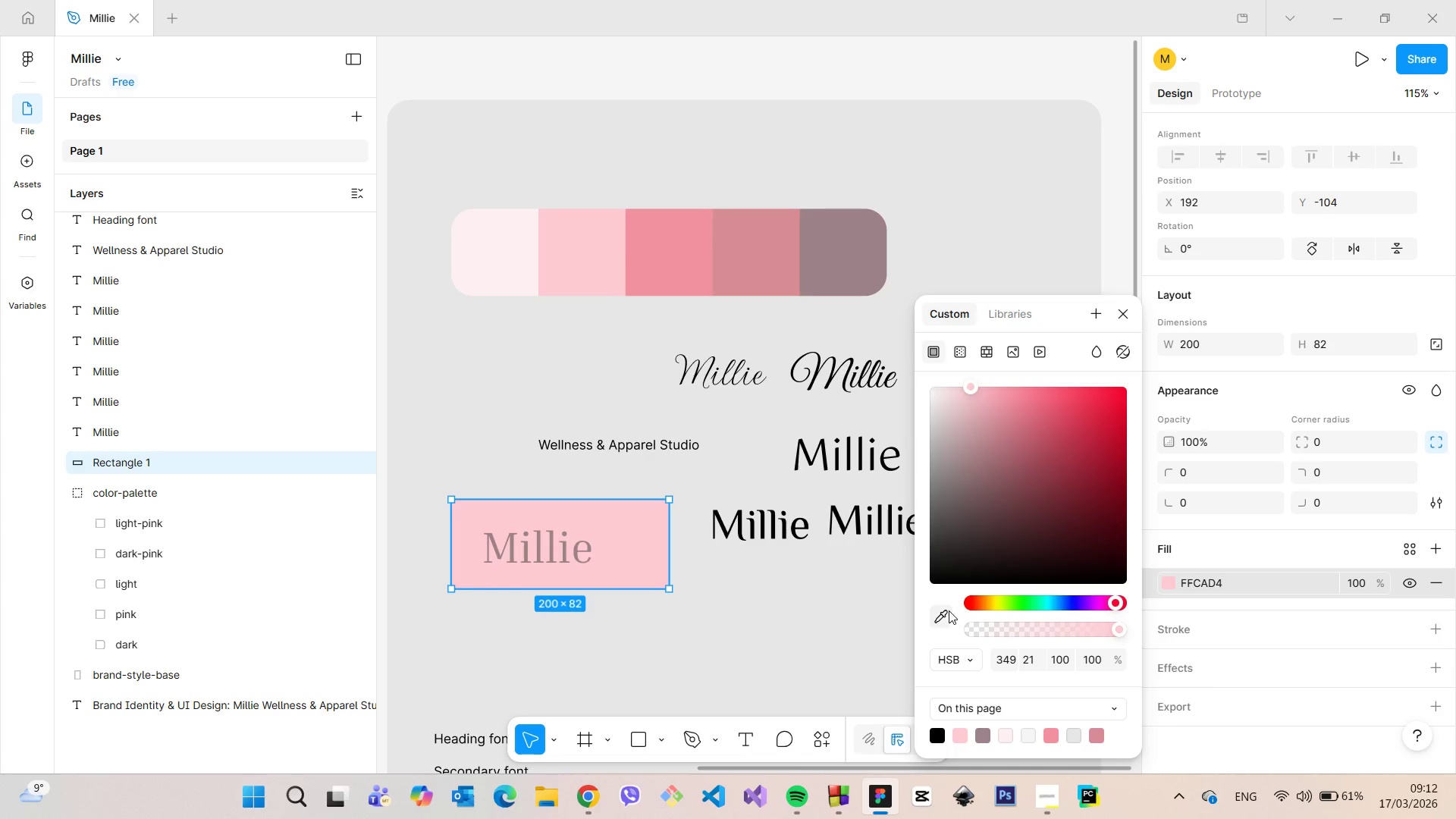 
left_click([947, 612])
 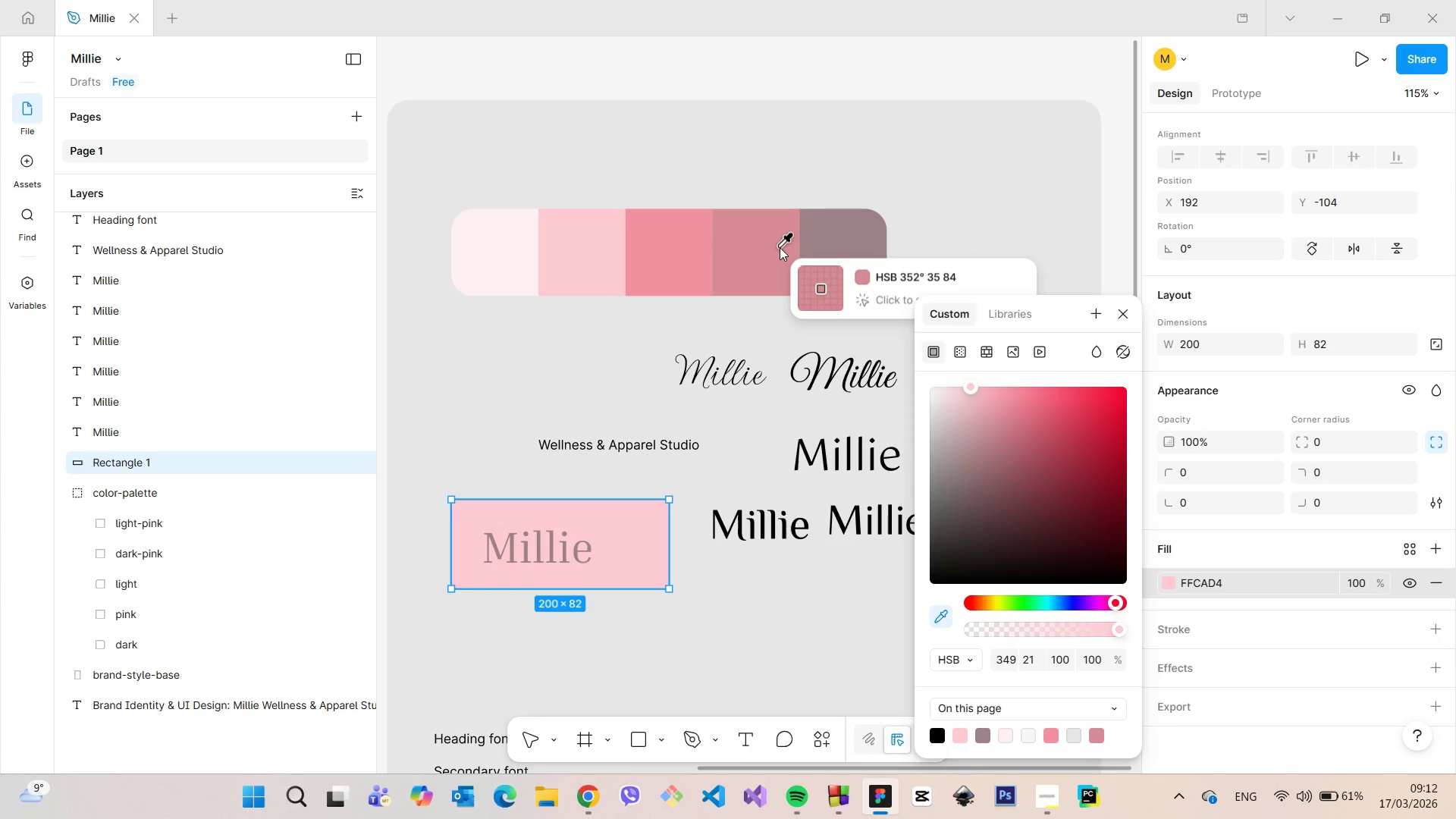 
left_click([780, 247])
 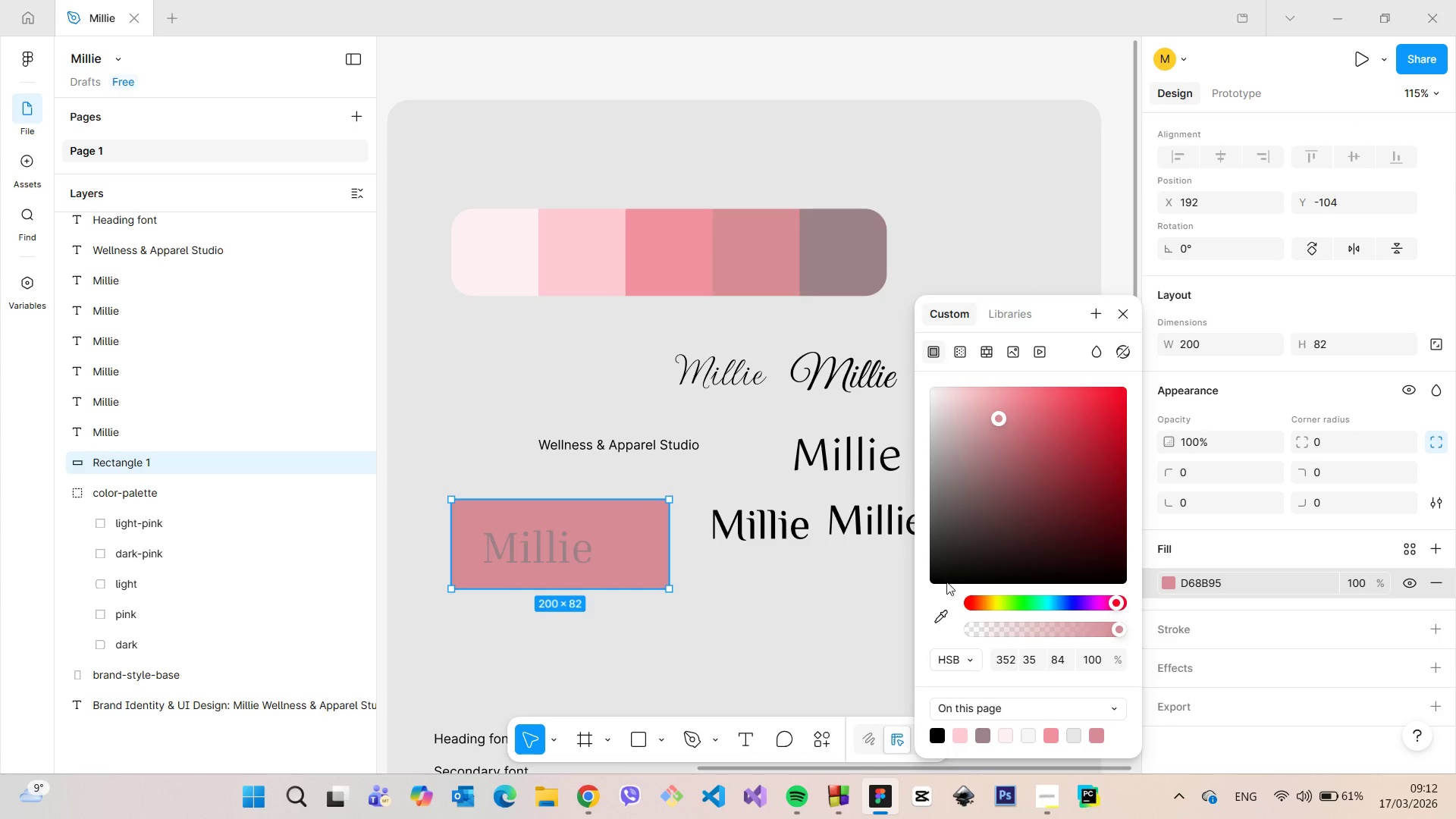 
left_click([951, 608])
 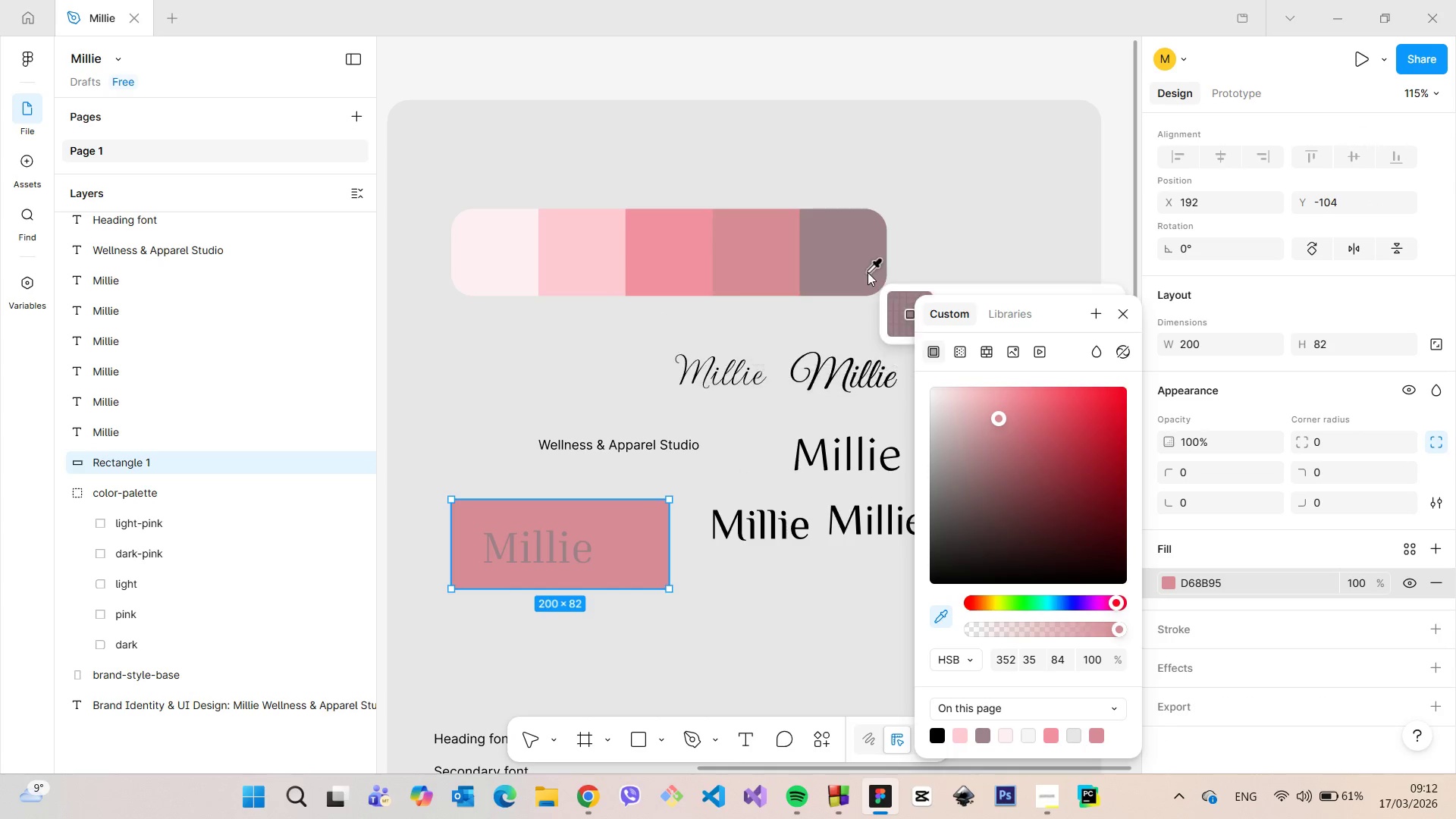 
left_click([868, 272])
 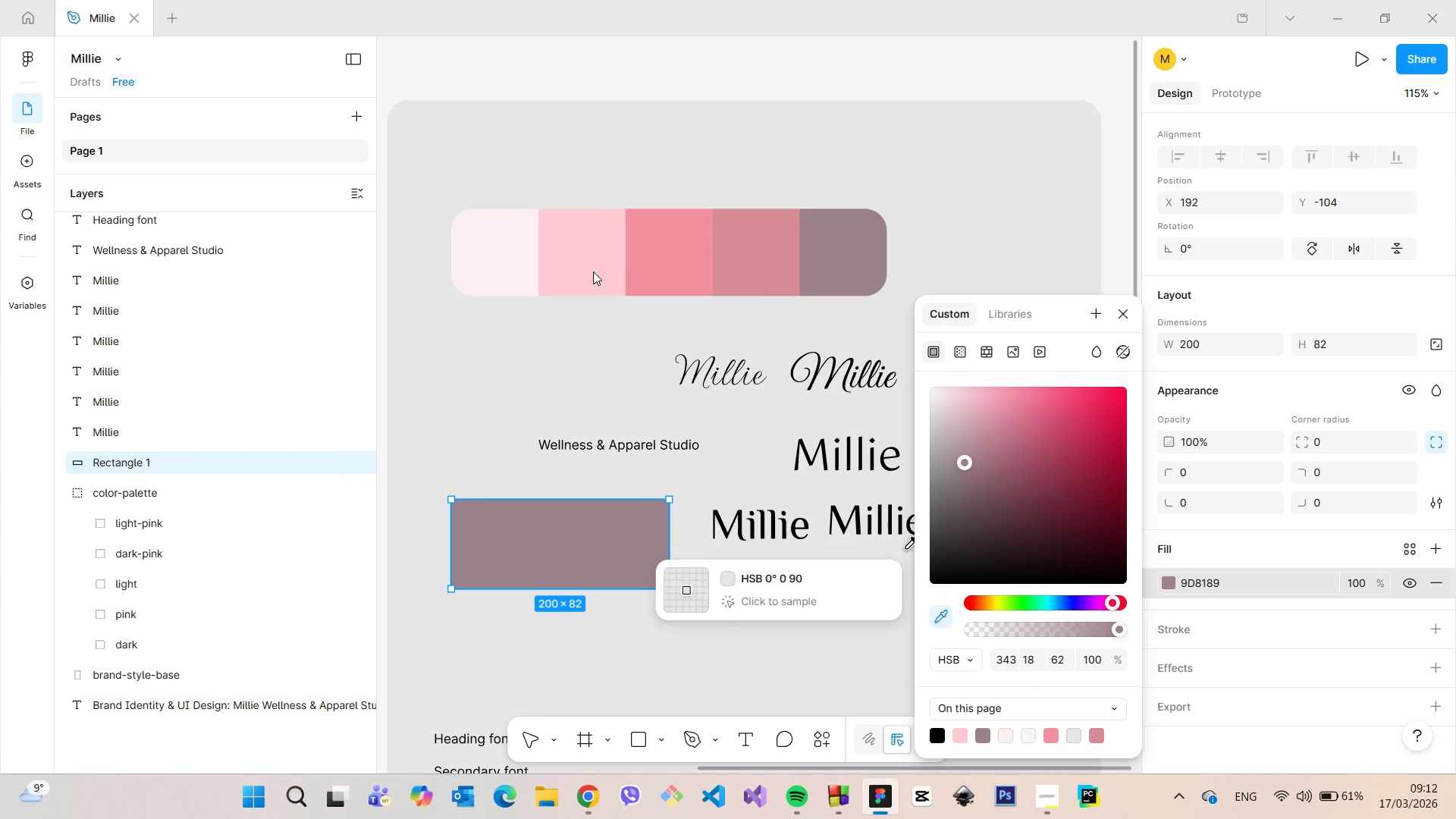 
left_click([522, 257])
 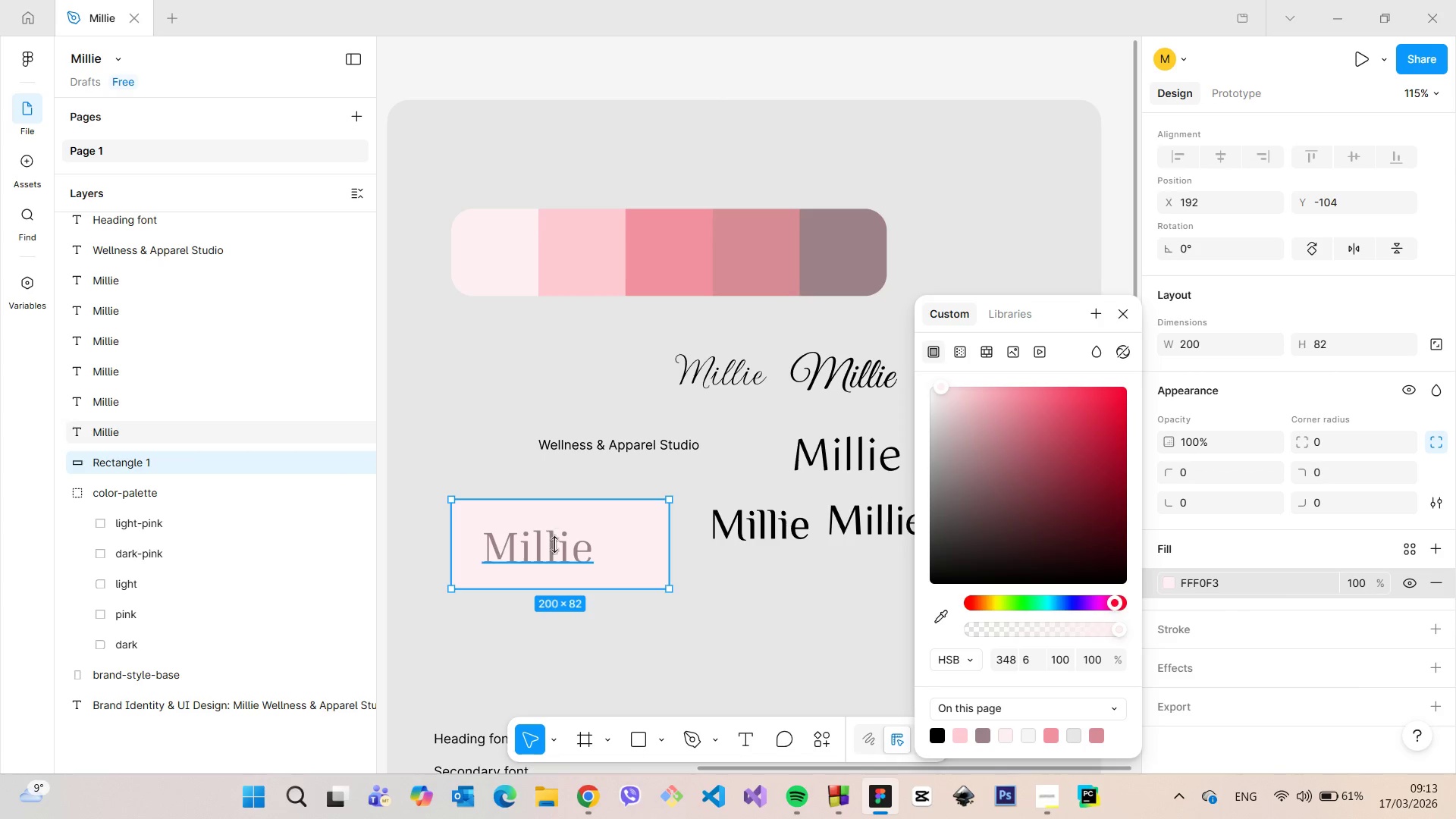 
left_click([554, 551])
 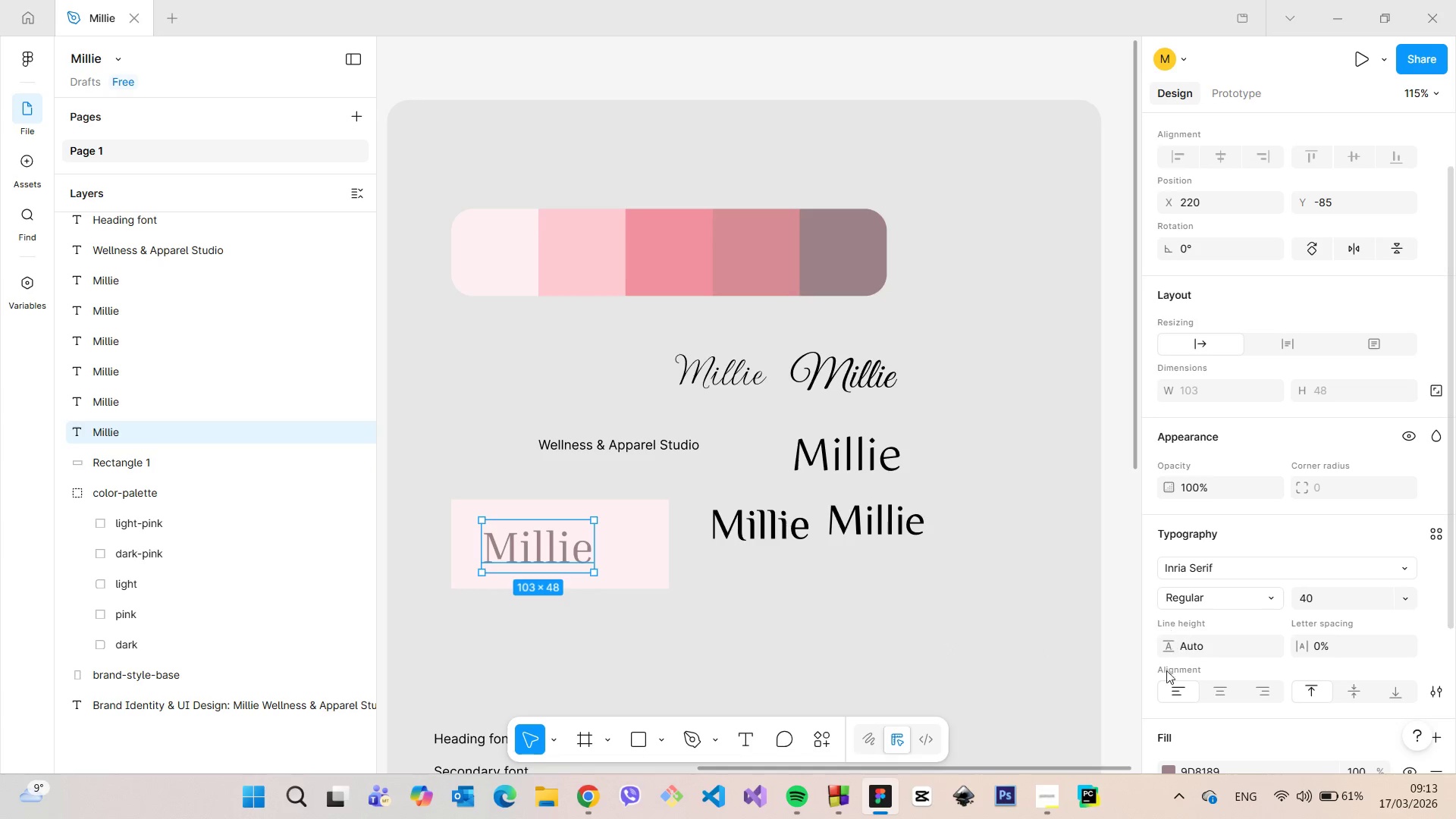 
scroll: coordinate [1189, 706], scroll_direction: down, amount: 3.0
 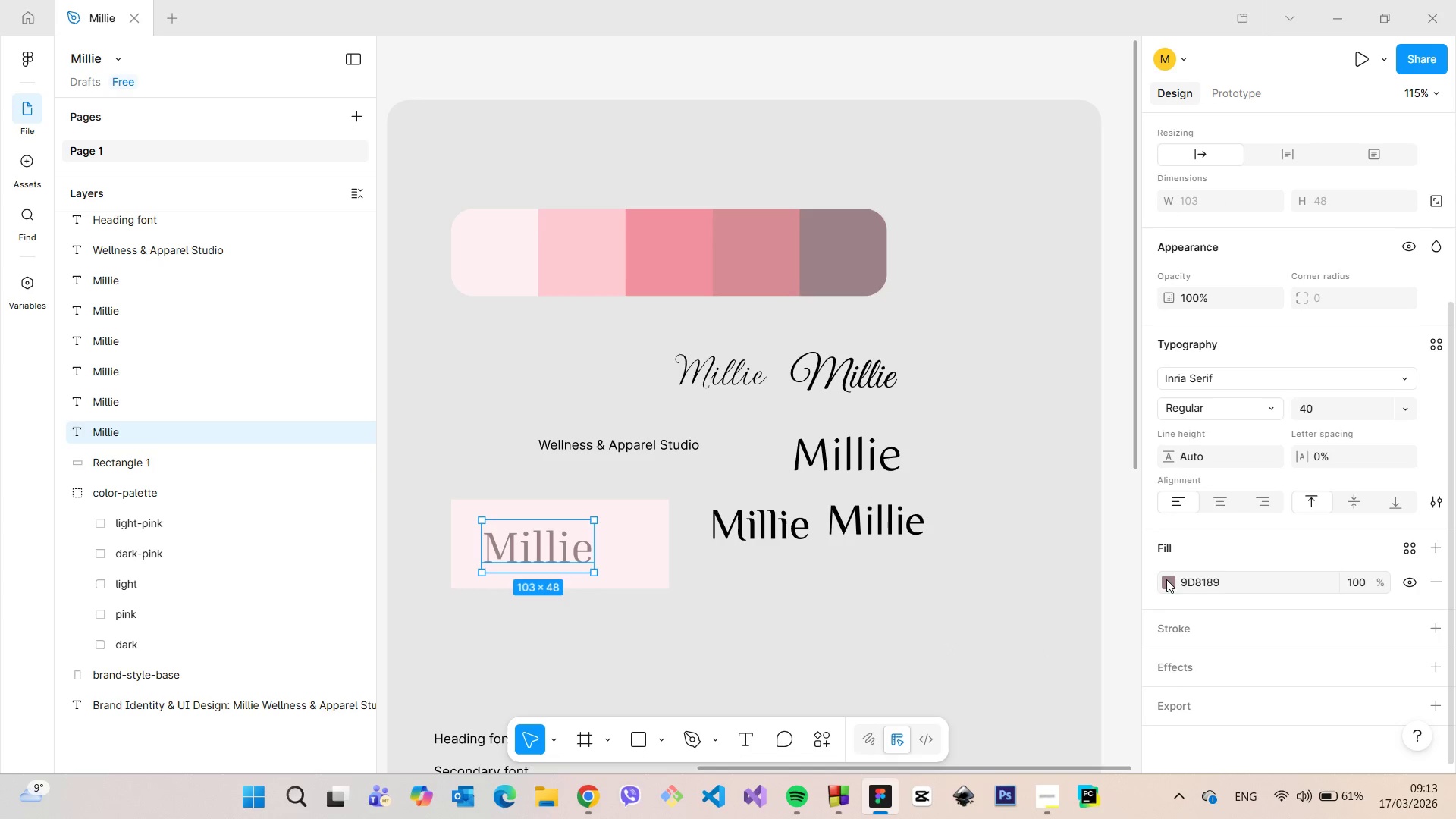 
left_click([1169, 582])
 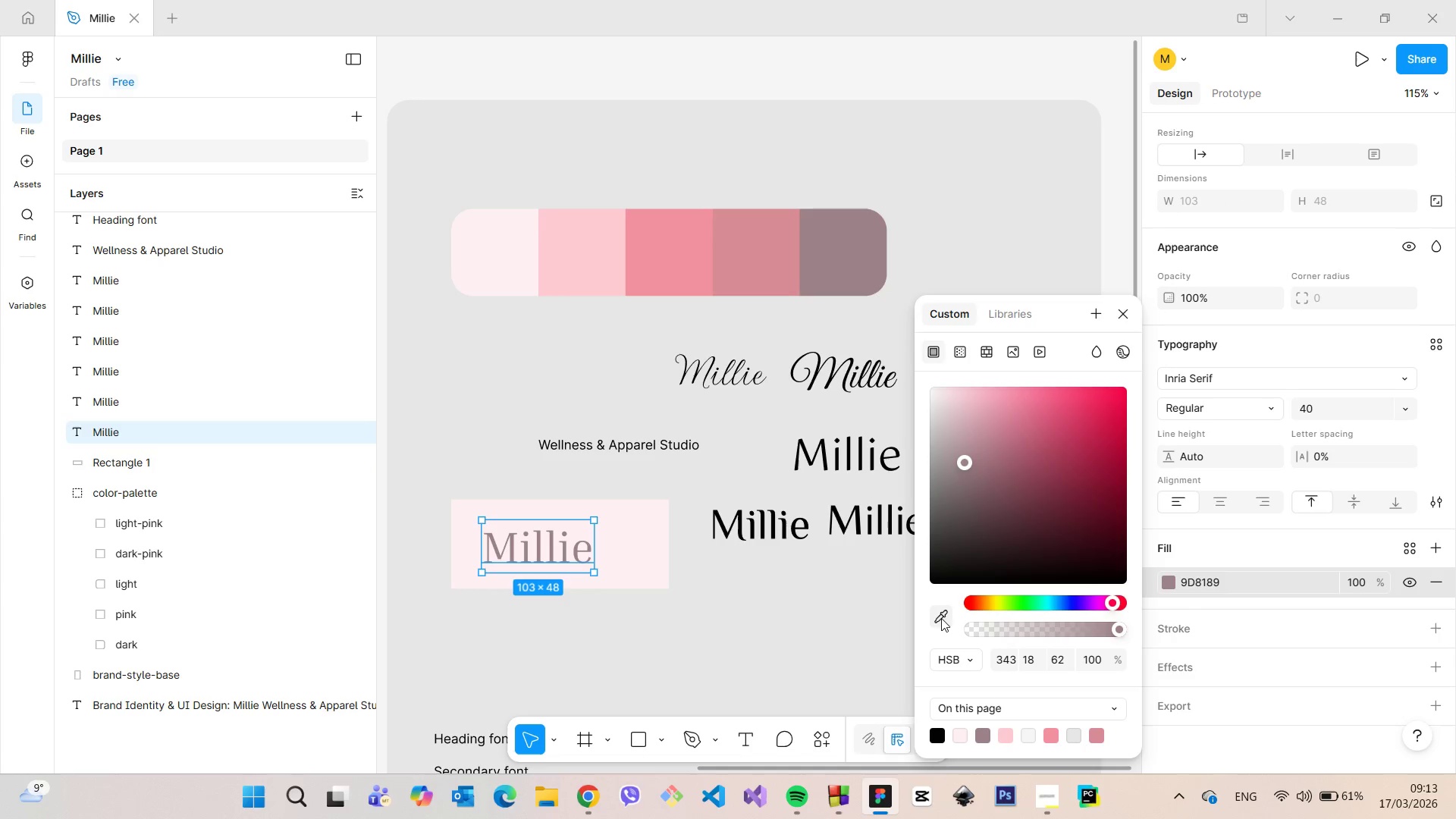 
left_click([941, 617])
 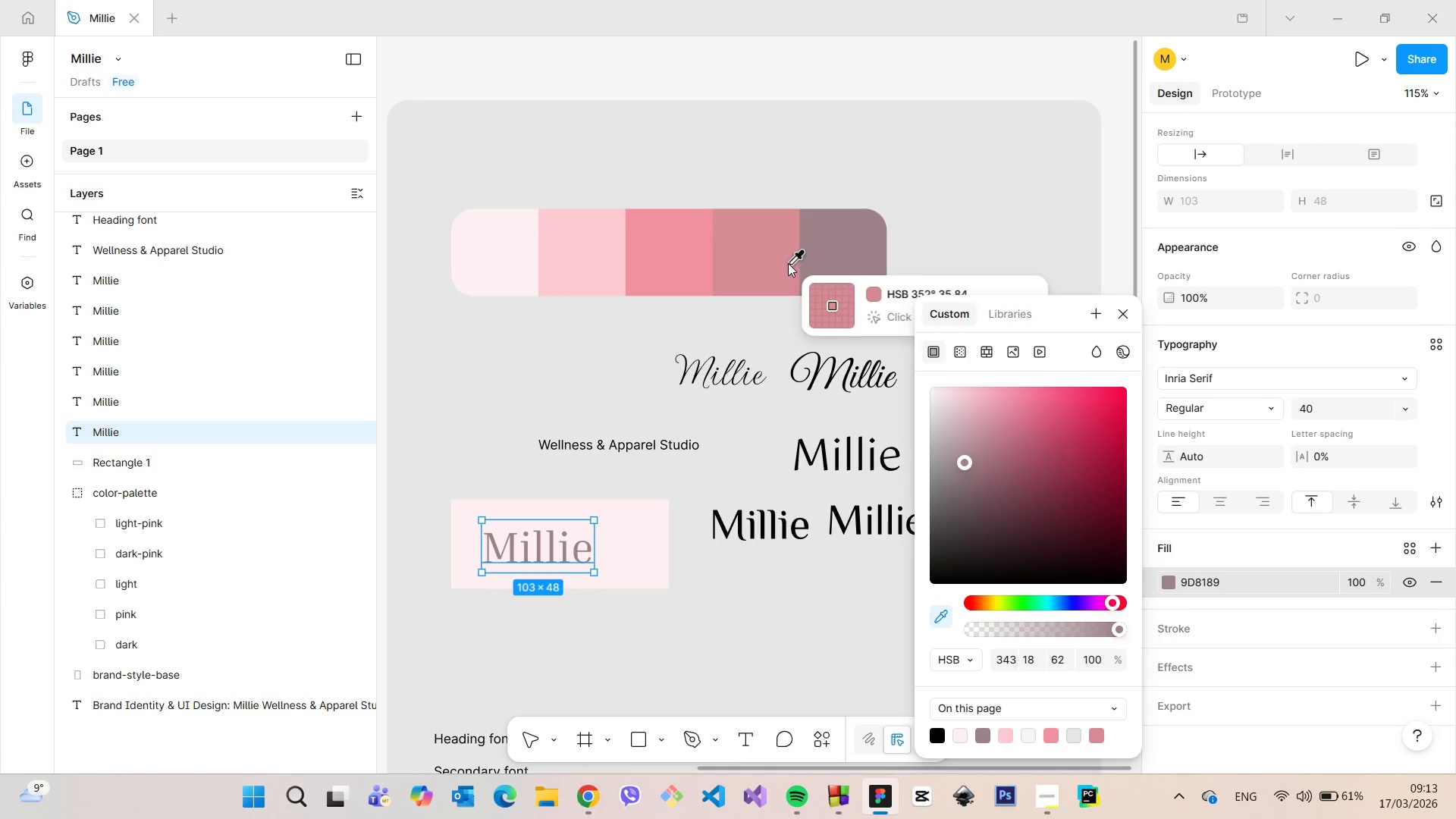 
left_click([786, 263])
 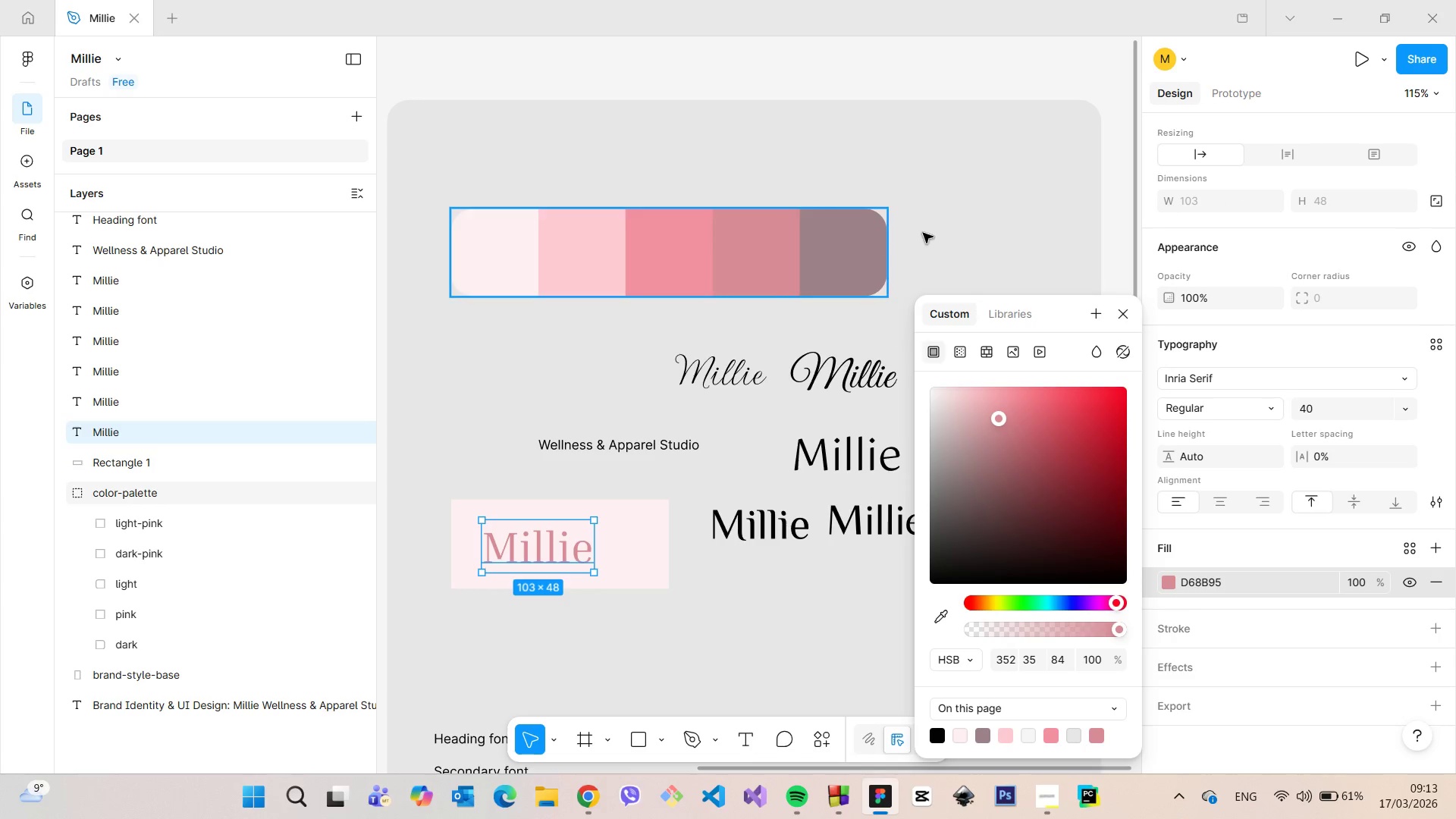 
left_click([934, 231])
 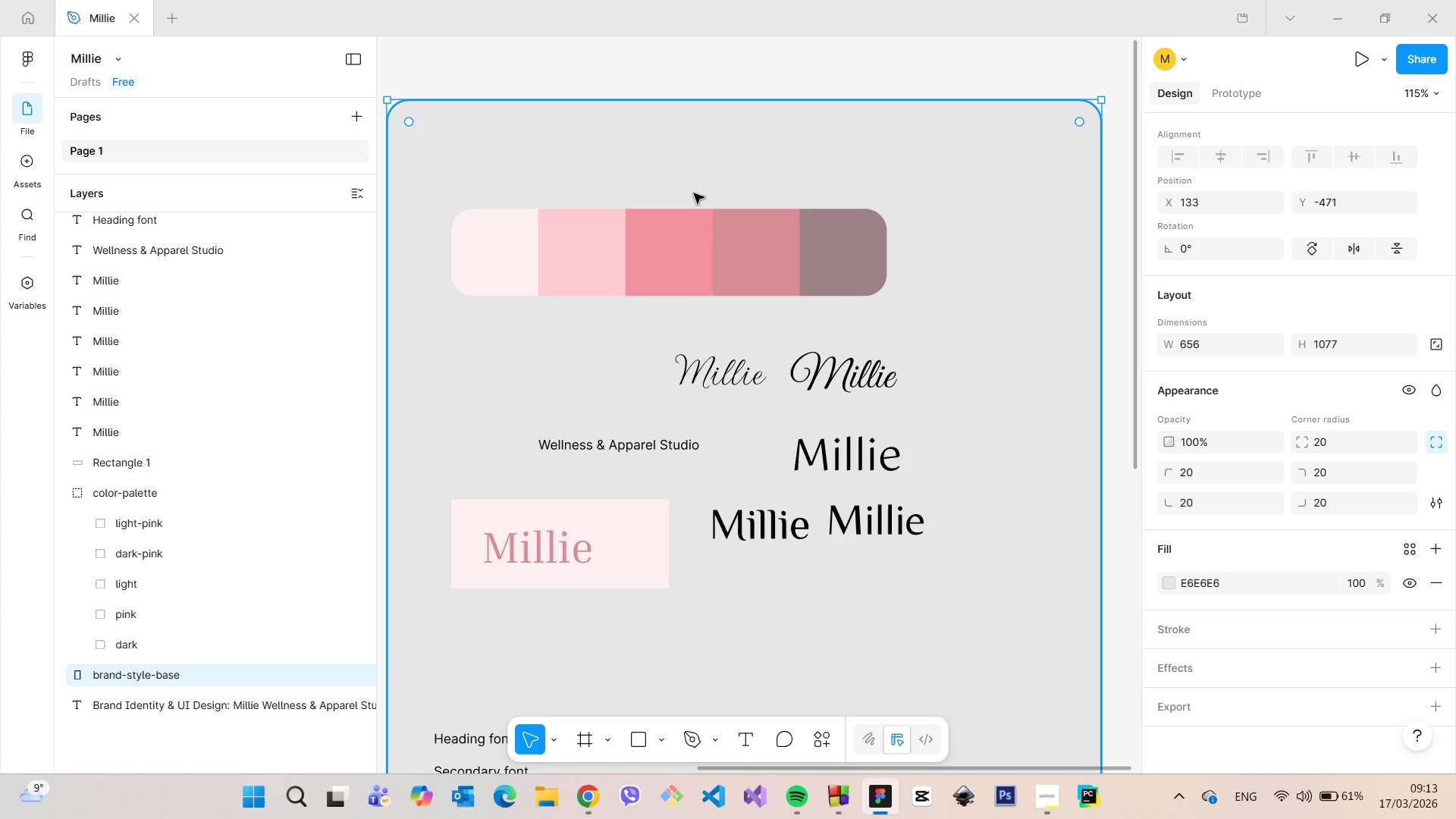 
left_click([645, 534])
 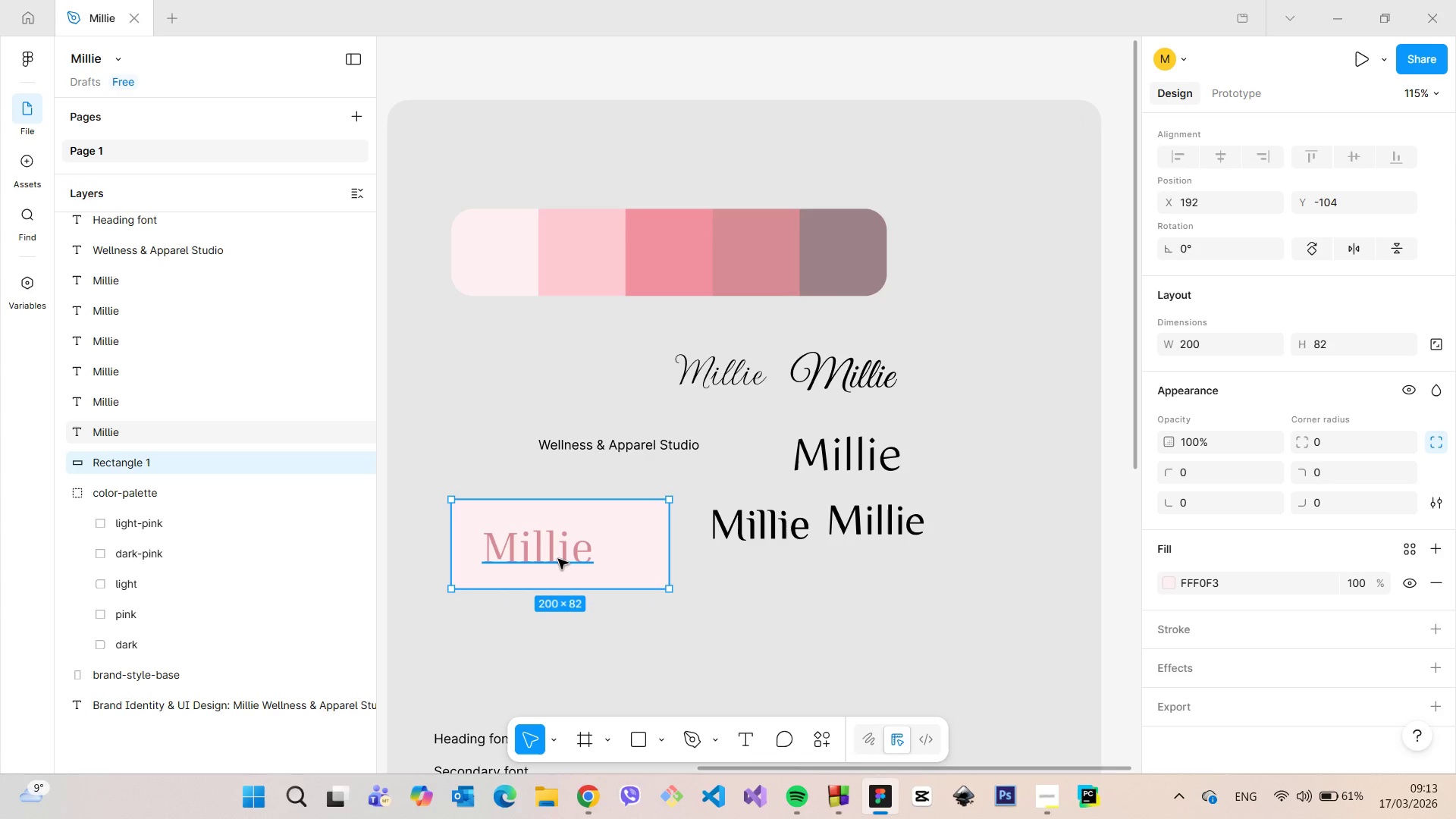 
left_click([558, 559])
 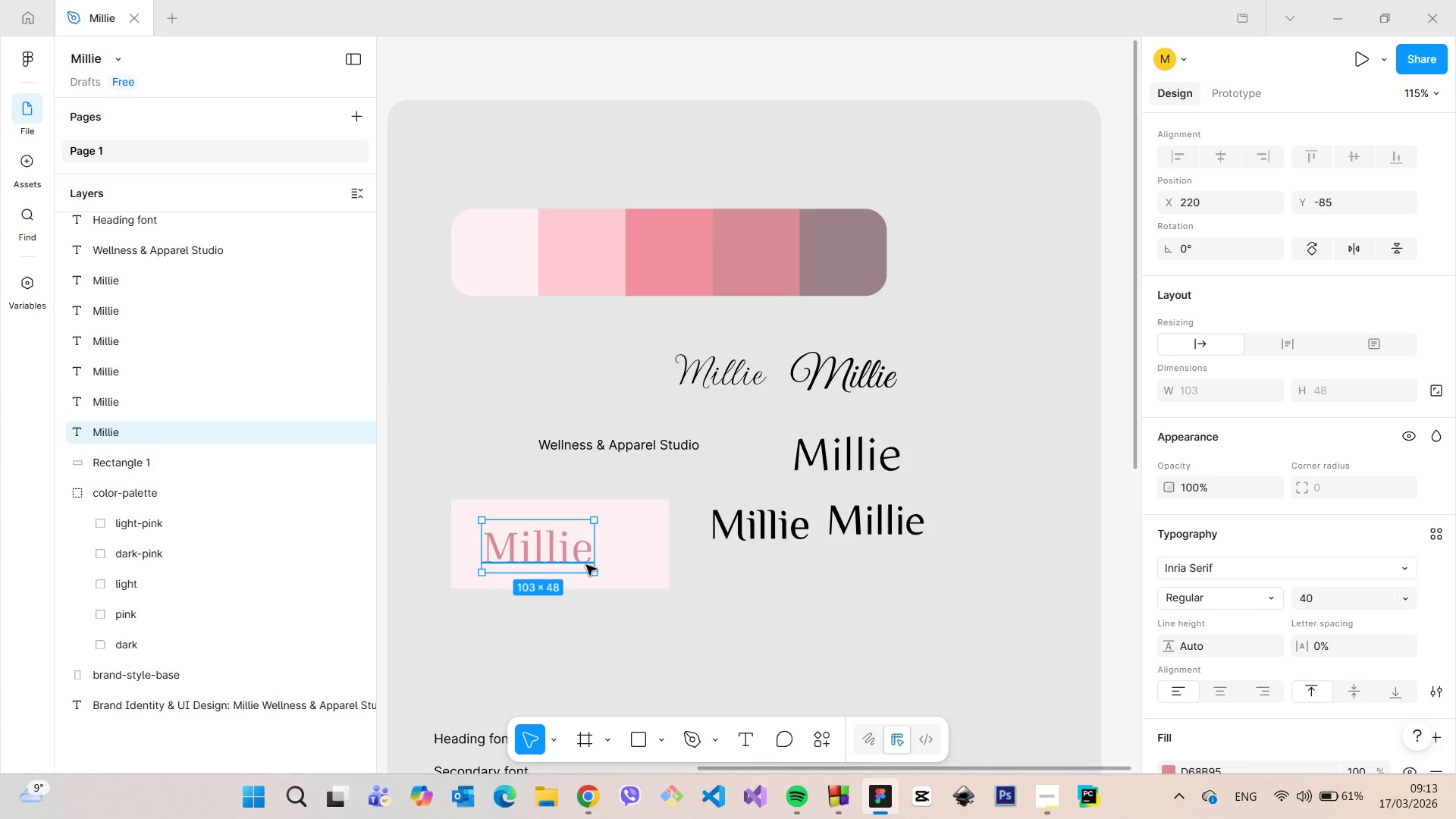 
key(Backspace)
 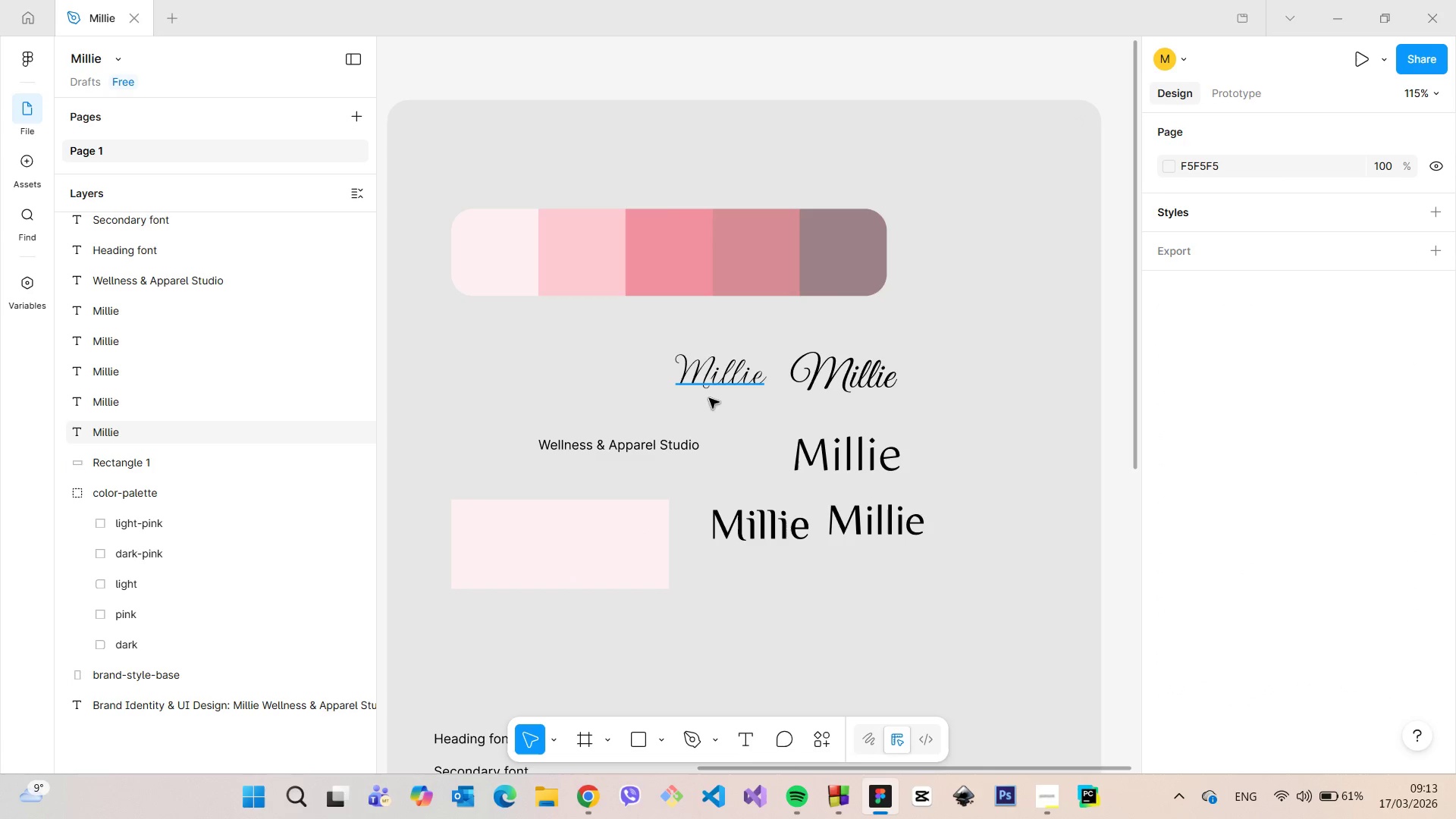 
left_click([836, 382])
 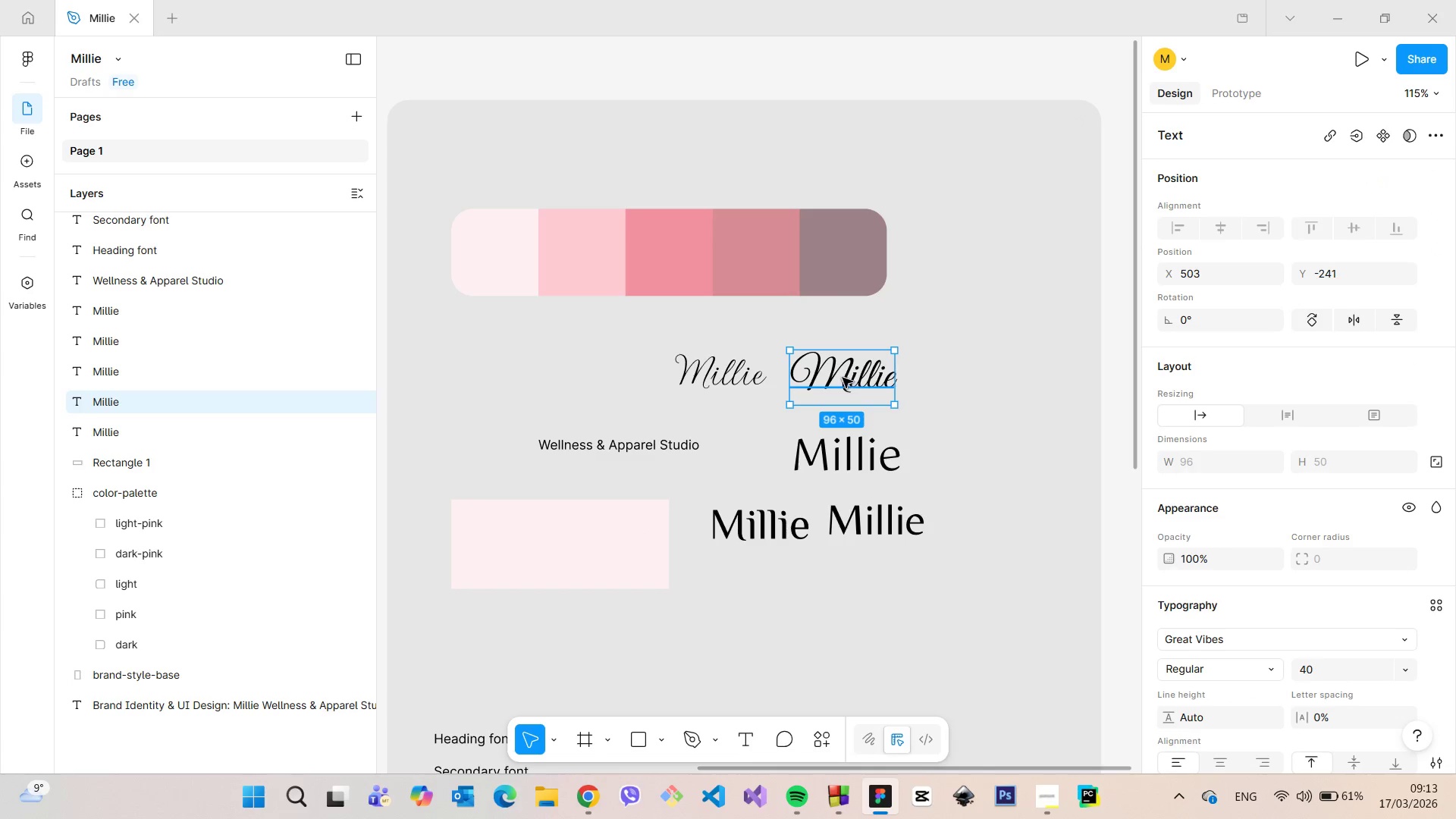 
left_click_drag(start_coordinate=[842, 378], to_coordinate=[552, 546])
 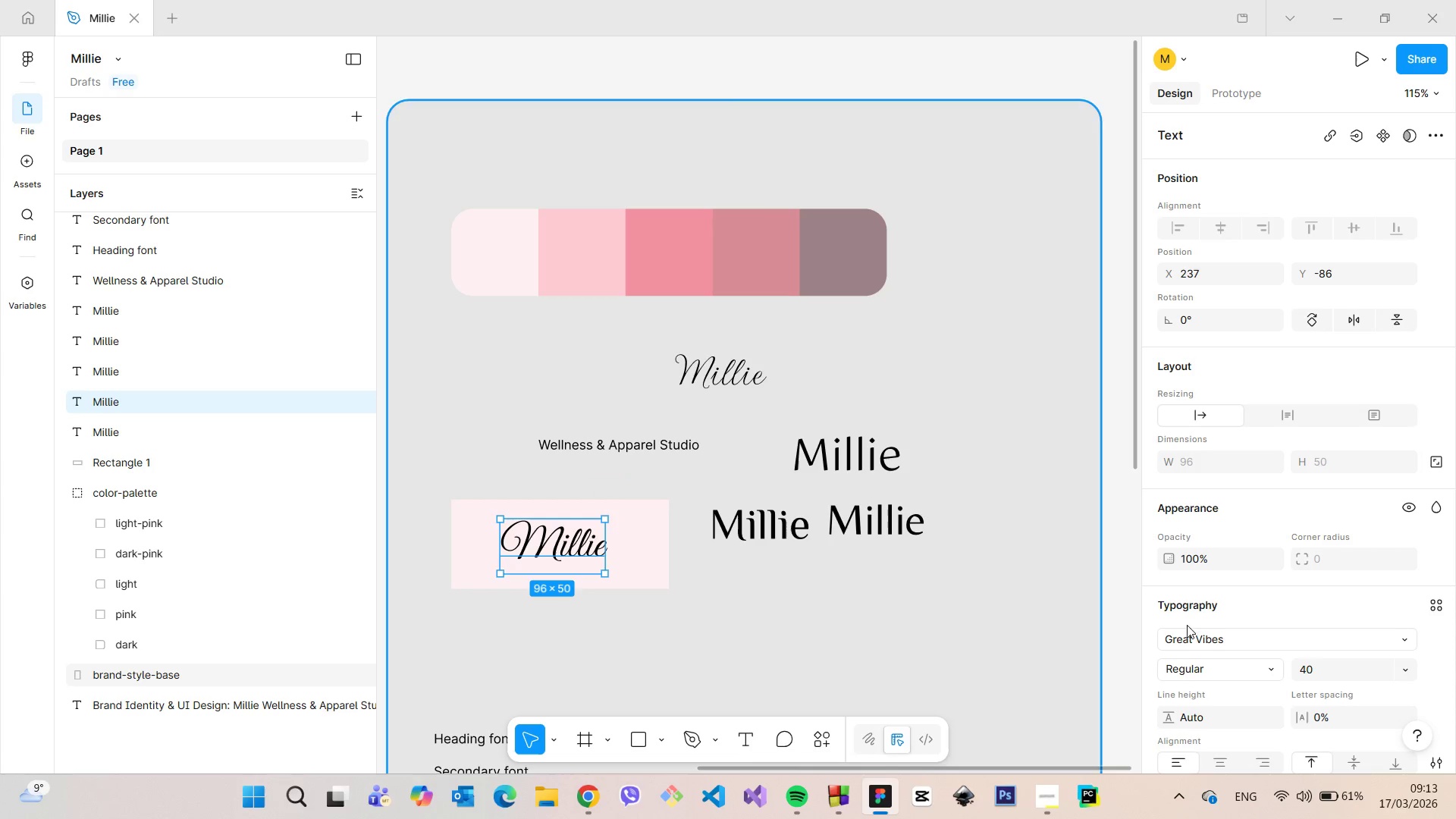 
scroll: coordinate [1260, 647], scroll_direction: down, amount: 3.0
 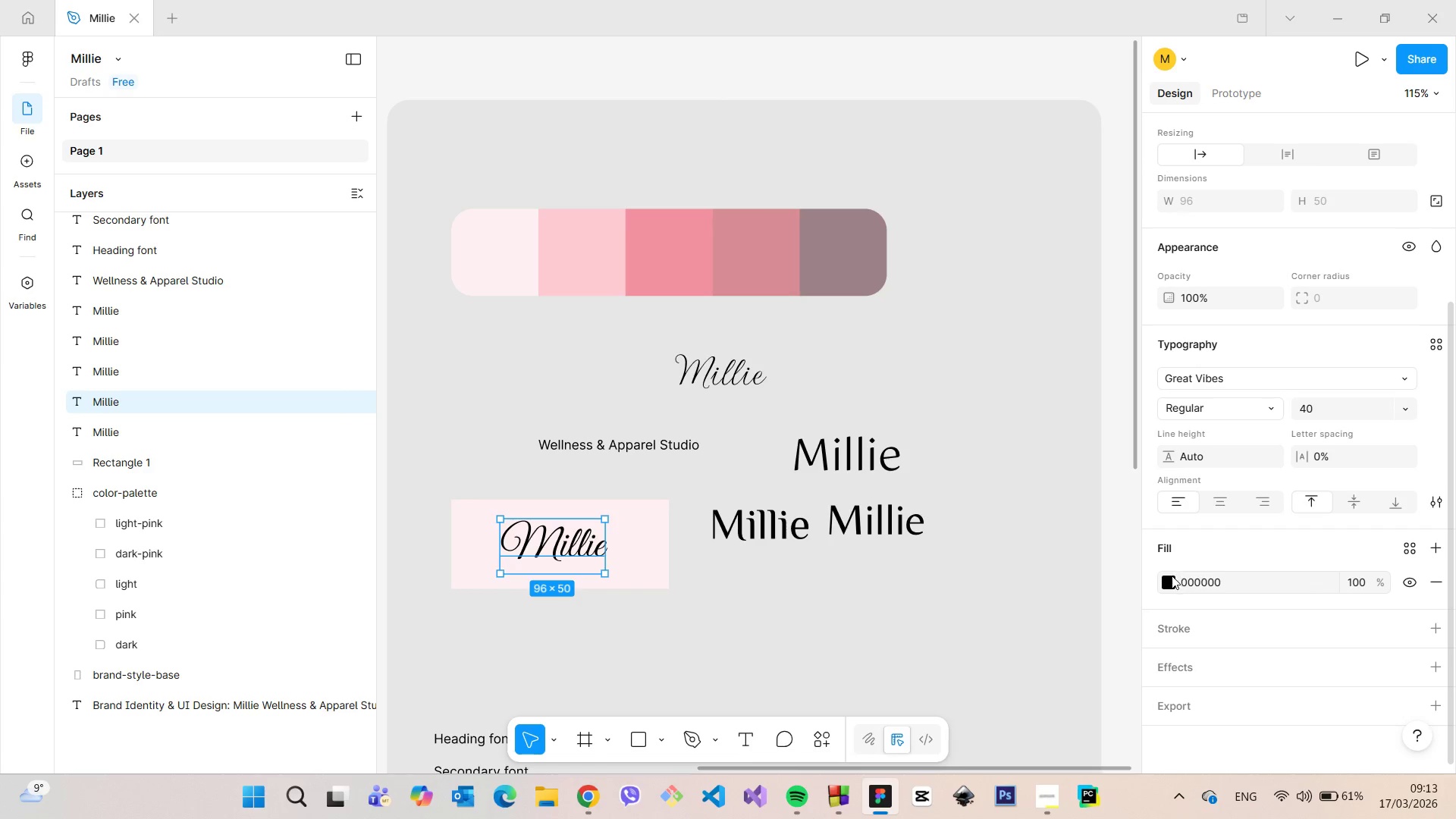 
left_click([1170, 576])
 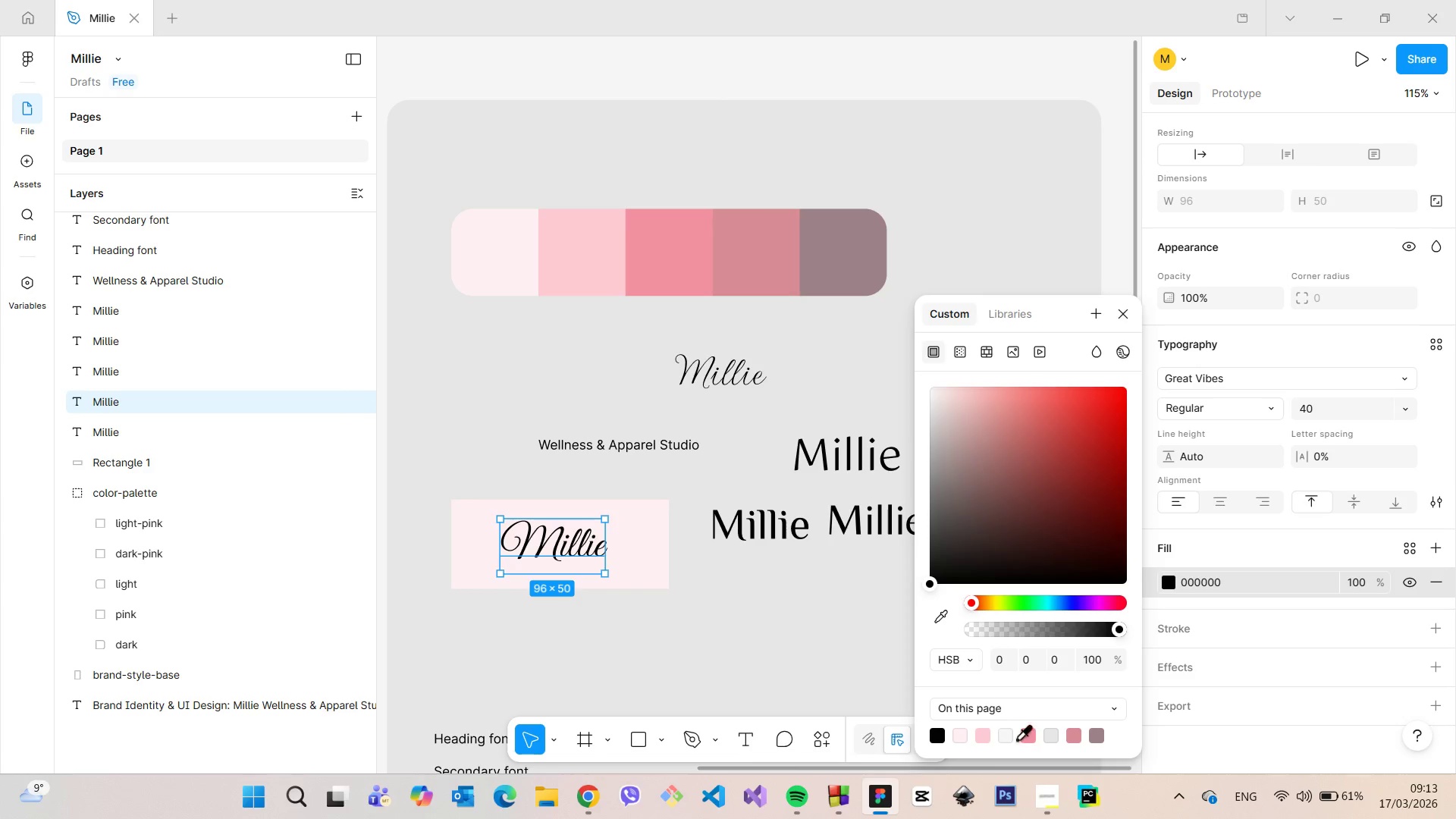 
left_click([1029, 736])
 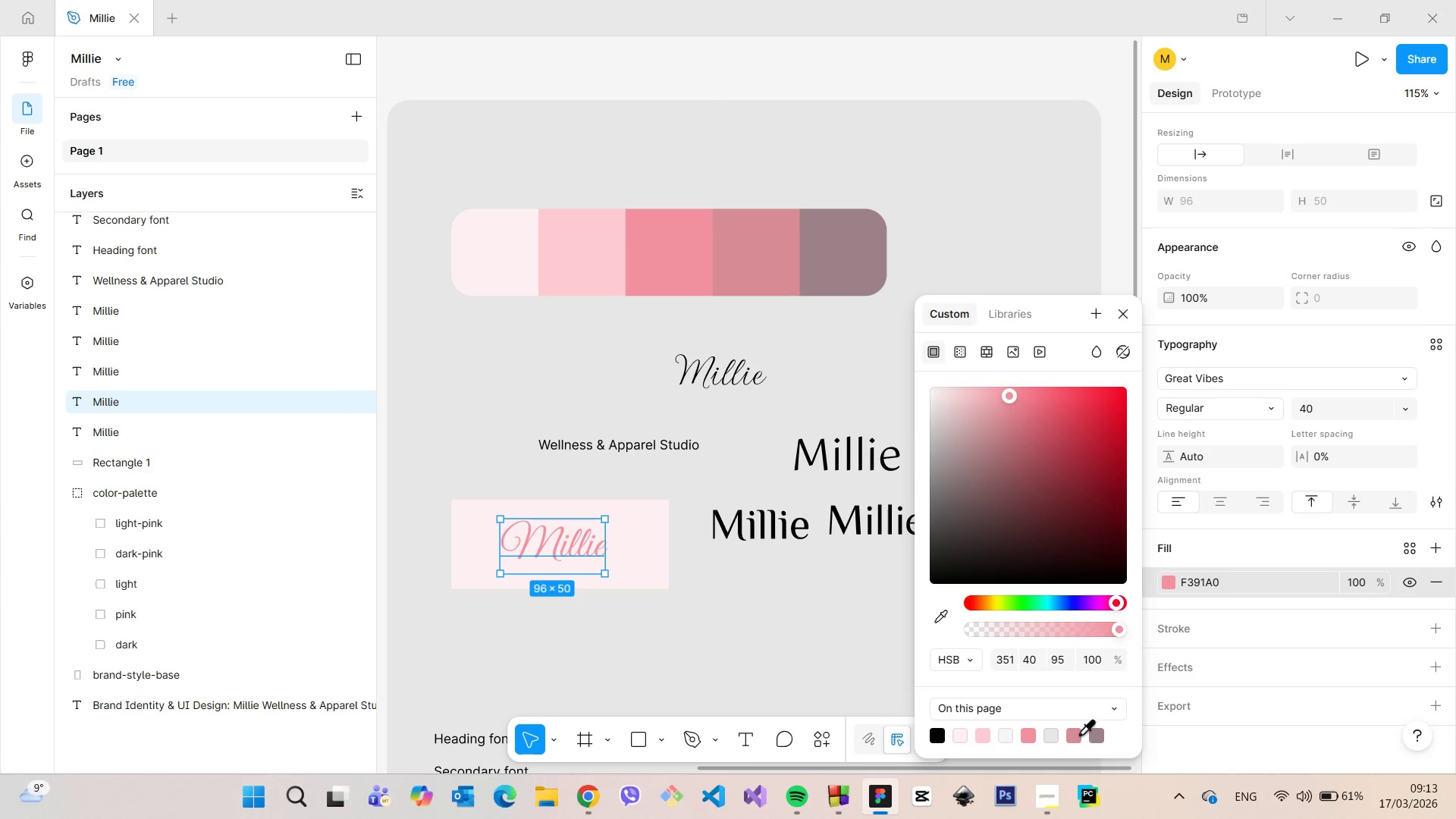 
left_click([1074, 735])
 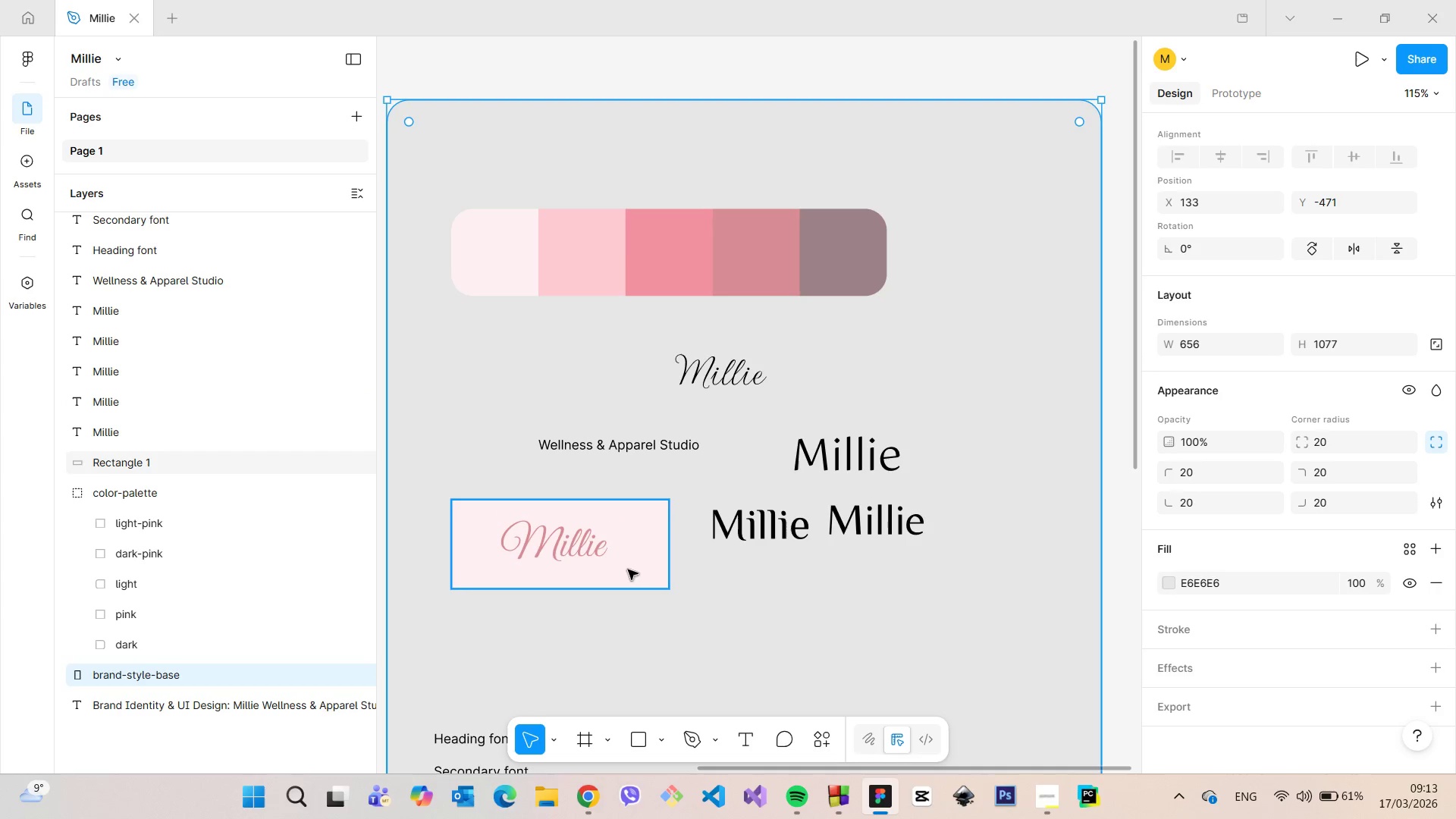 
left_click([562, 550])
 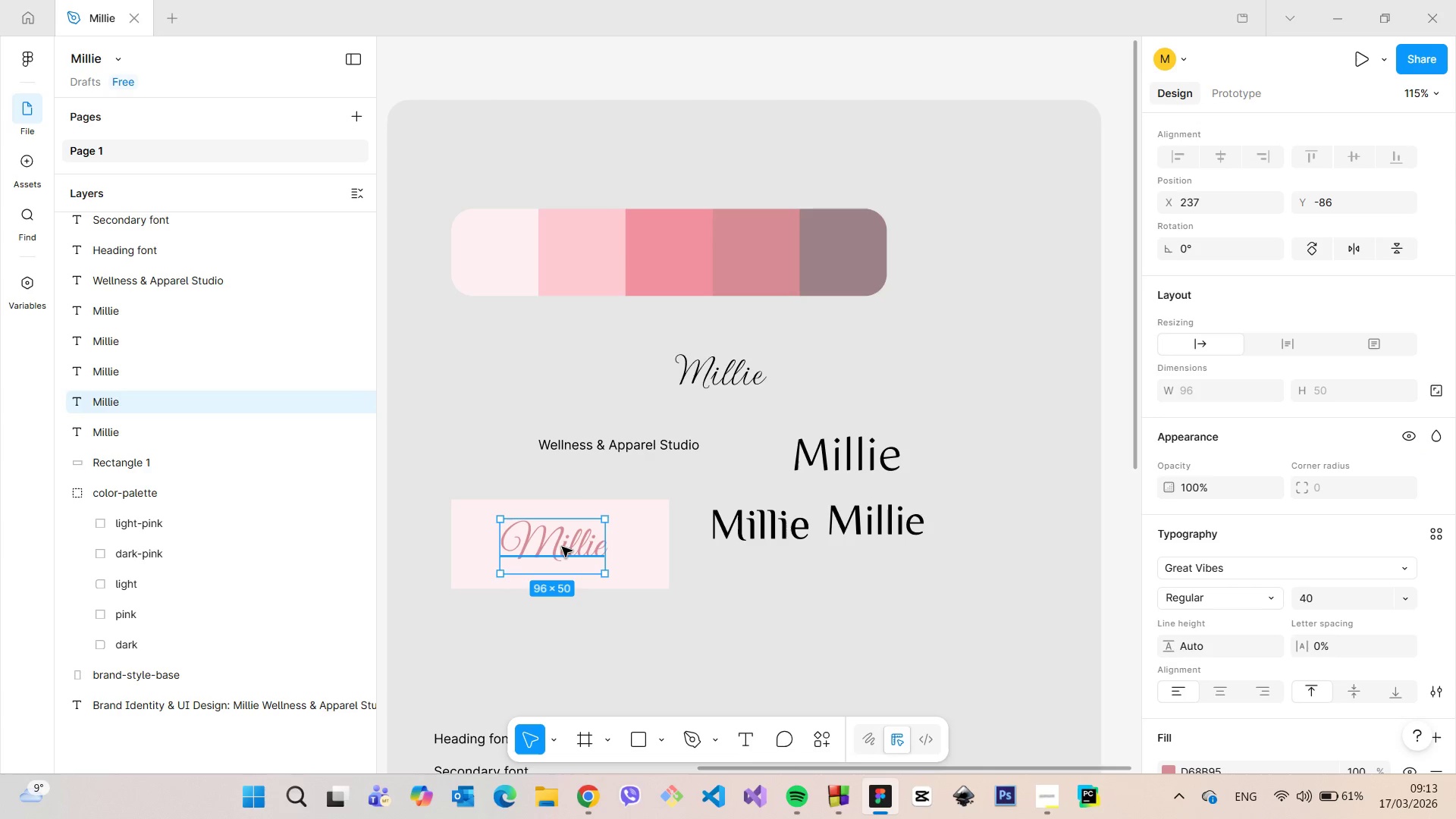 
left_click_drag(start_coordinate=[562, 547], to_coordinate=[555, 539])
 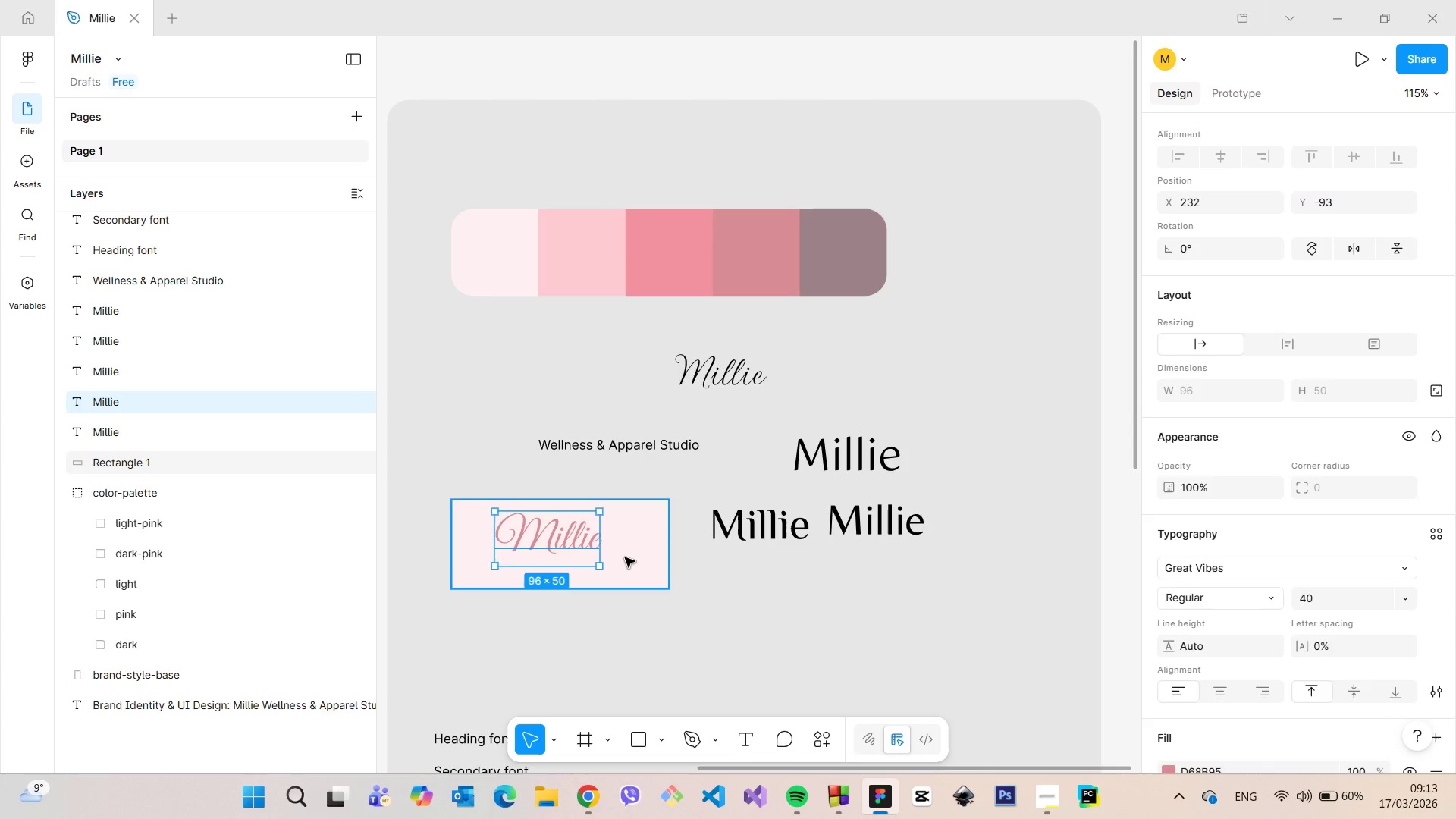 
left_click([625, 557])
 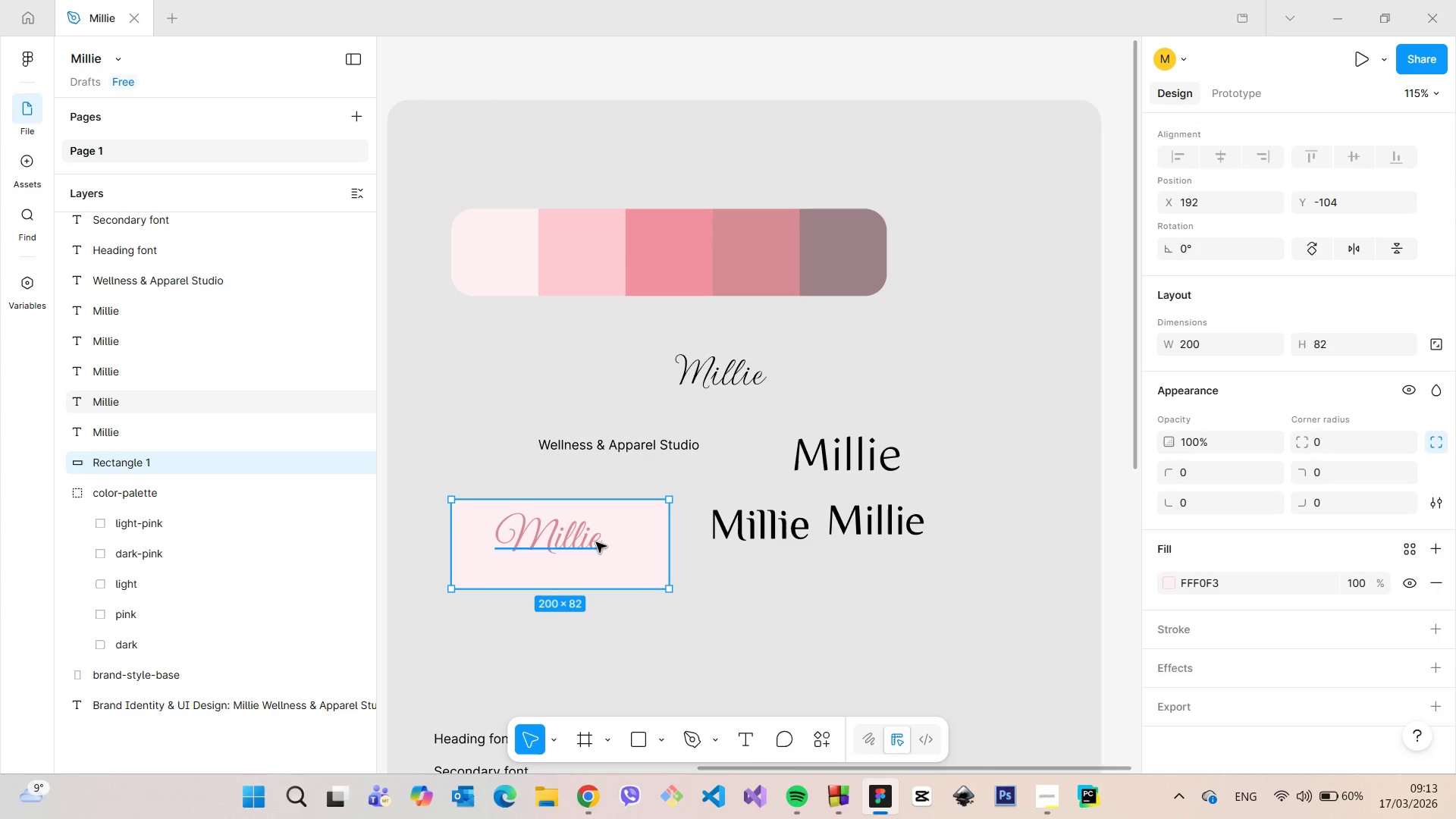 
hold_key(key=ShiftLeft, duration=0.95)
left_click([594, 541])
 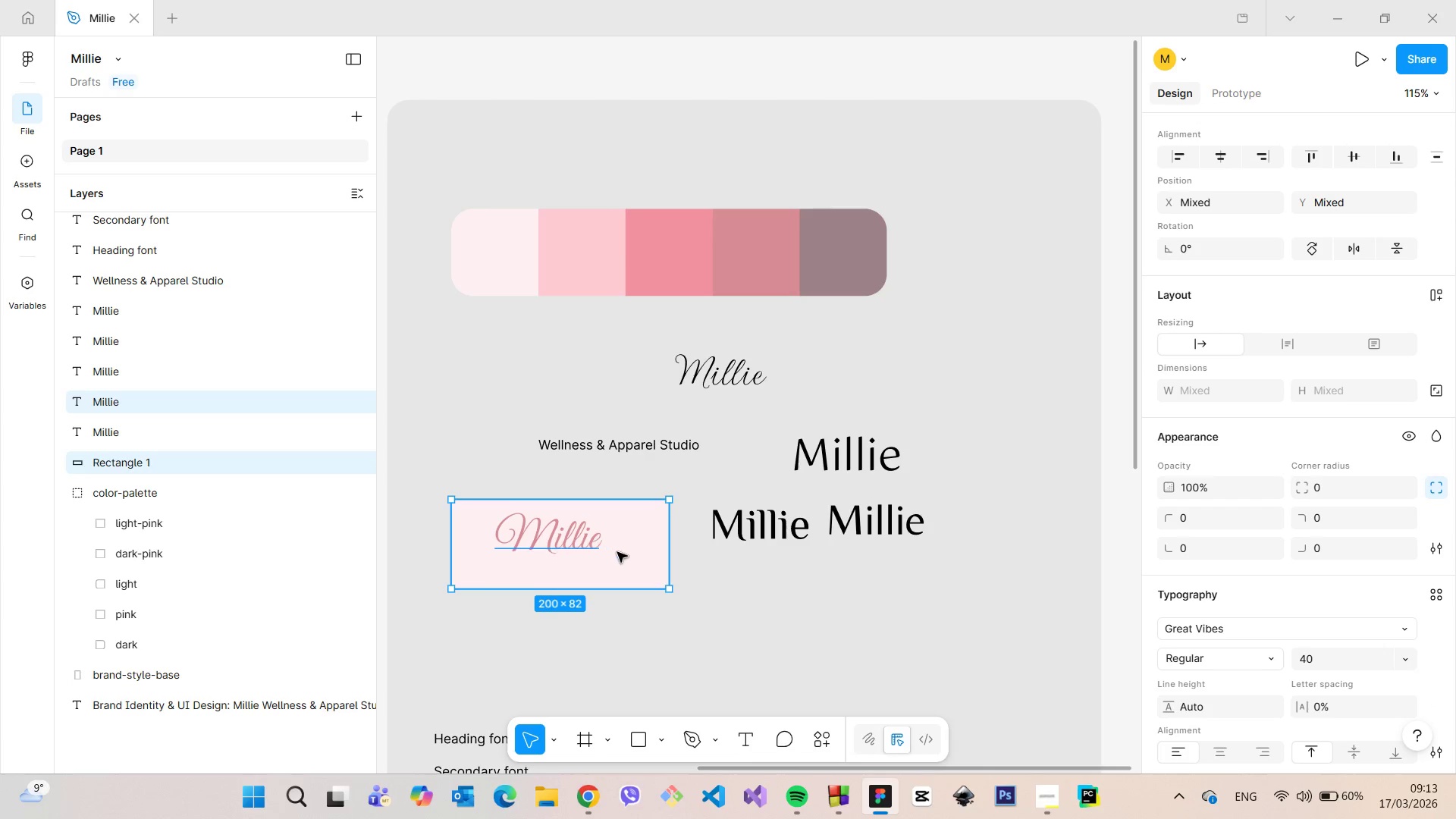 
left_click([624, 554])
 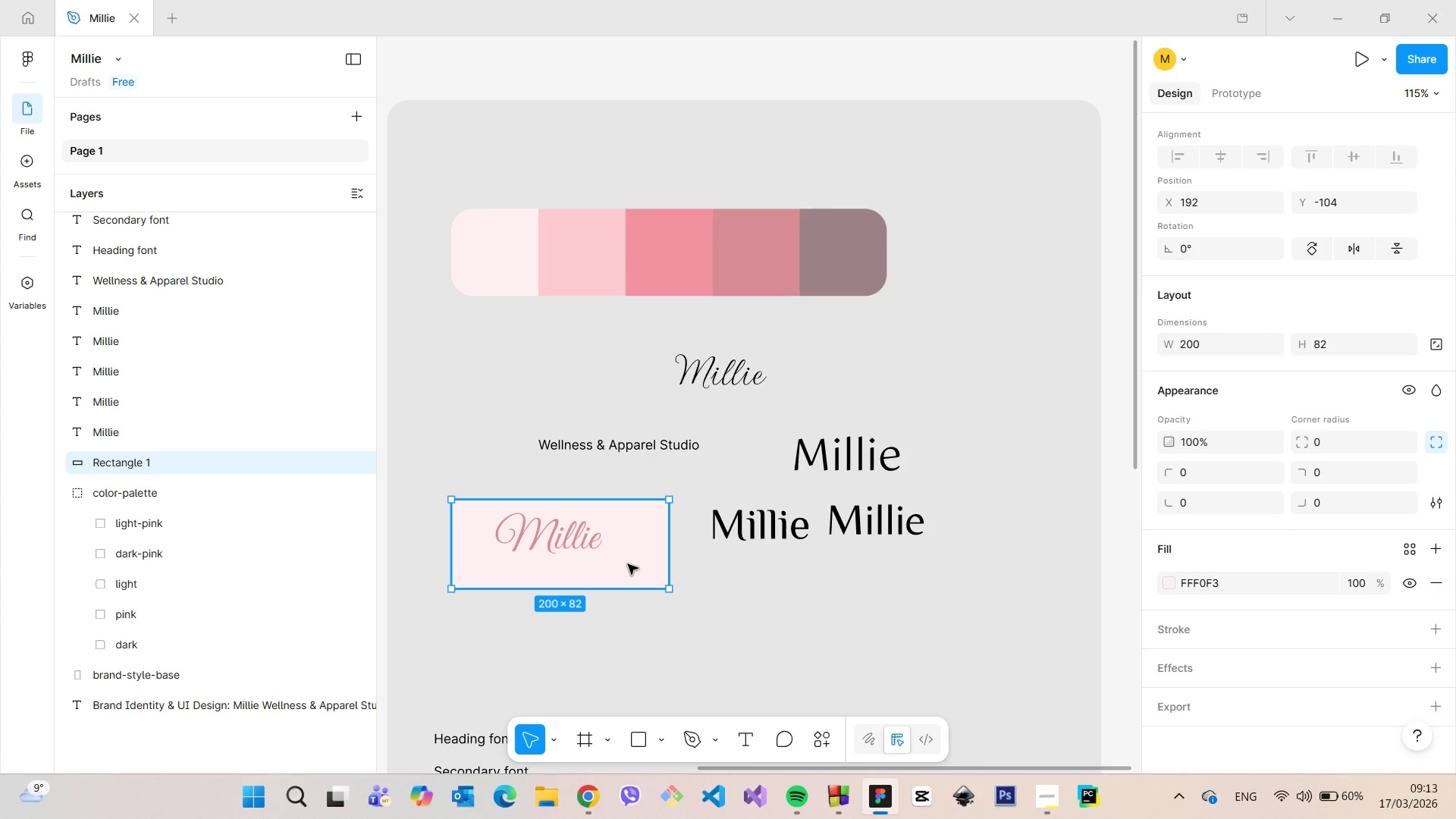 
hold_key(key=AltLeft, duration=1.51)
left_click_drag(start_coordinate=[628, 564], to_coordinate=[849, 657])
 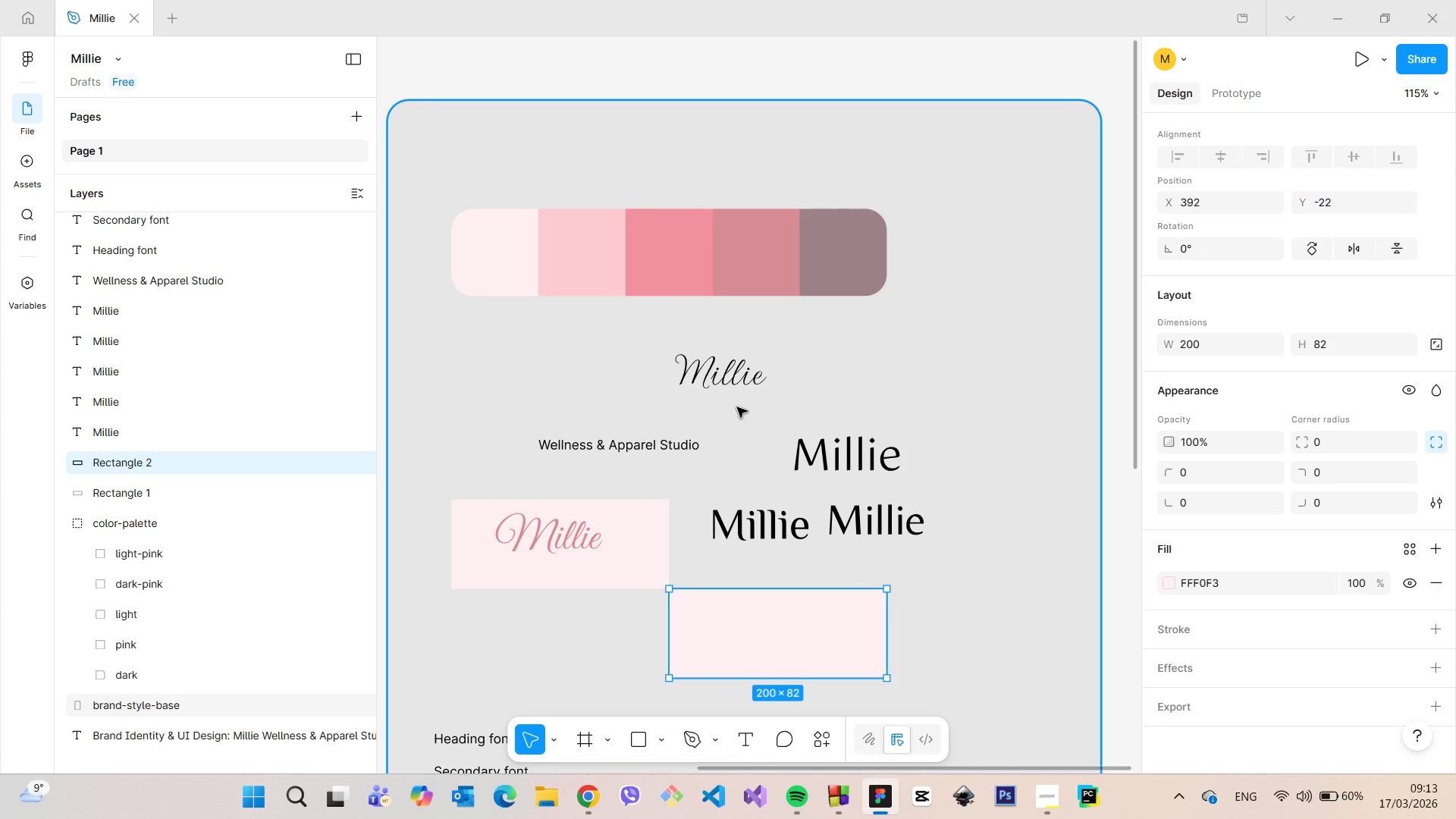 
key(Alt+AltLeft)
 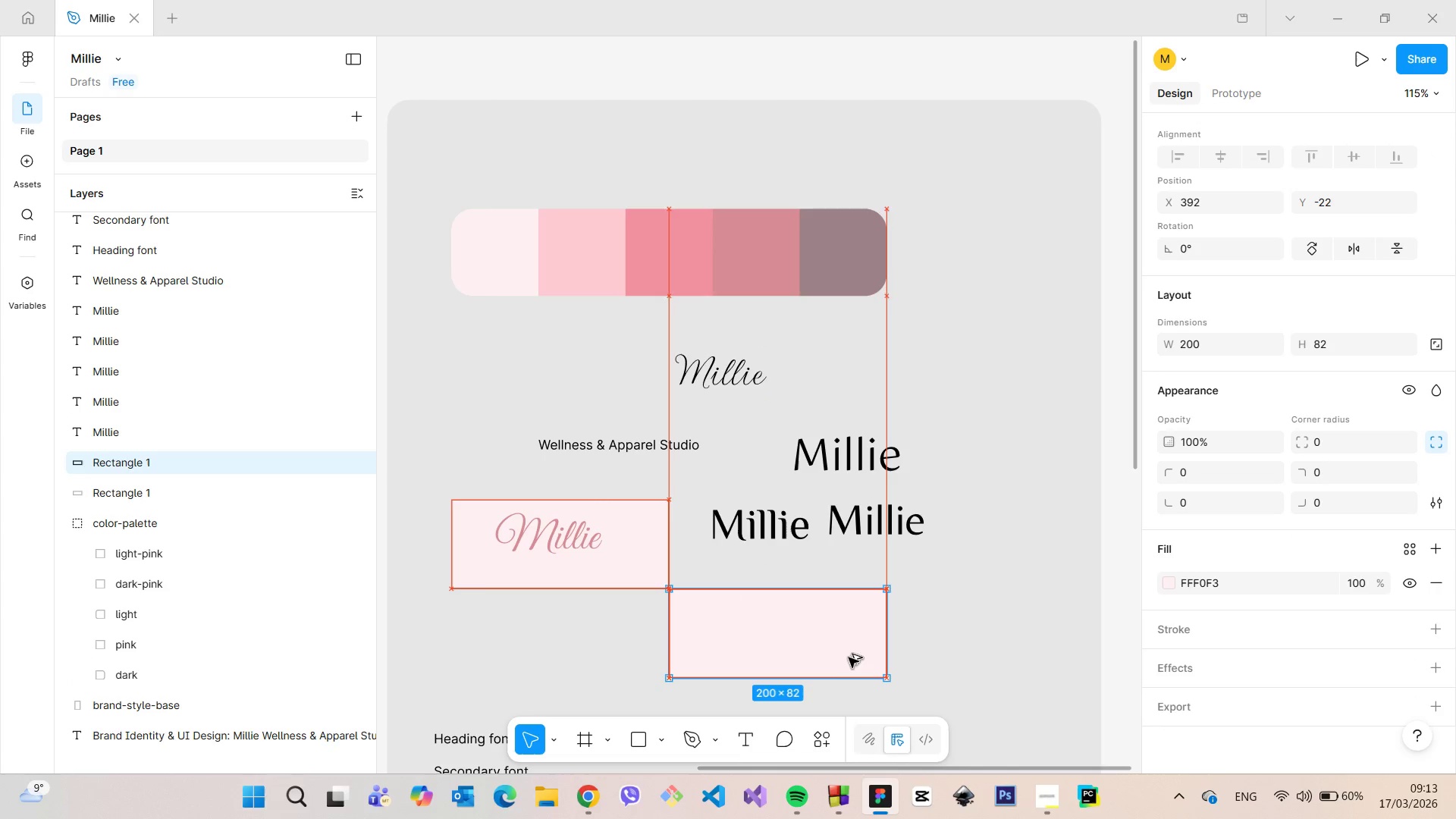 
key(Alt+AltLeft)
 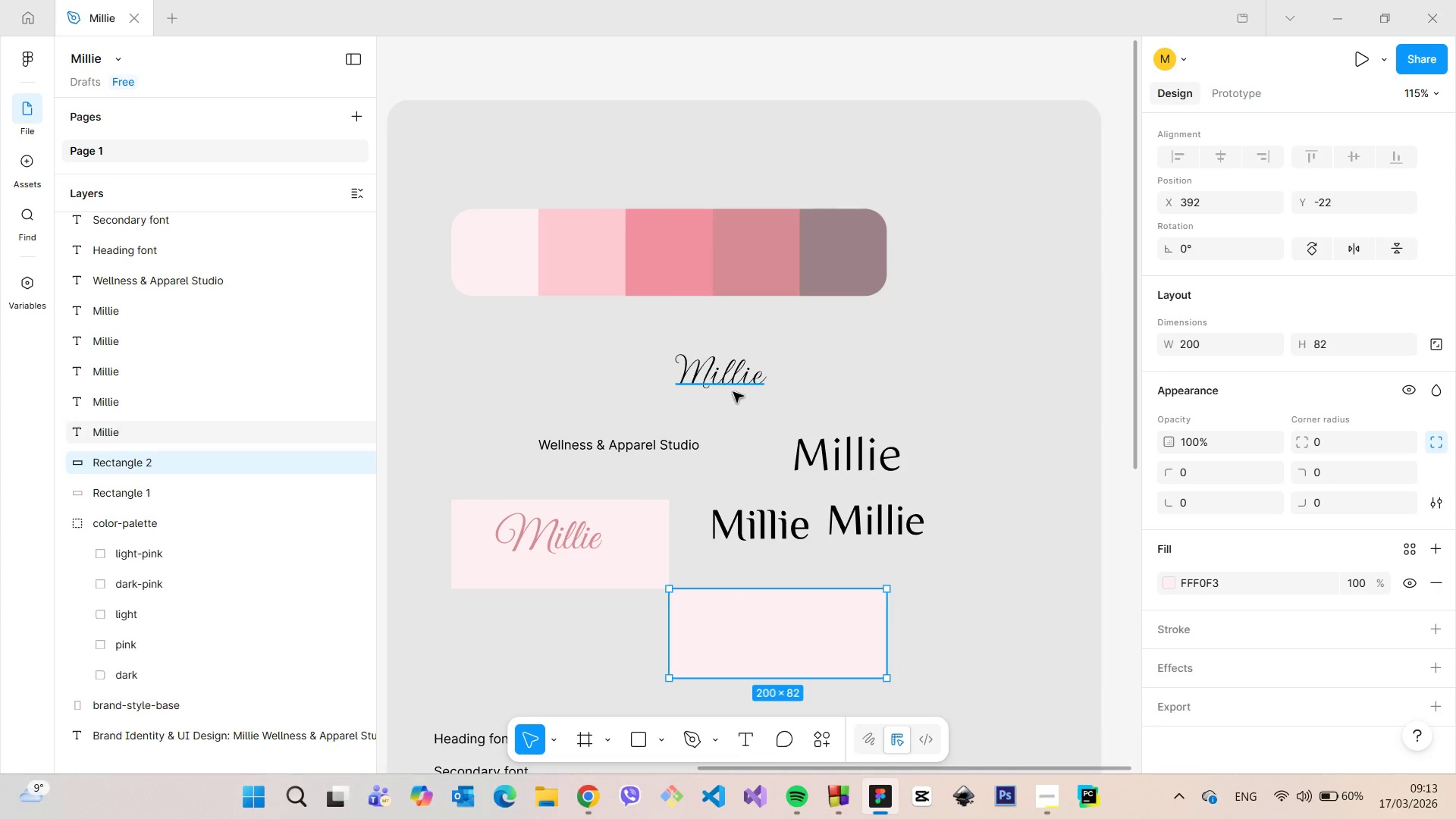 
left_click([733, 389])
 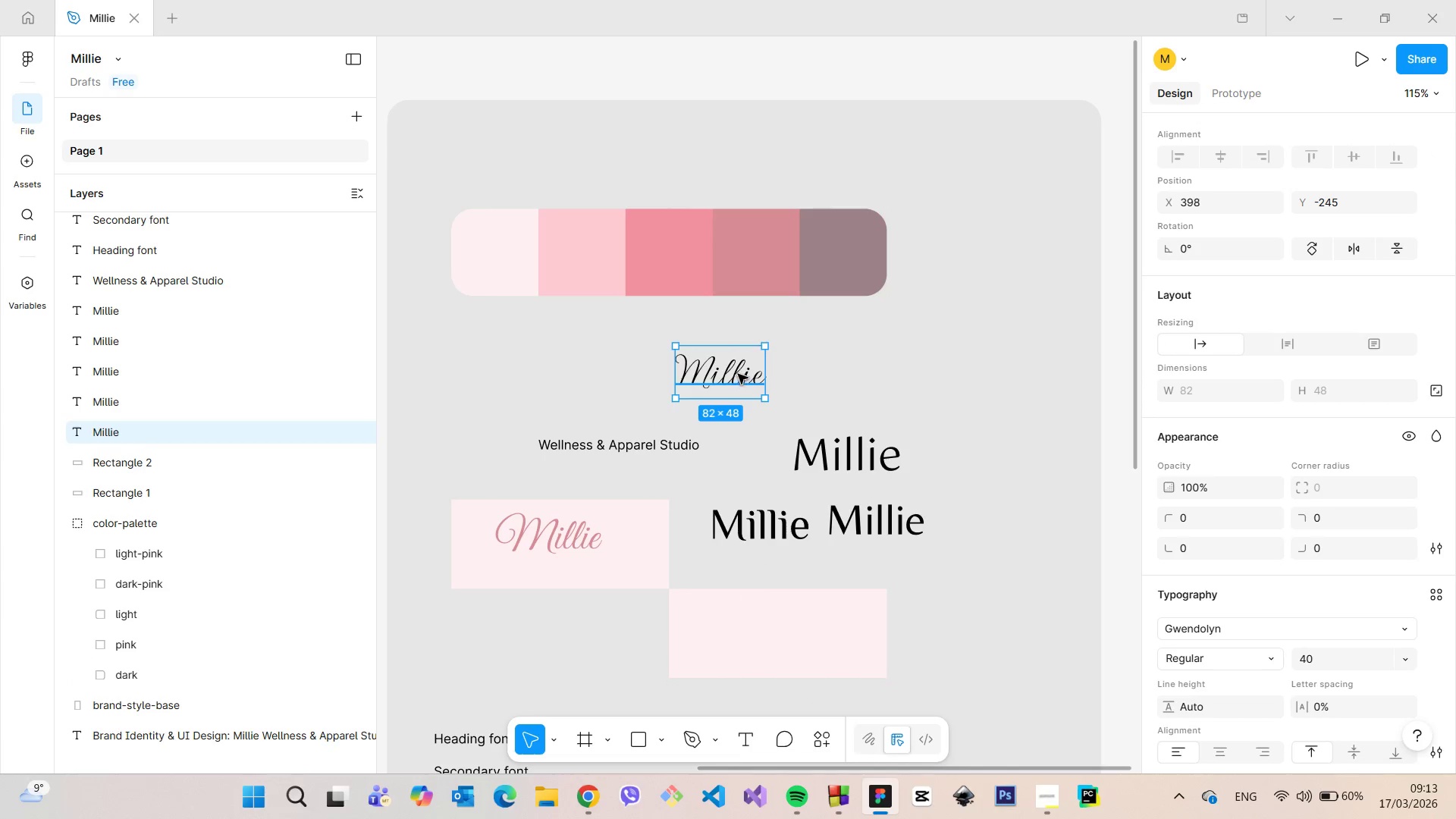 
left_click_drag(start_coordinate=[737, 374], to_coordinate=[746, 631])
 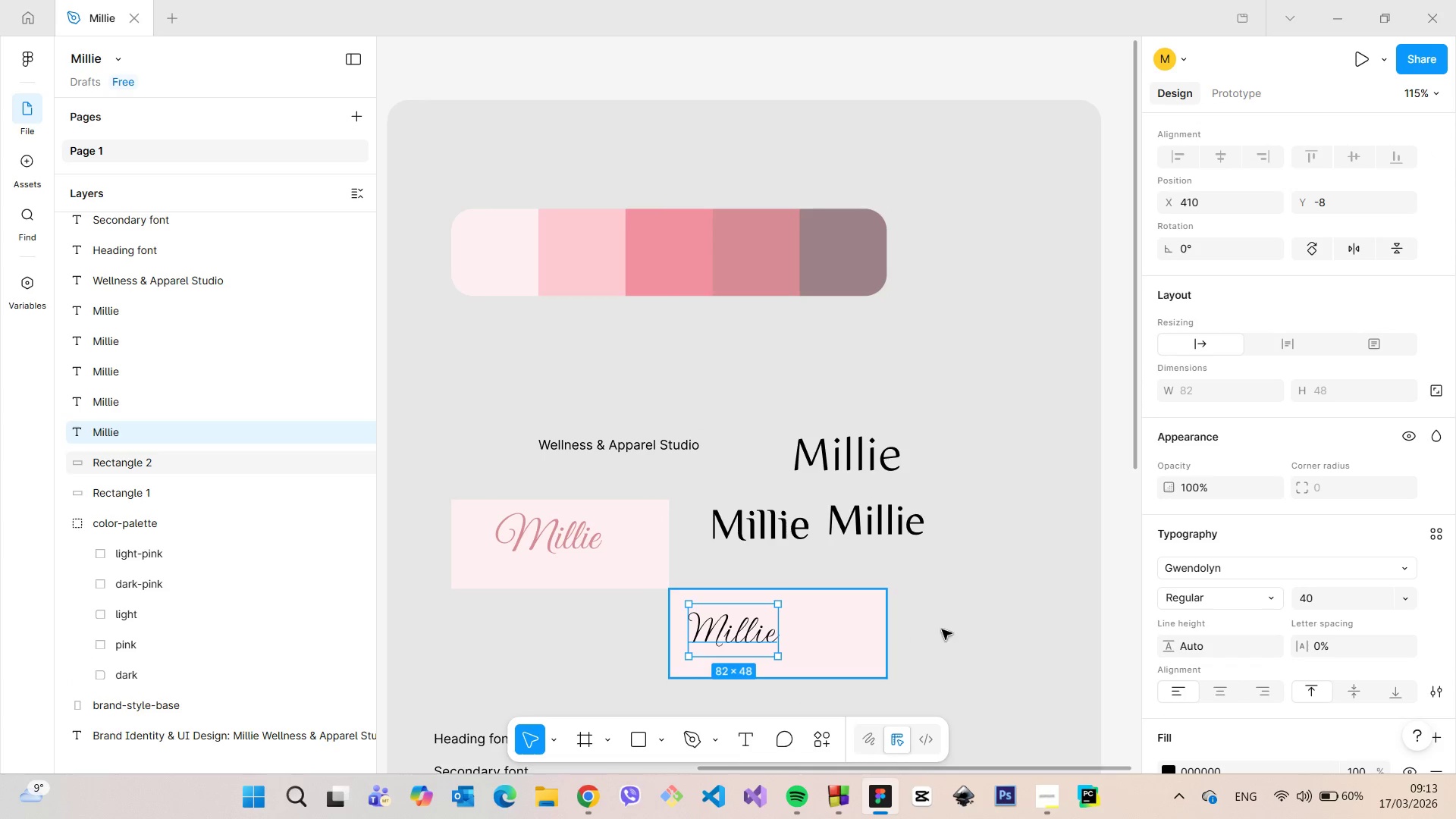 
left_click([943, 629])
 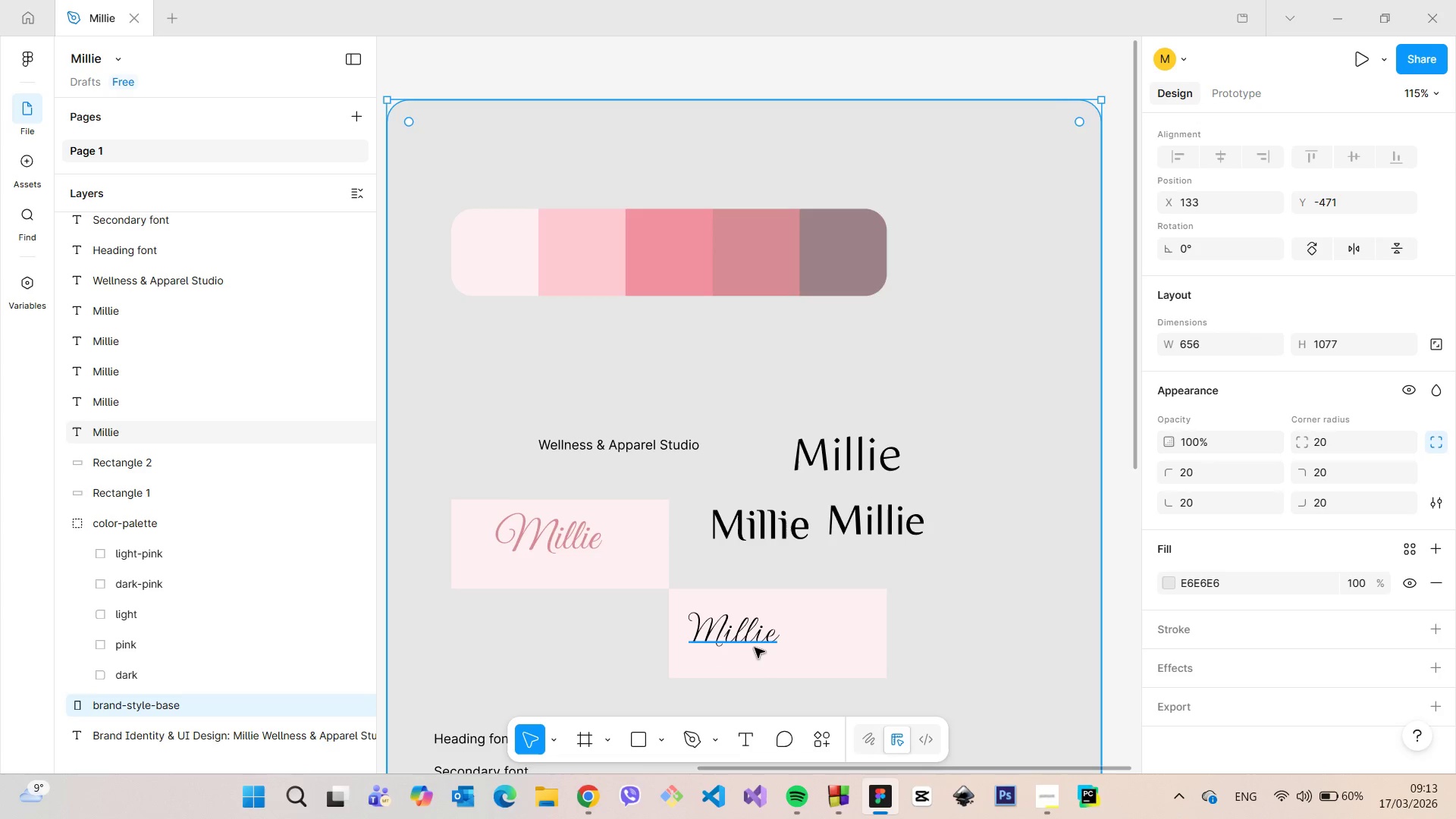 
scroll: coordinate [755, 651], scroll_direction: up, amount: 9.0
 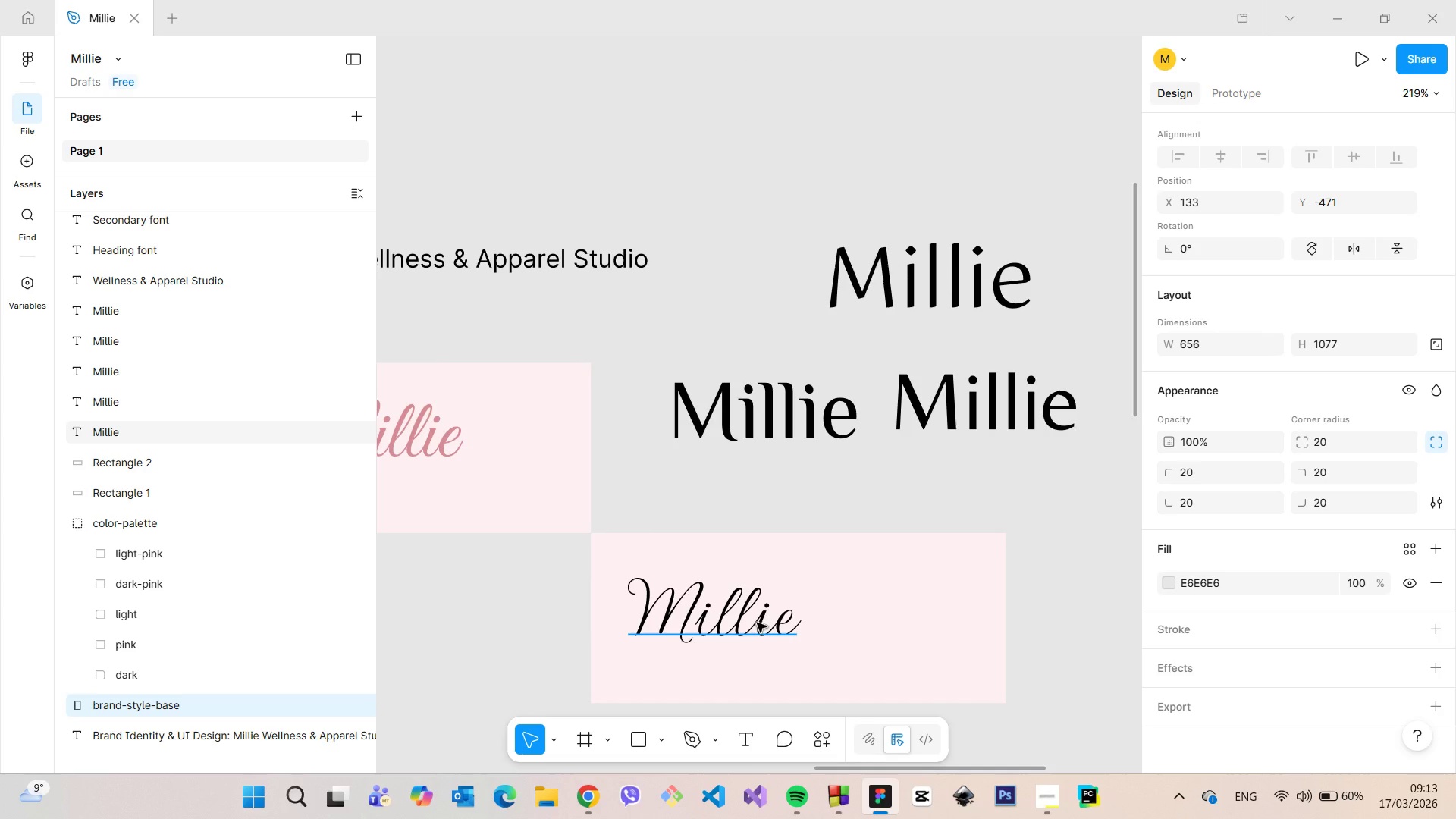 
left_click([757, 623])
 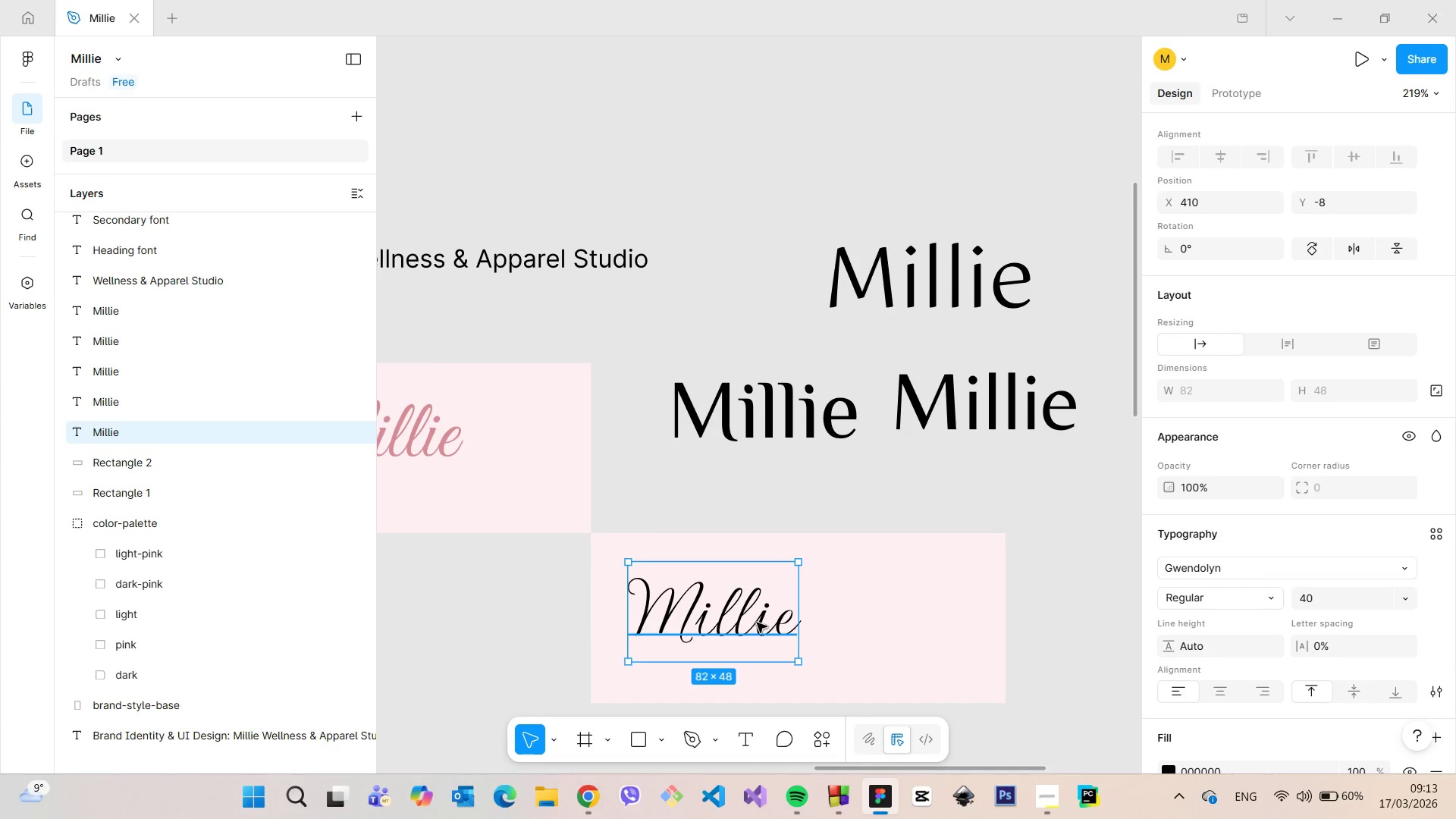 
key(Backspace)
 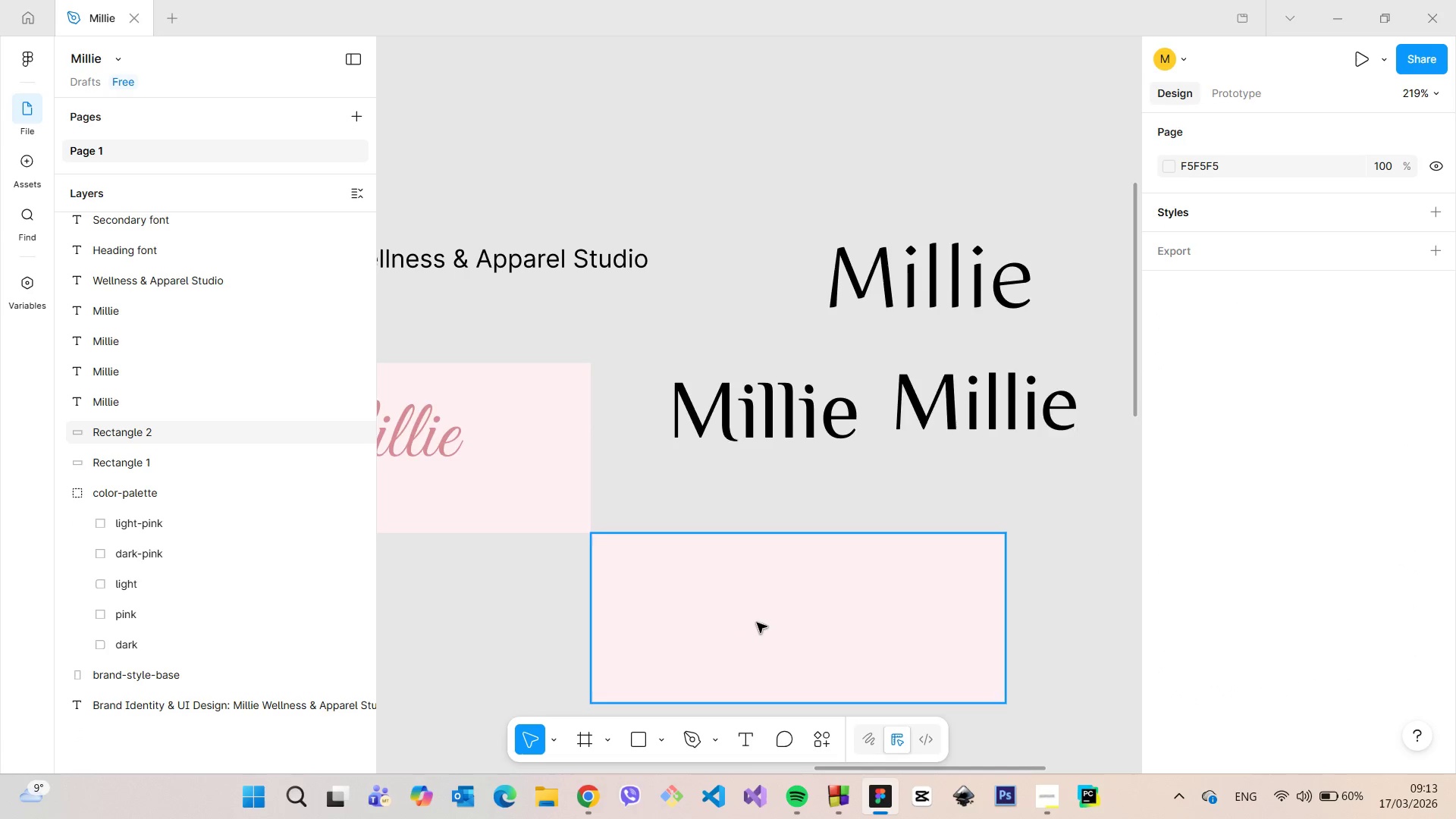 
scroll: coordinate [758, 623], scroll_direction: down, amount: 4.0
 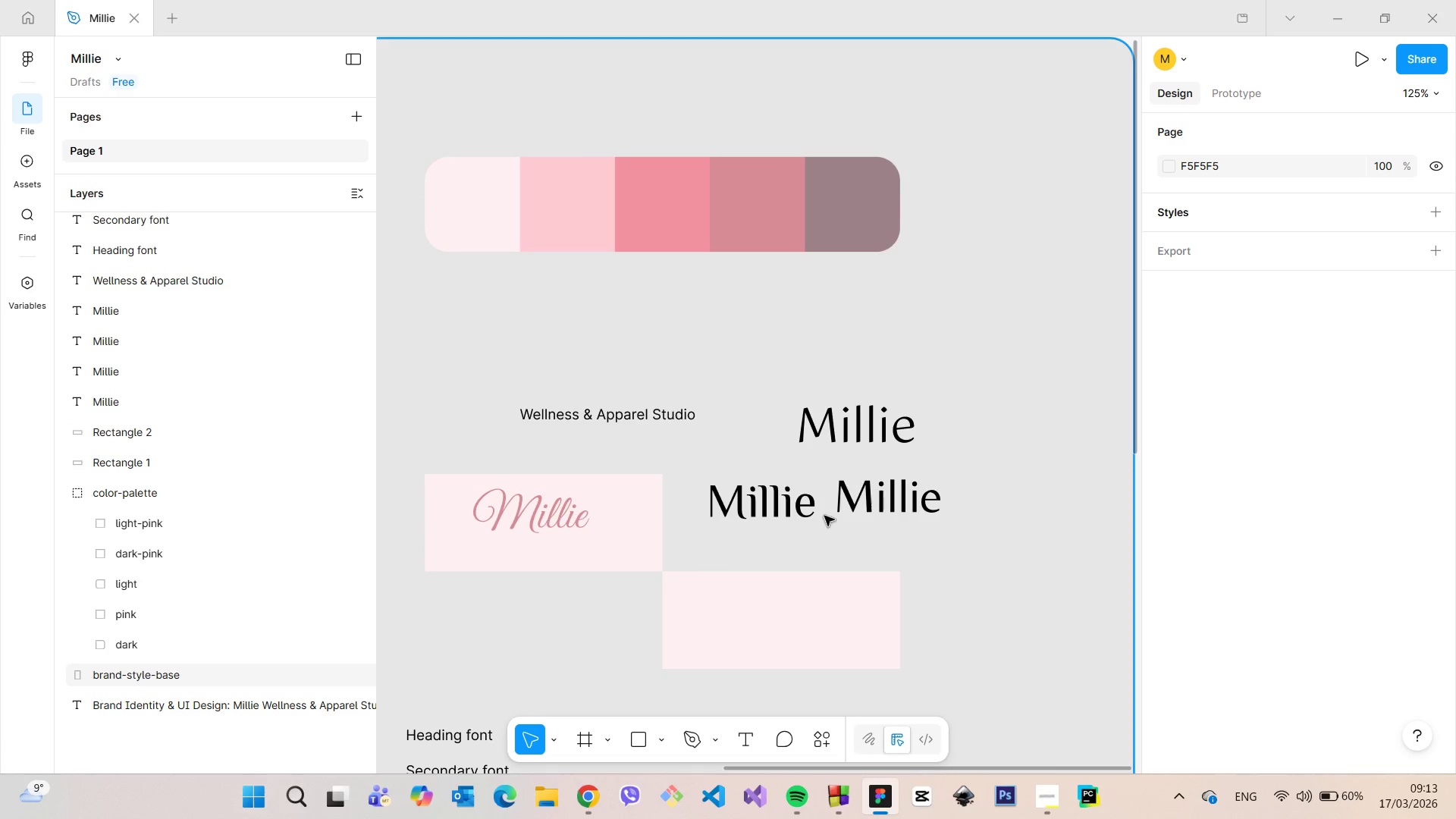 
left_click([840, 441])
 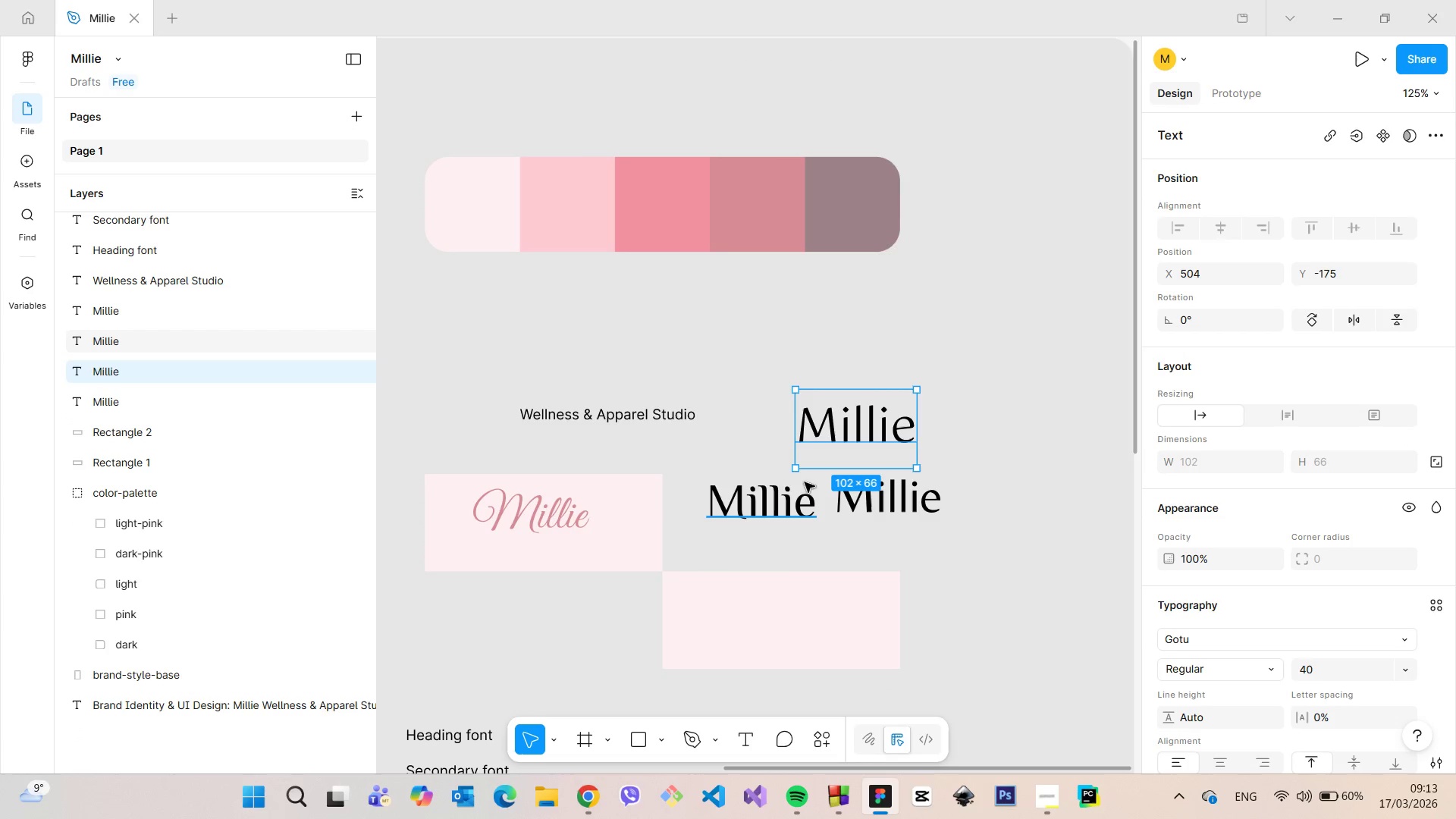 
hold_key(key=ShiftLeft, duration=1.5)
left_click([799, 490])
 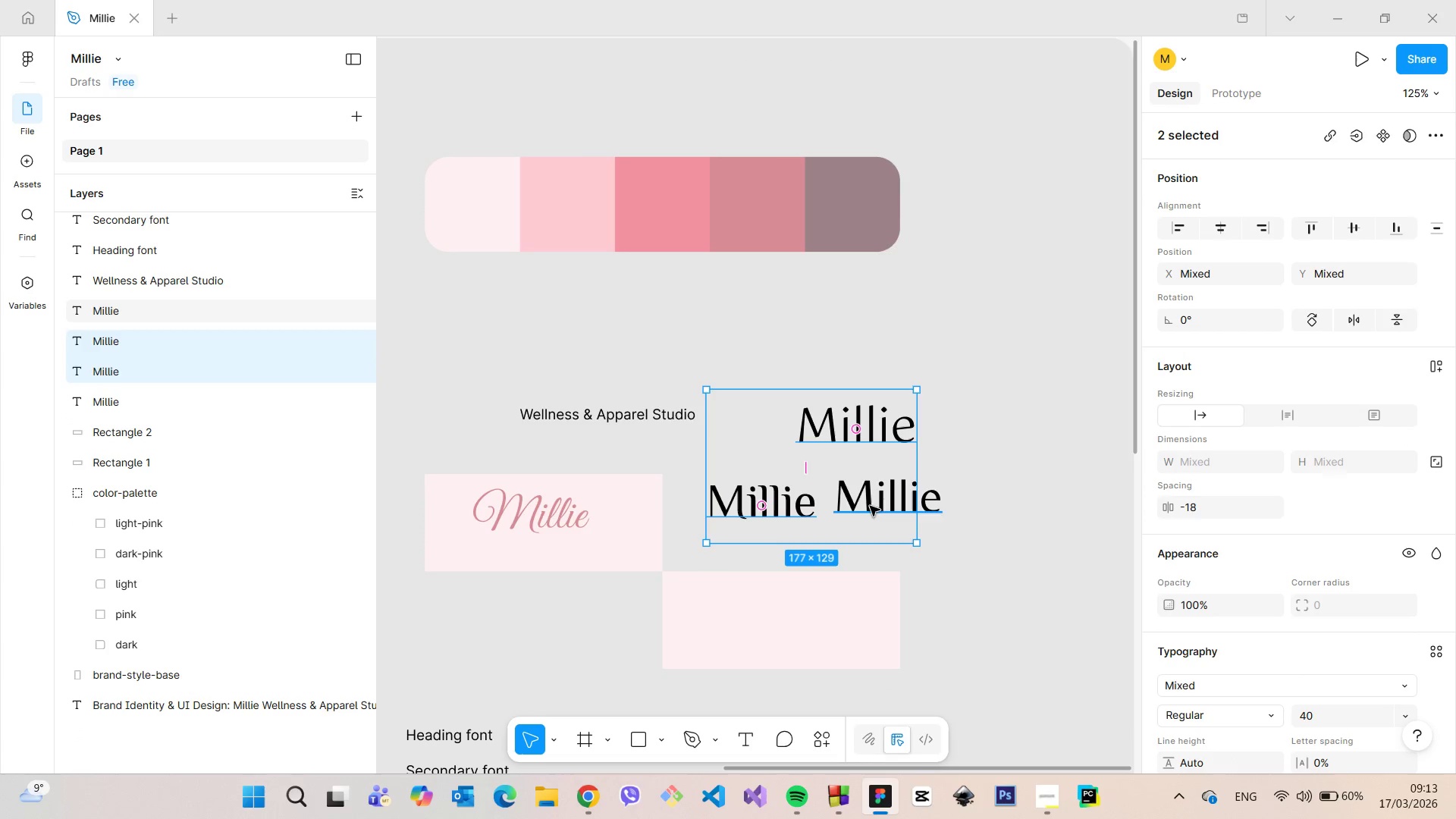 
left_click([870, 506])
 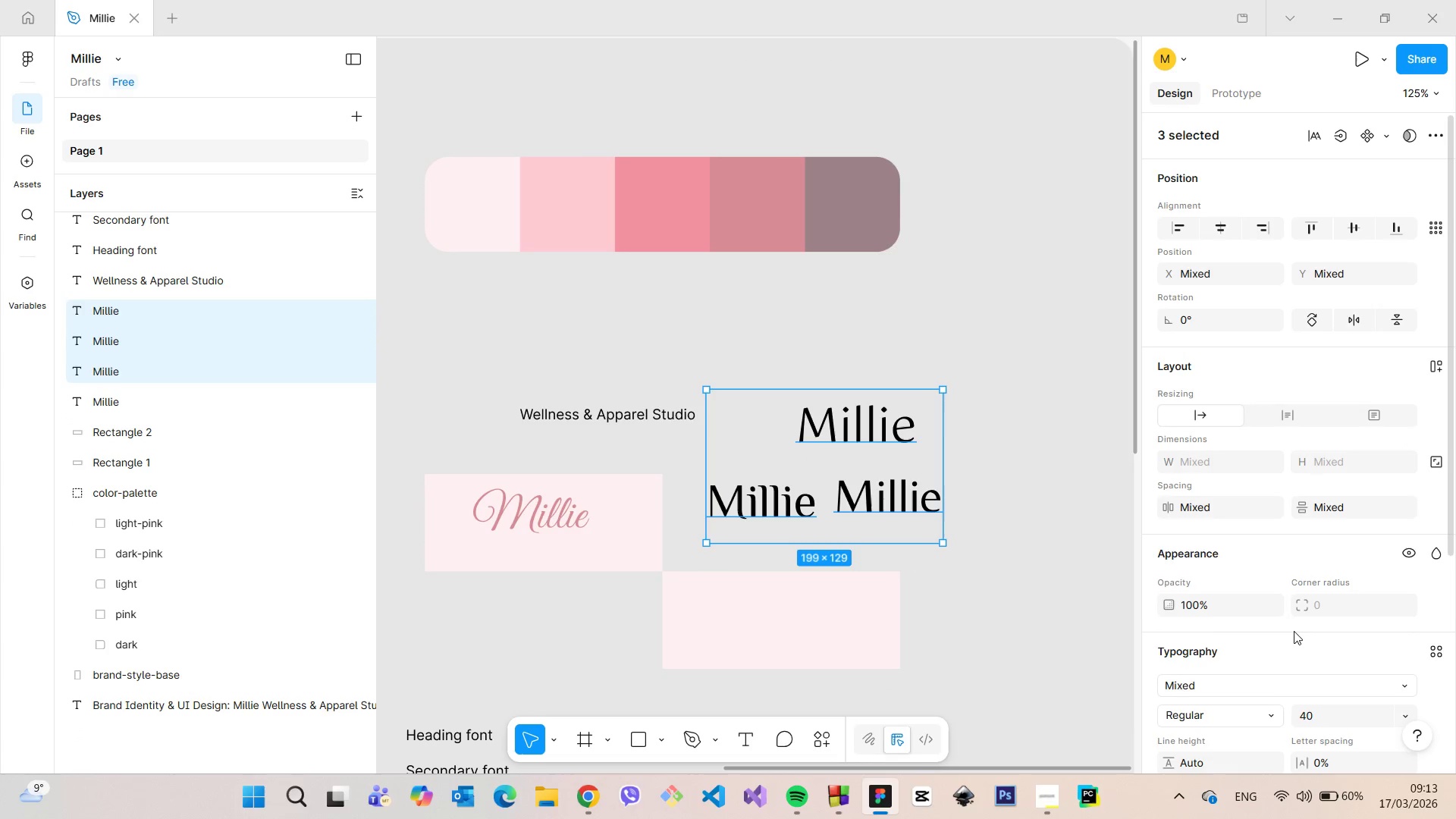 
scroll: coordinate [1294, 631], scroll_direction: down, amount: 3.0
 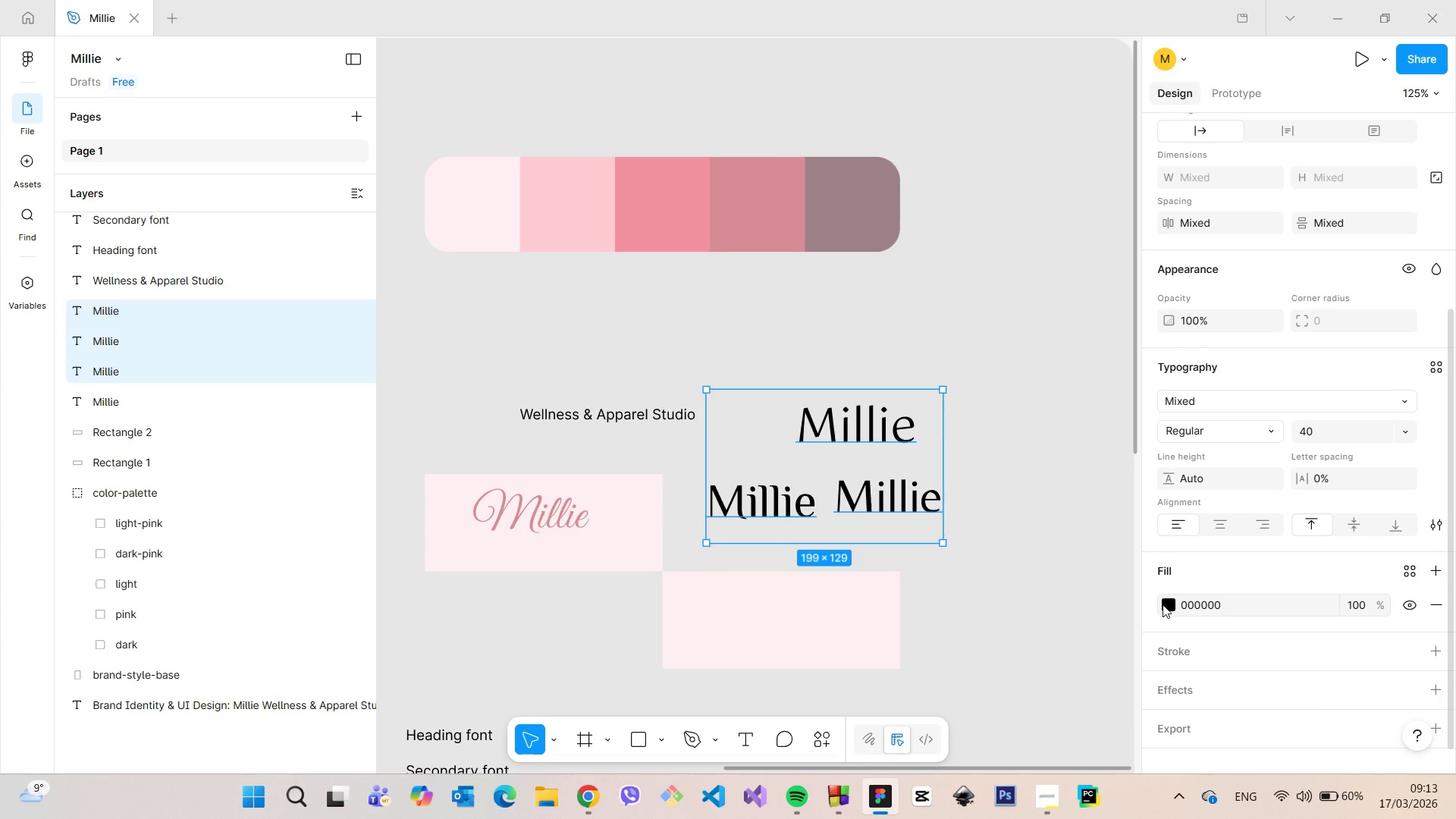 
left_click([1163, 604])
 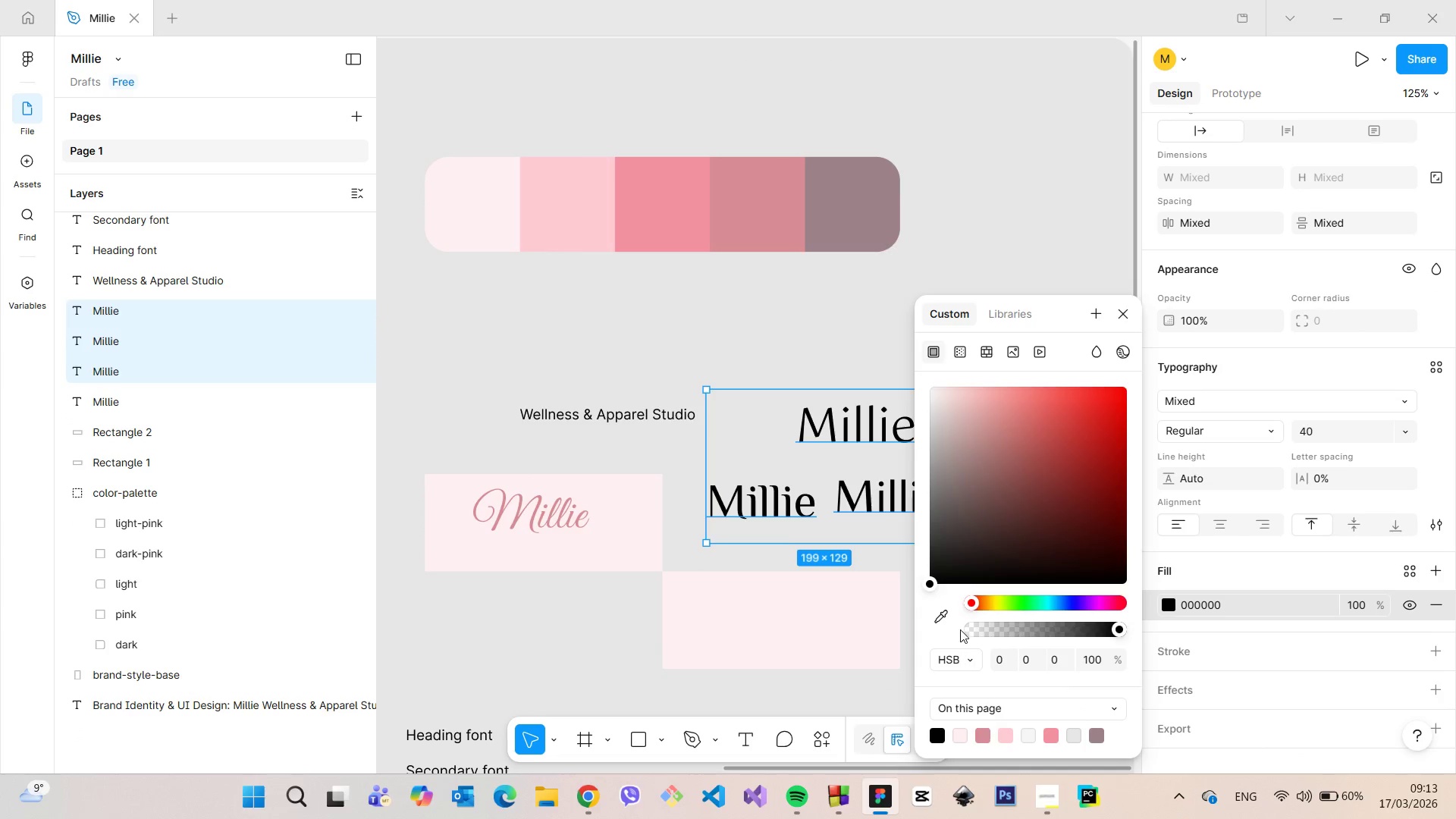 
left_click([943, 613])
 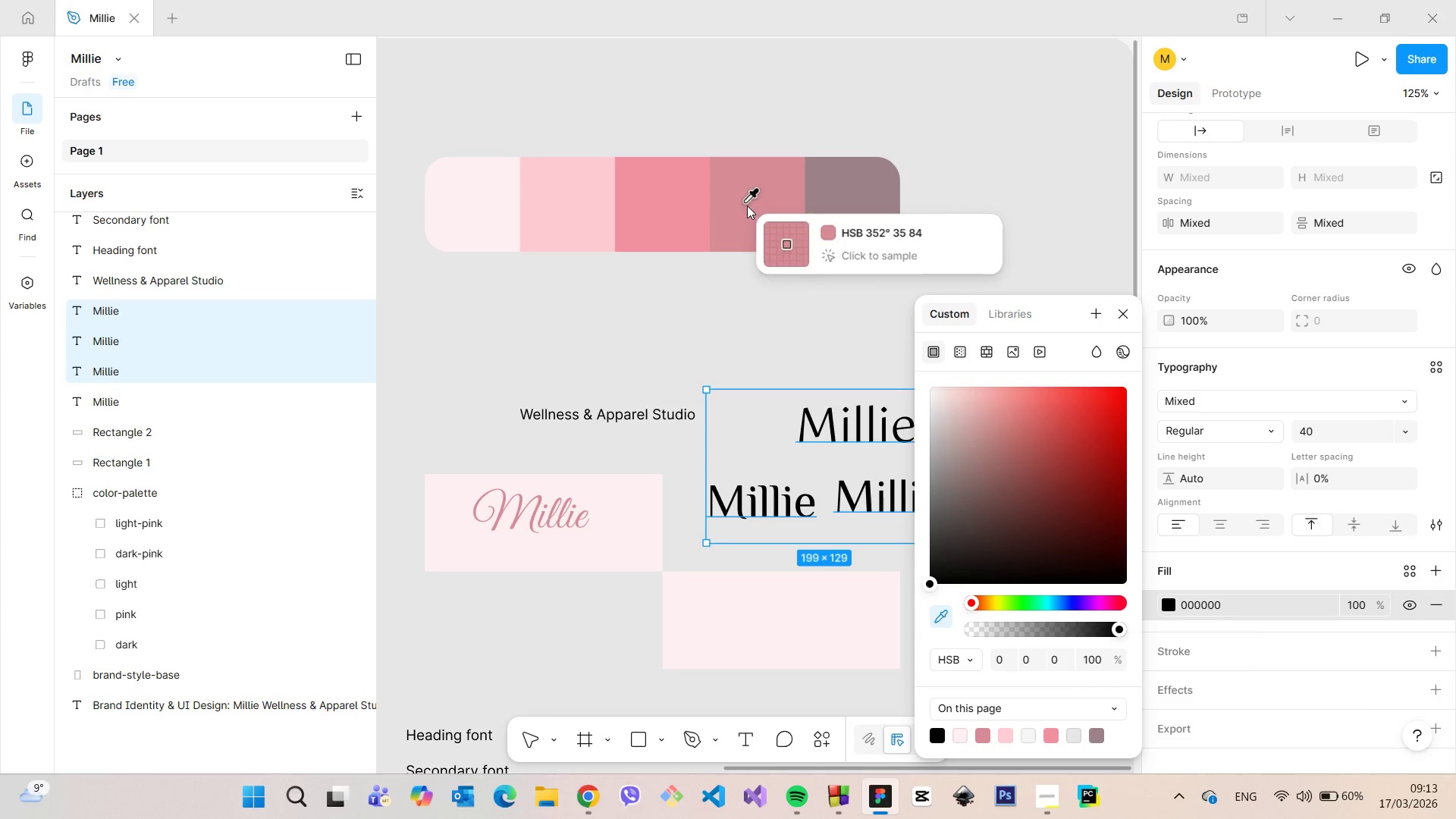 
left_click([747, 206])
 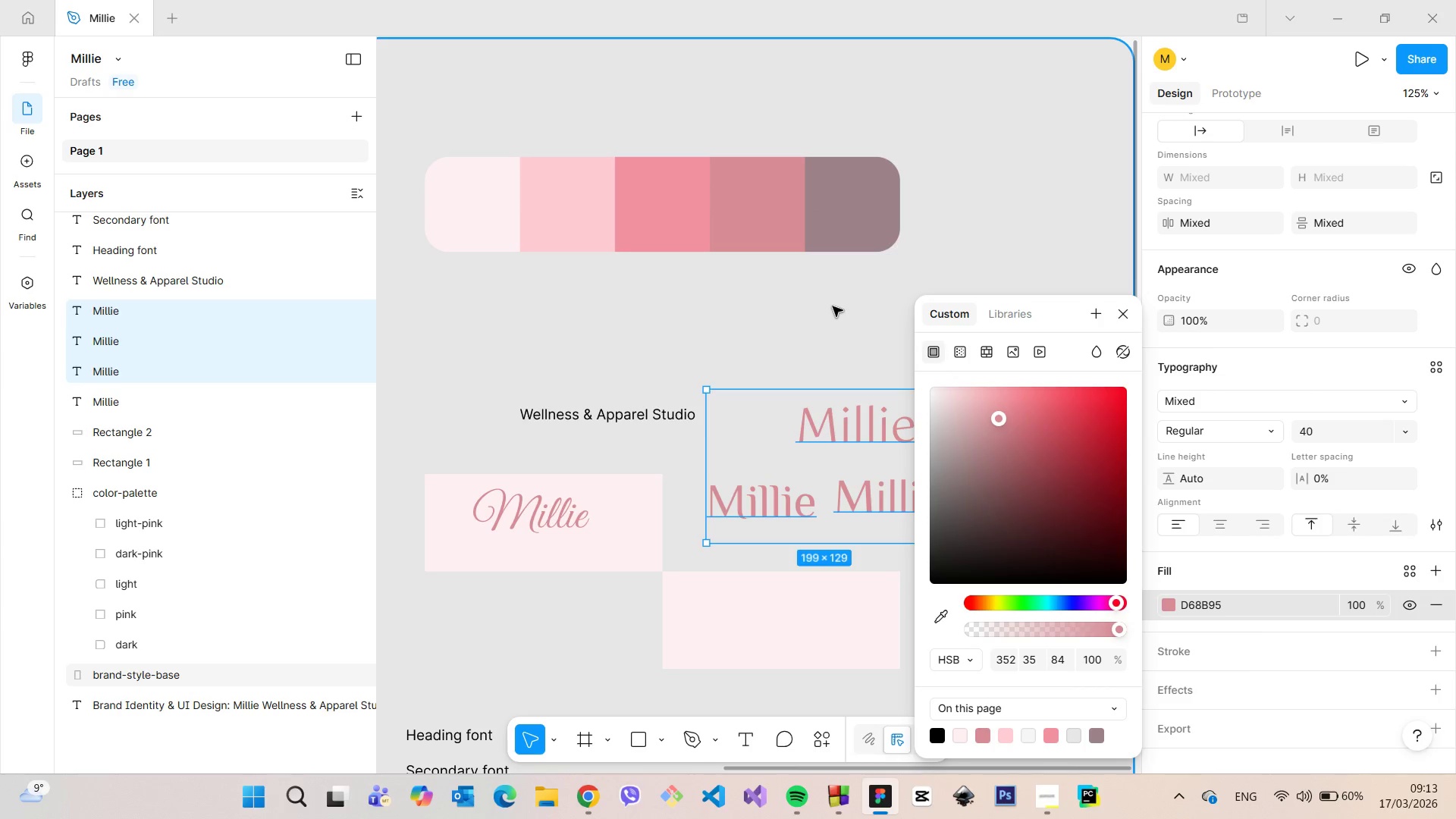 
left_click([833, 306])
 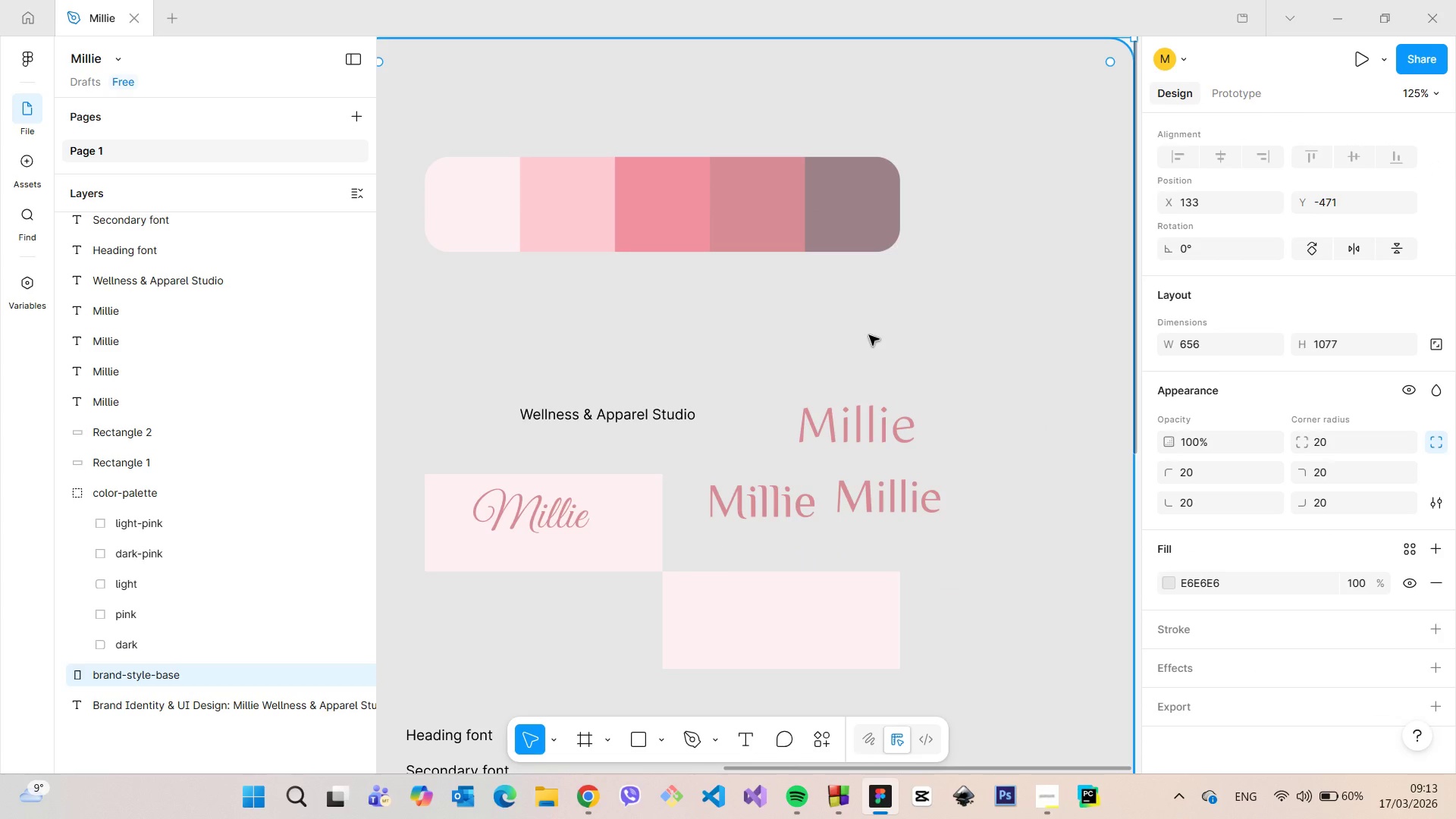 
left_click([892, 432])
 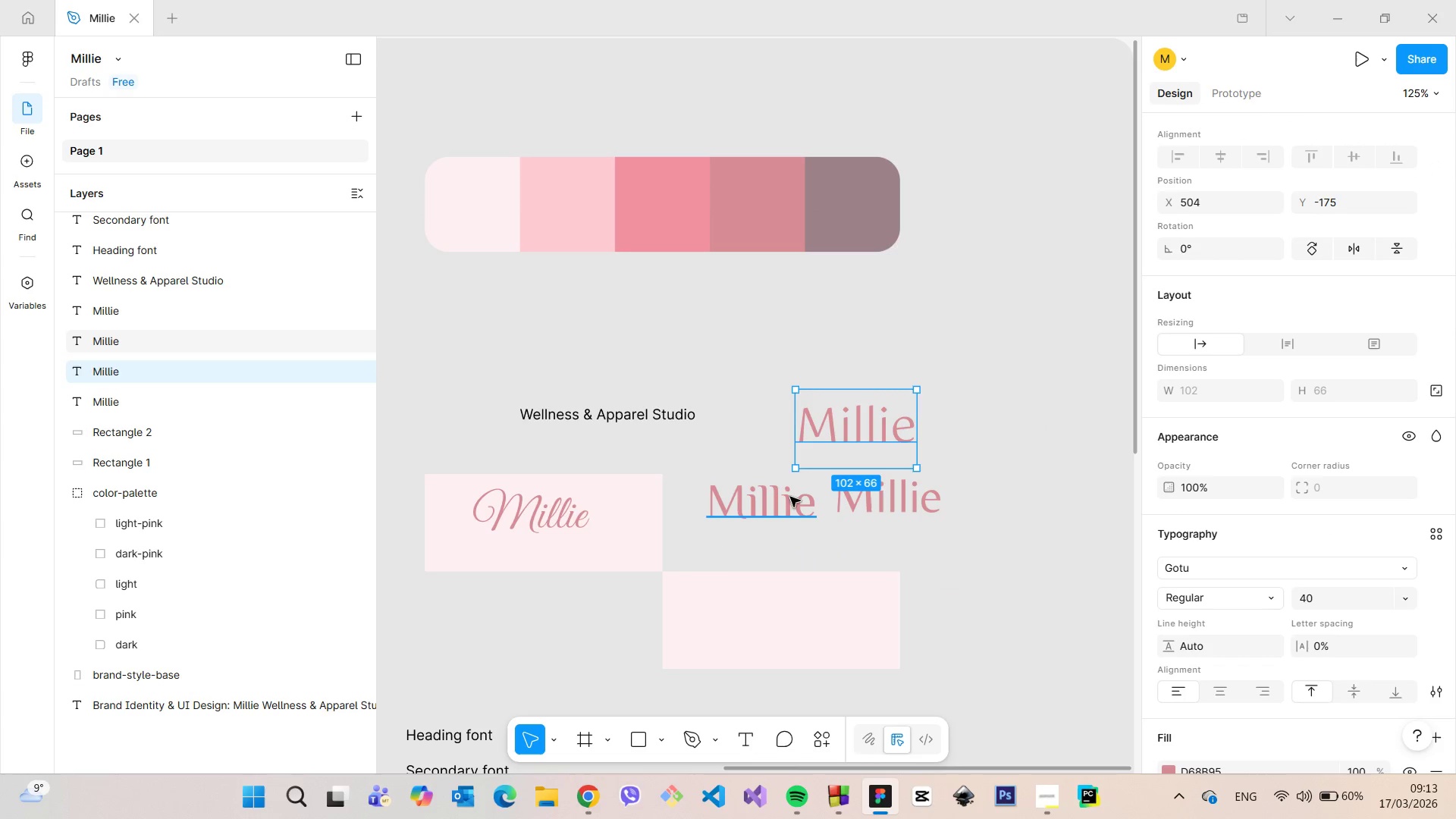 
left_click([788, 497])
 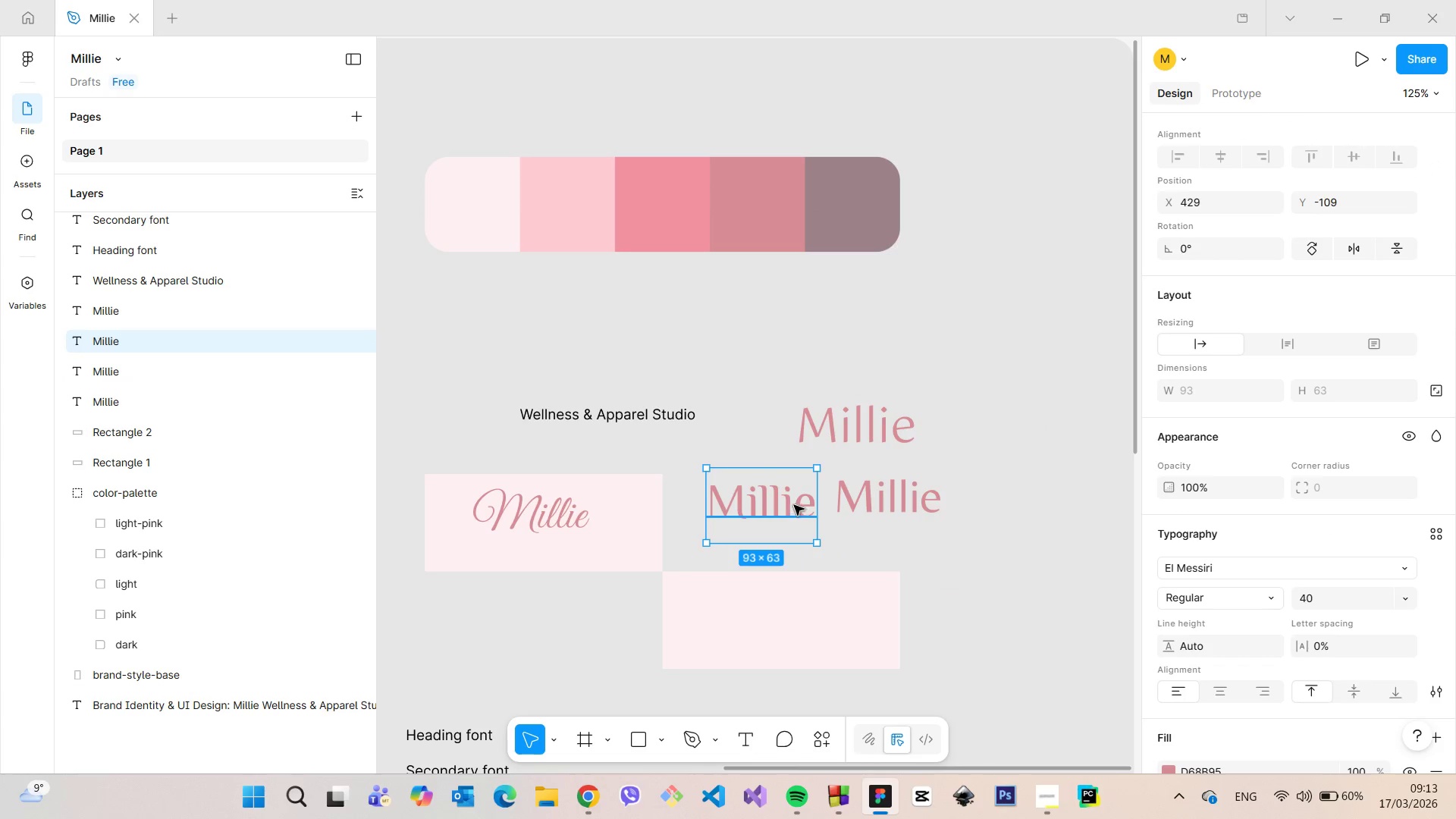 
left_click_drag(start_coordinate=[794, 505], to_coordinate=[816, 620])
 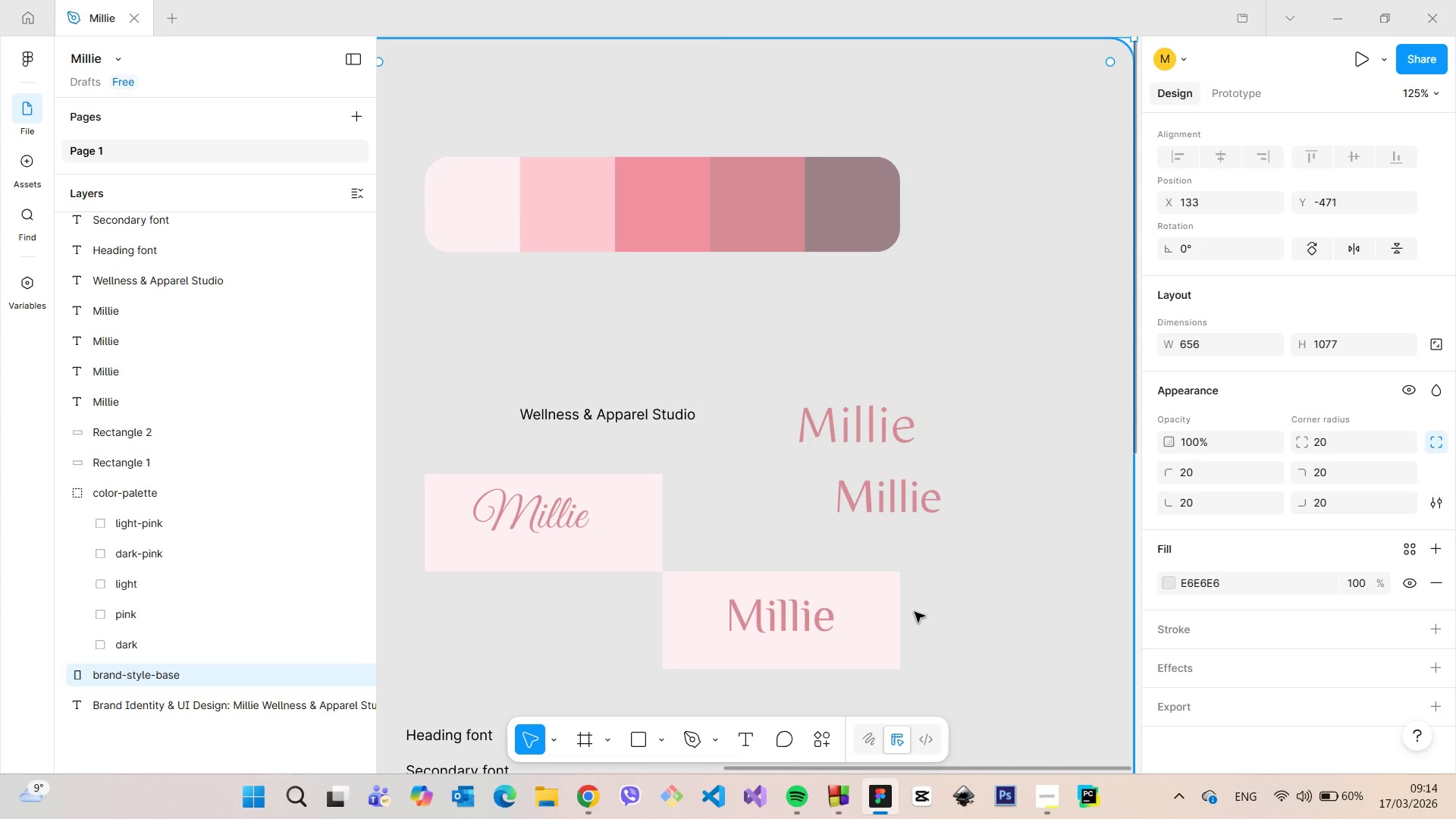 
left_click([886, 598])
 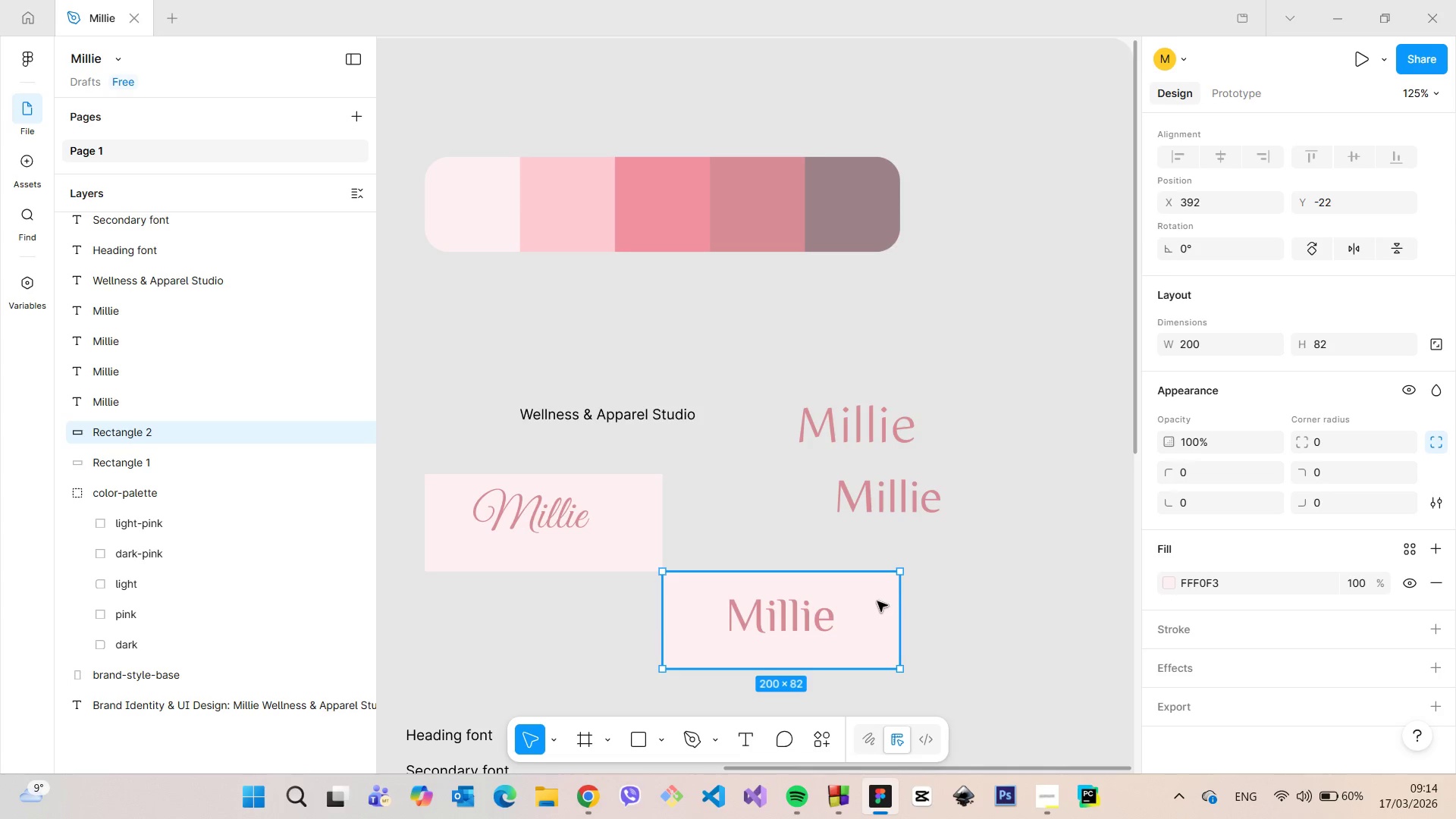 
hold_key(key=AltLeft, duration=1.51)
left_click_drag(start_coordinate=[874, 603], to_coordinate=[1097, 499])
 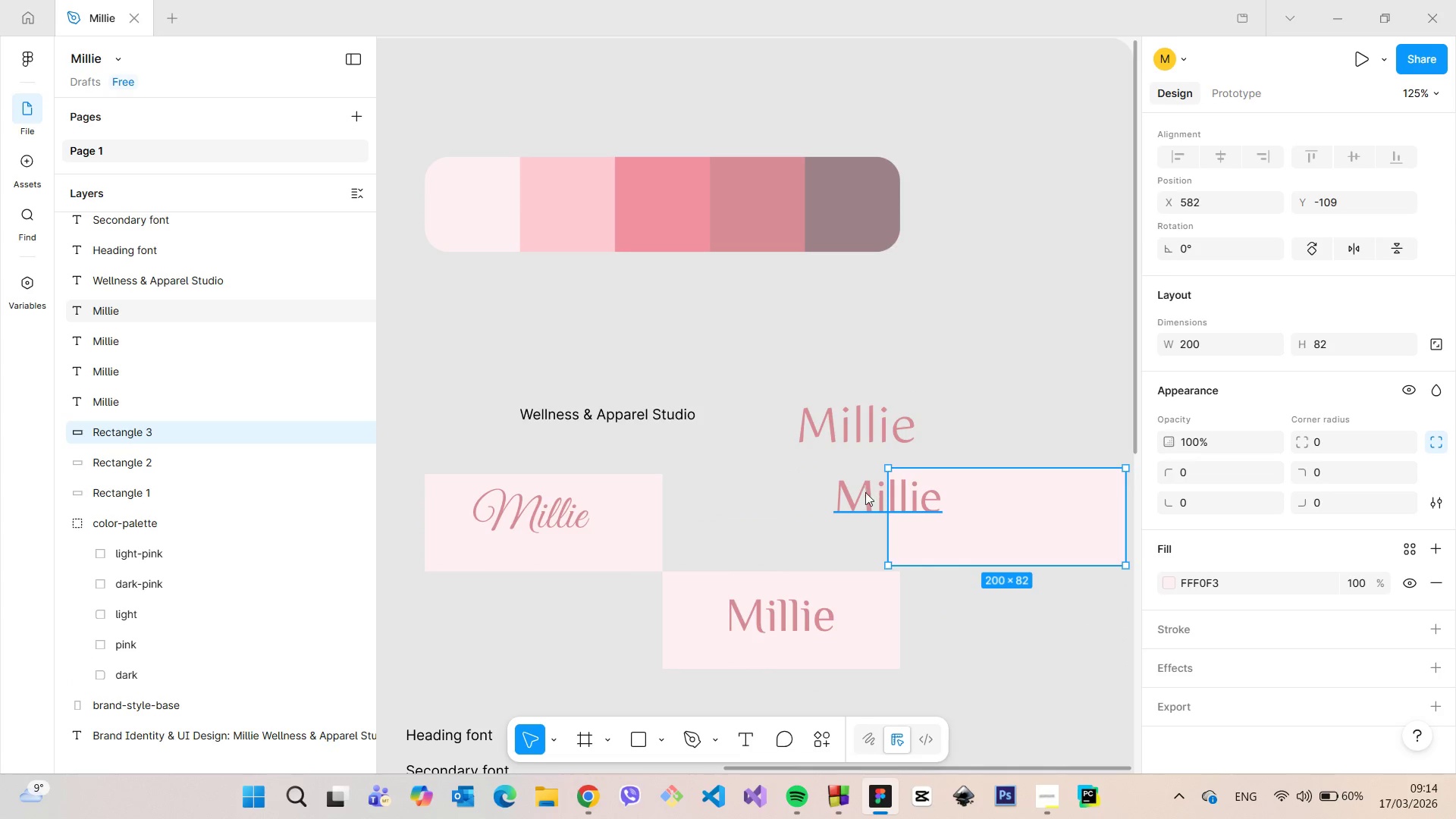 
key(Alt+AltLeft)
 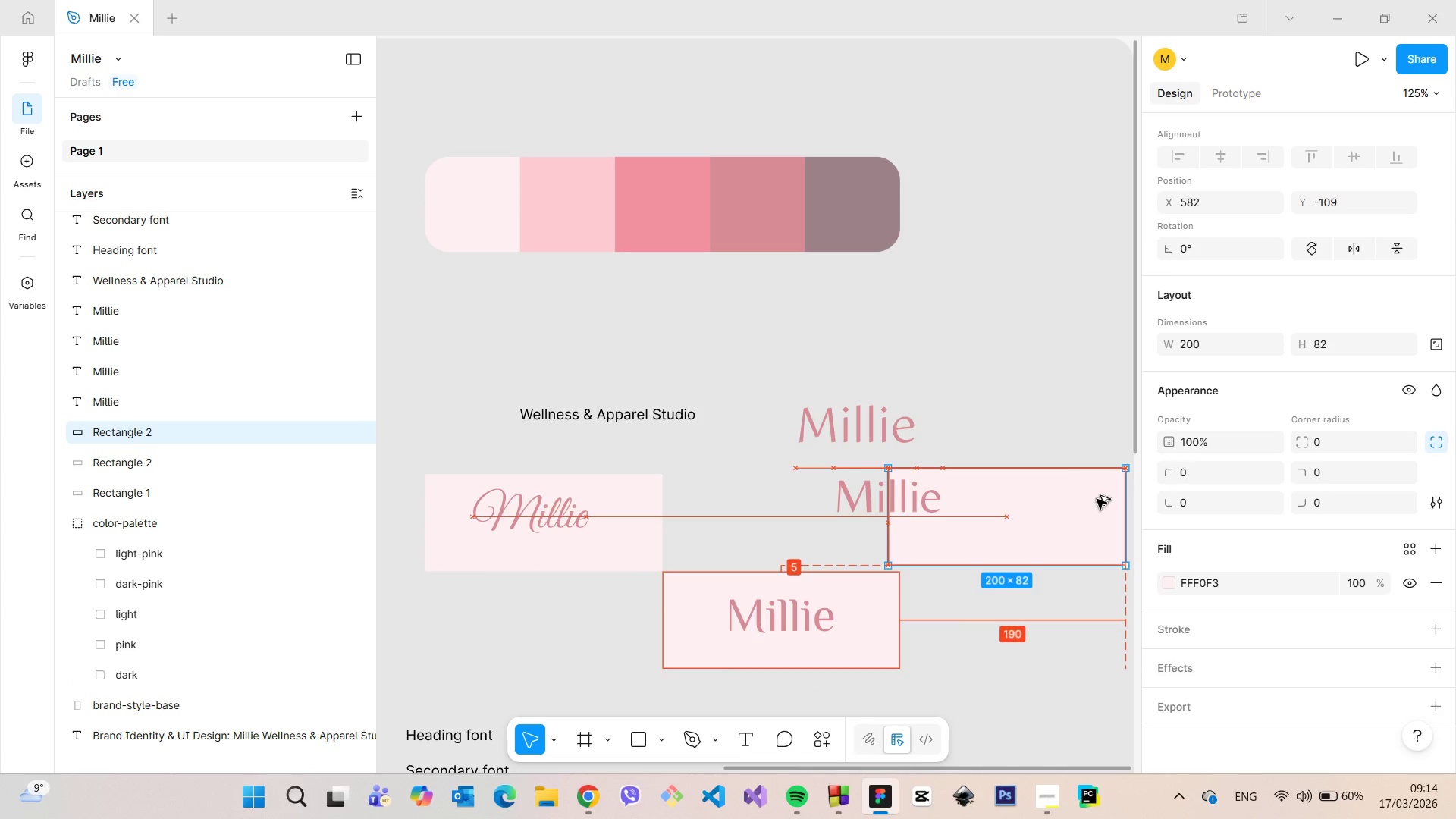 
key(Alt+AltLeft)
 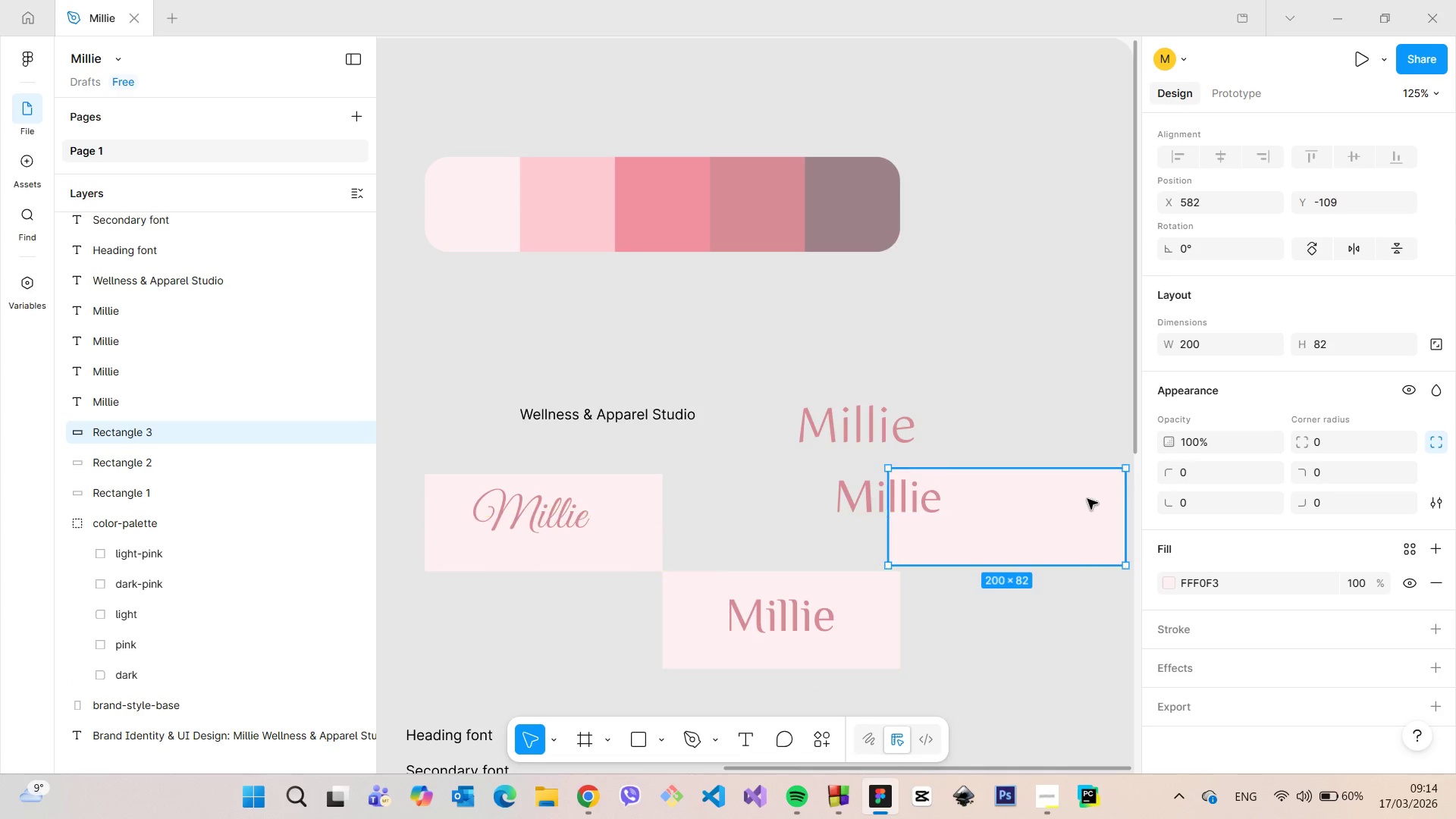 
key(Alt+AltLeft)
 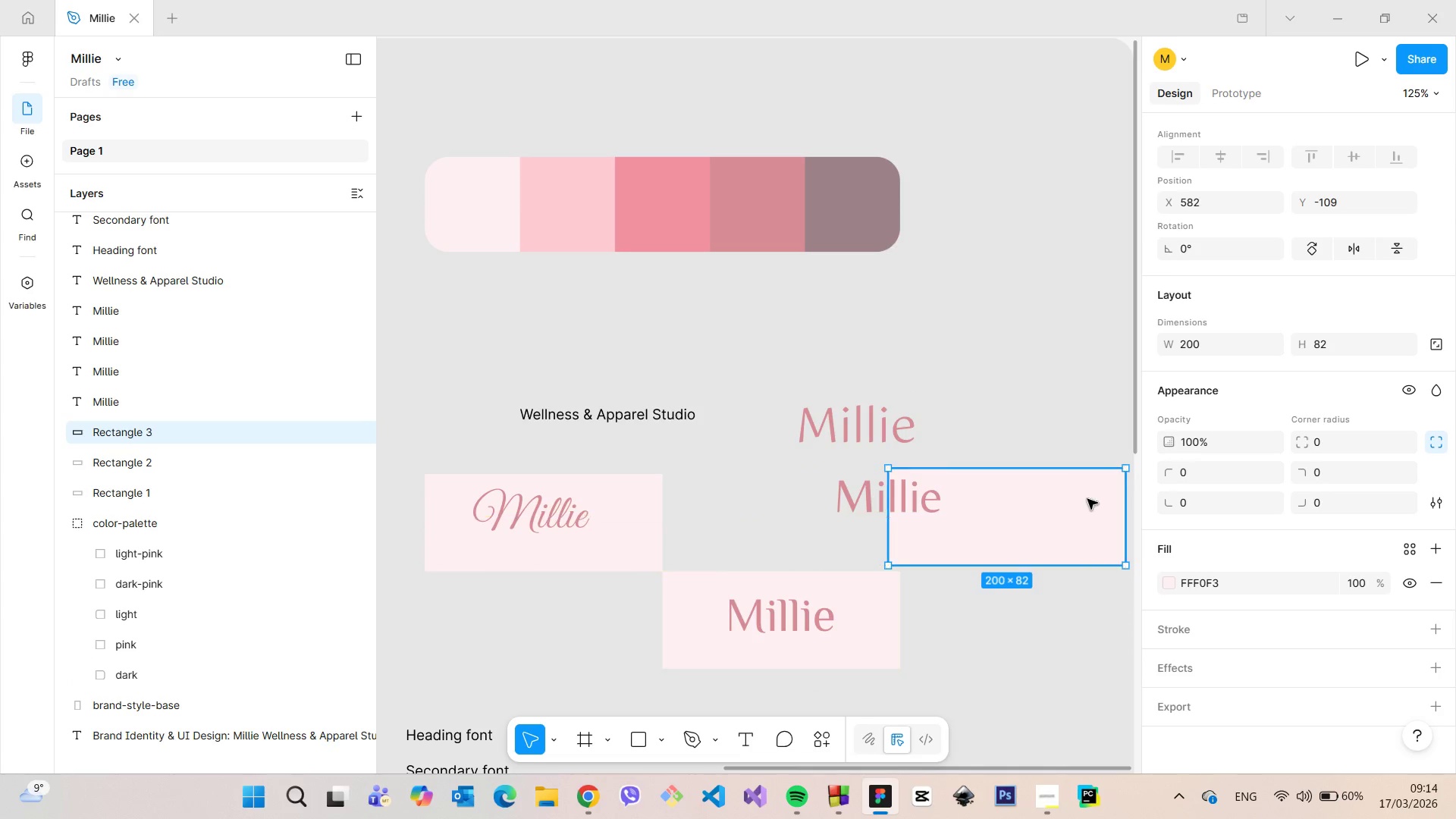 
key(Alt+AltLeft)
 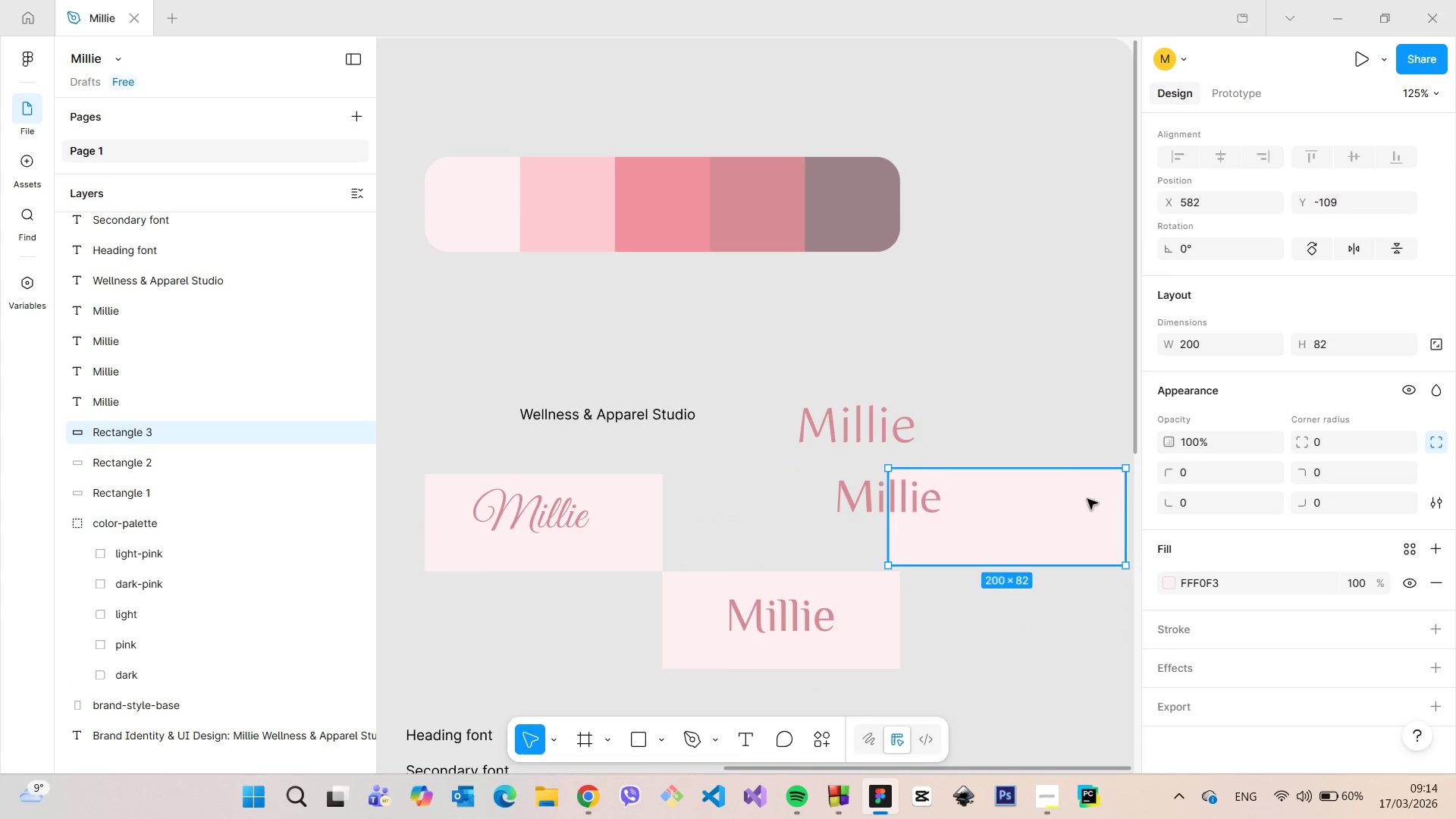 
key(Alt+AltLeft)
 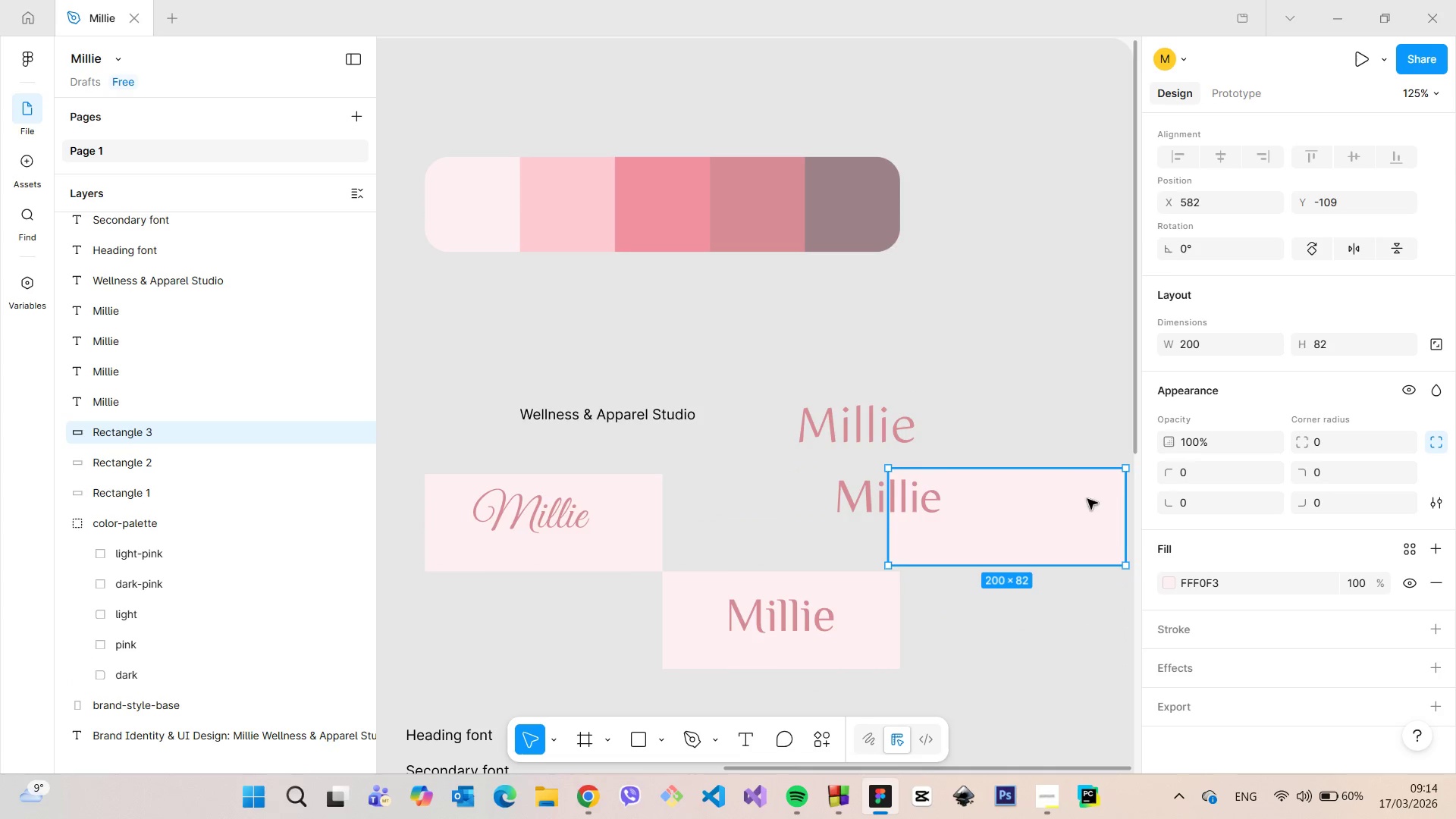 
key(Alt+AltLeft)
 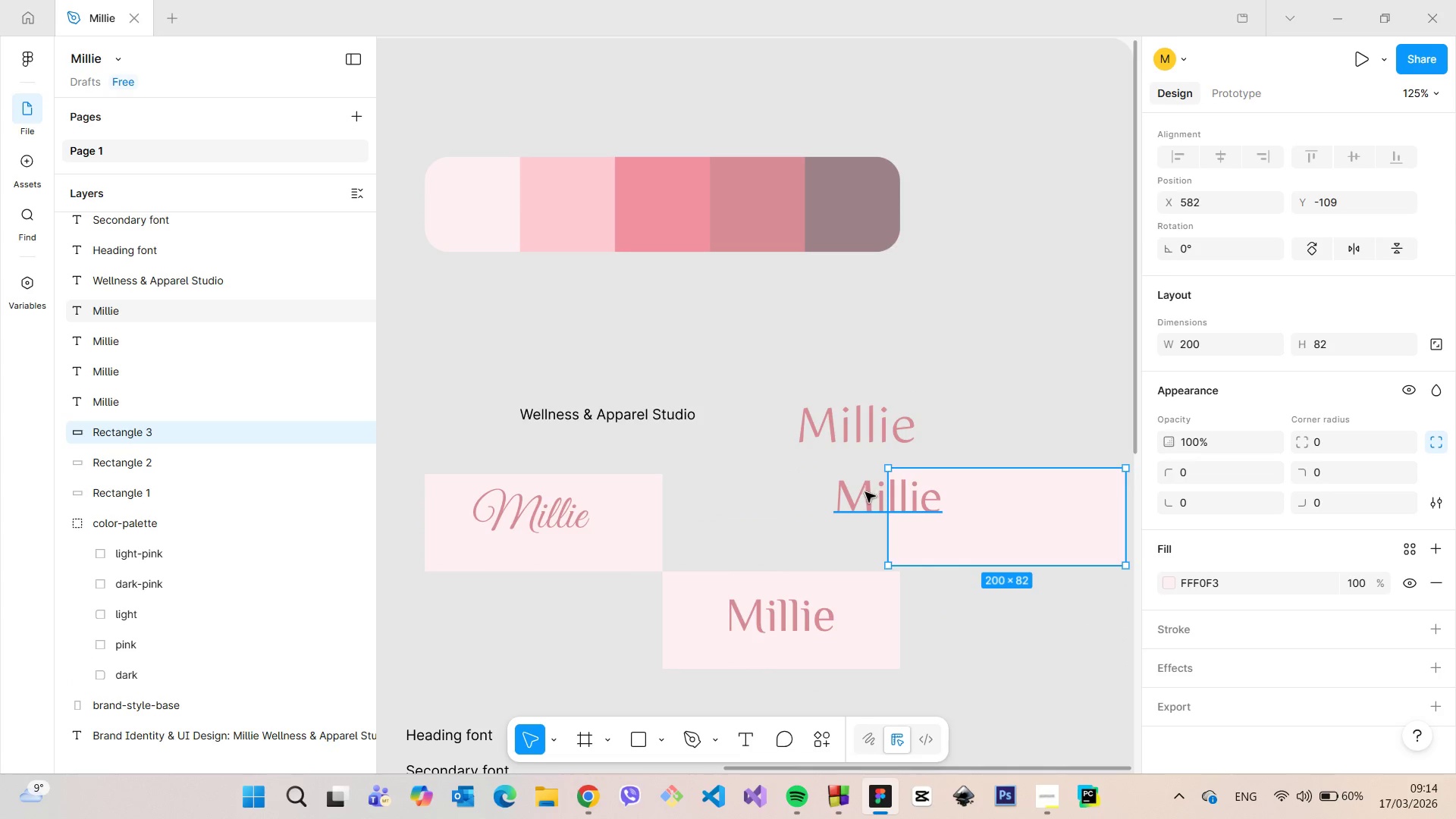 
left_click([865, 492])
 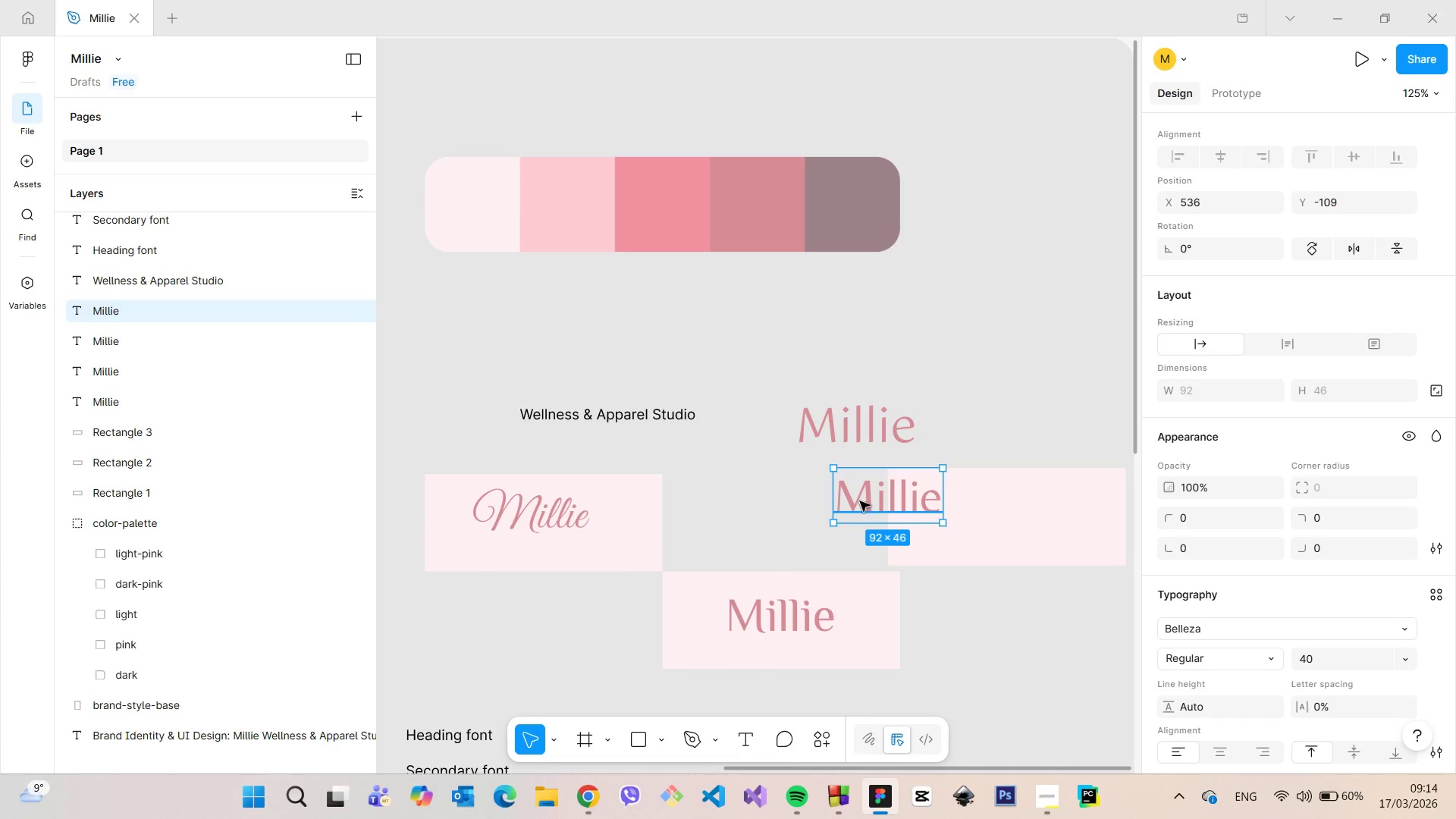 
left_click_drag(start_coordinate=[860, 501], to_coordinate=[984, 518])
 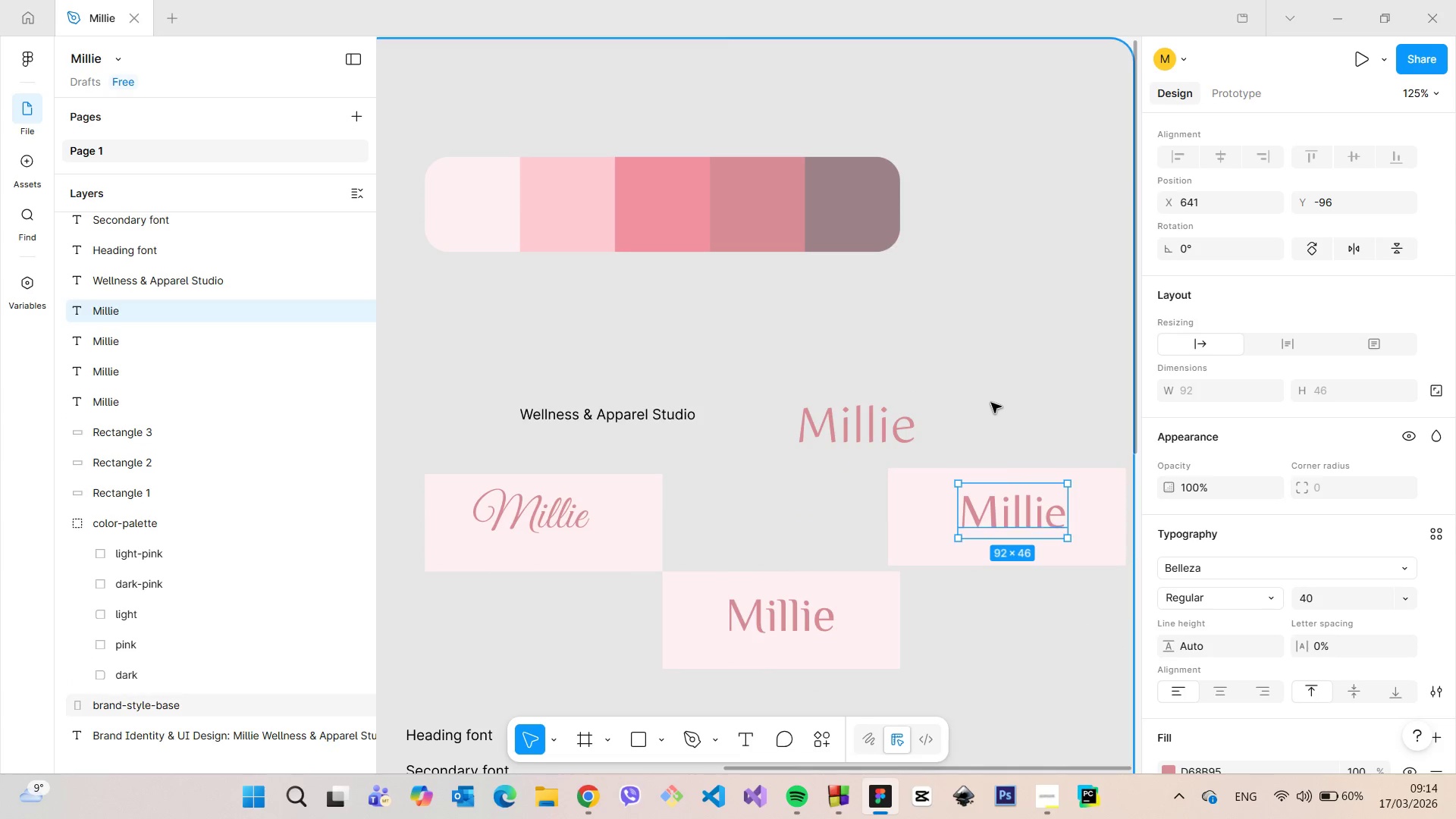 
left_click([991, 403])
 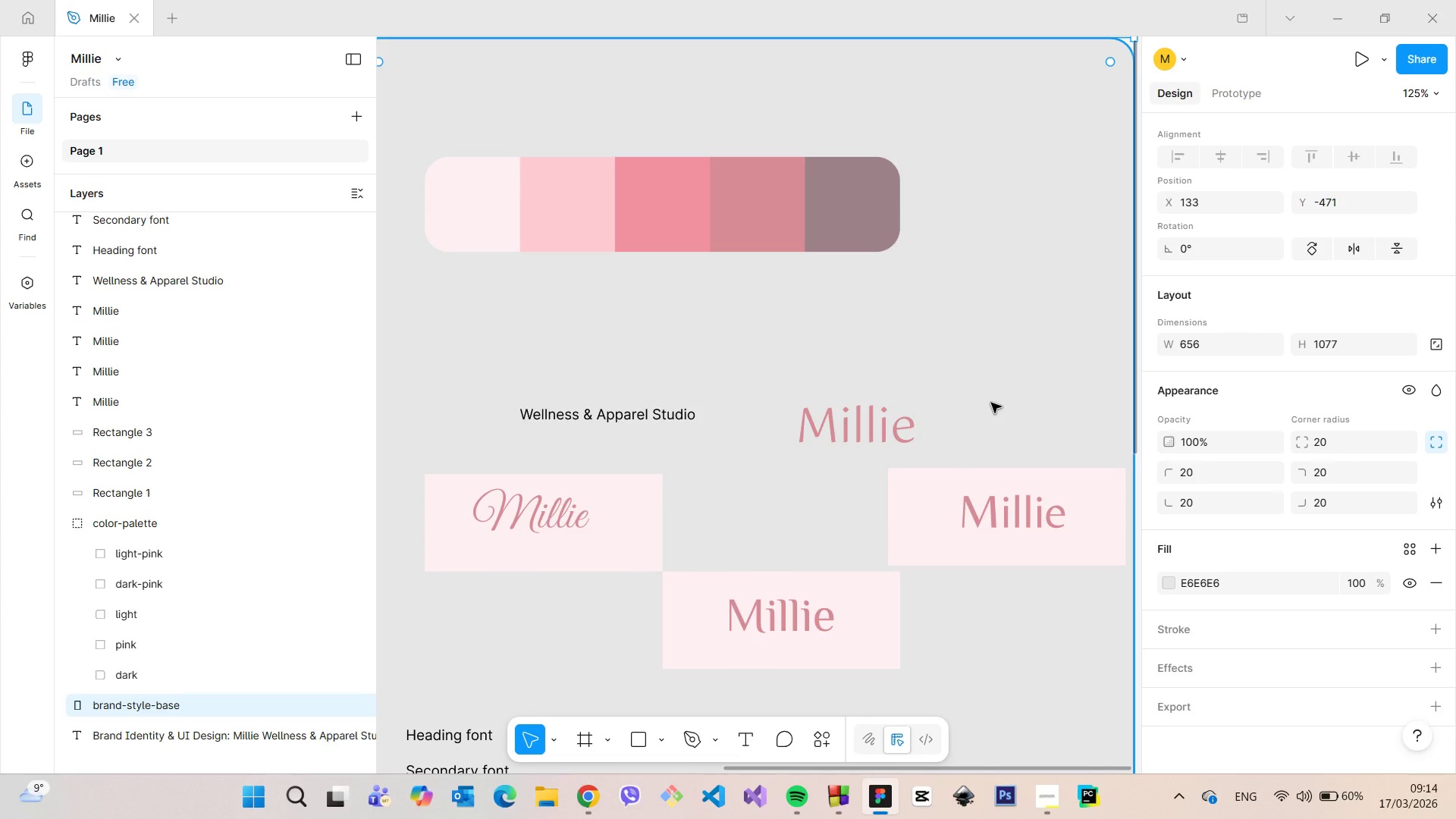 
scroll: coordinate [991, 403], scroll_direction: down, amount: 7.0
 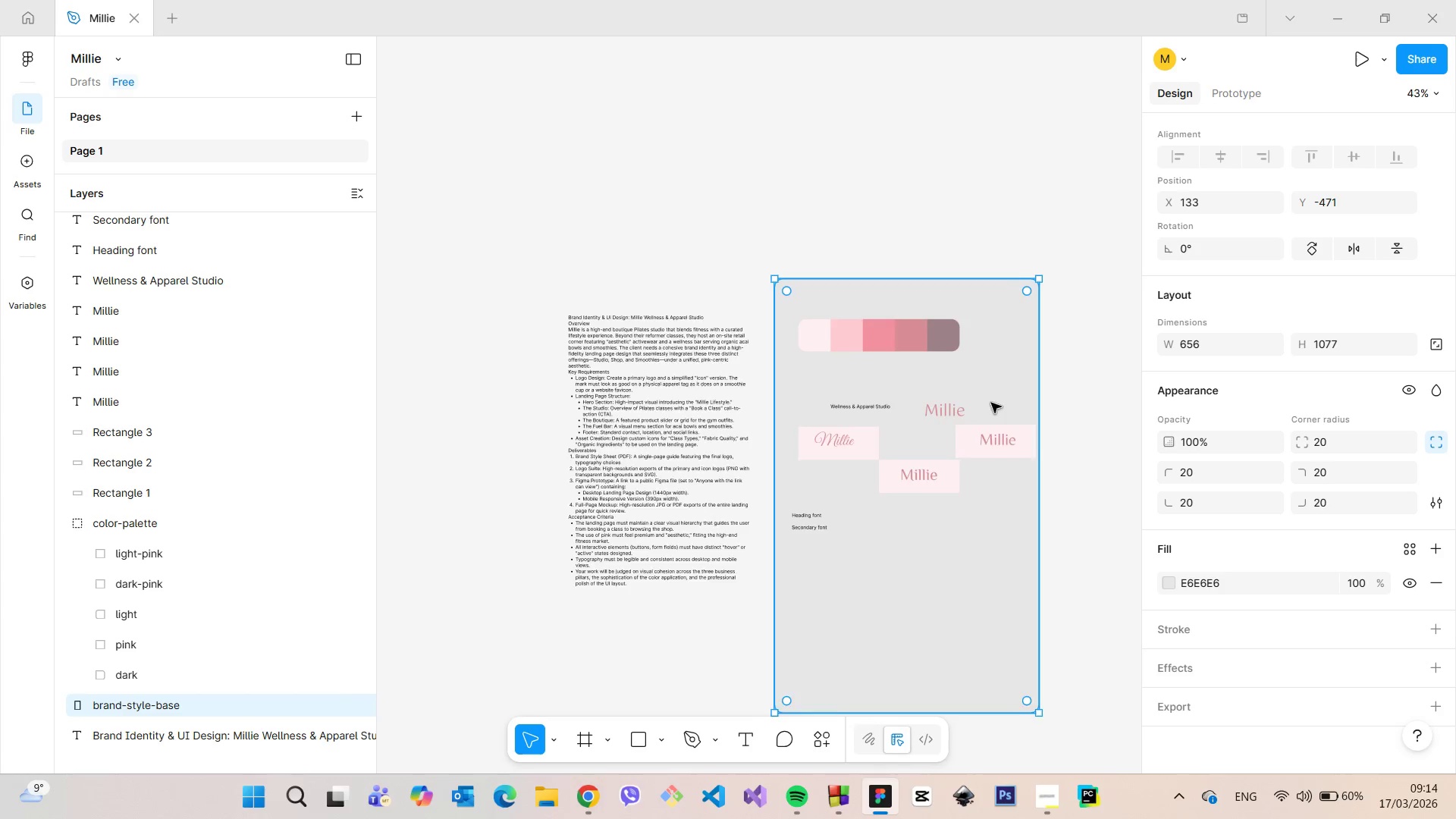 
scroll: coordinate [991, 403], scroll_direction: up, amount: 8.0
 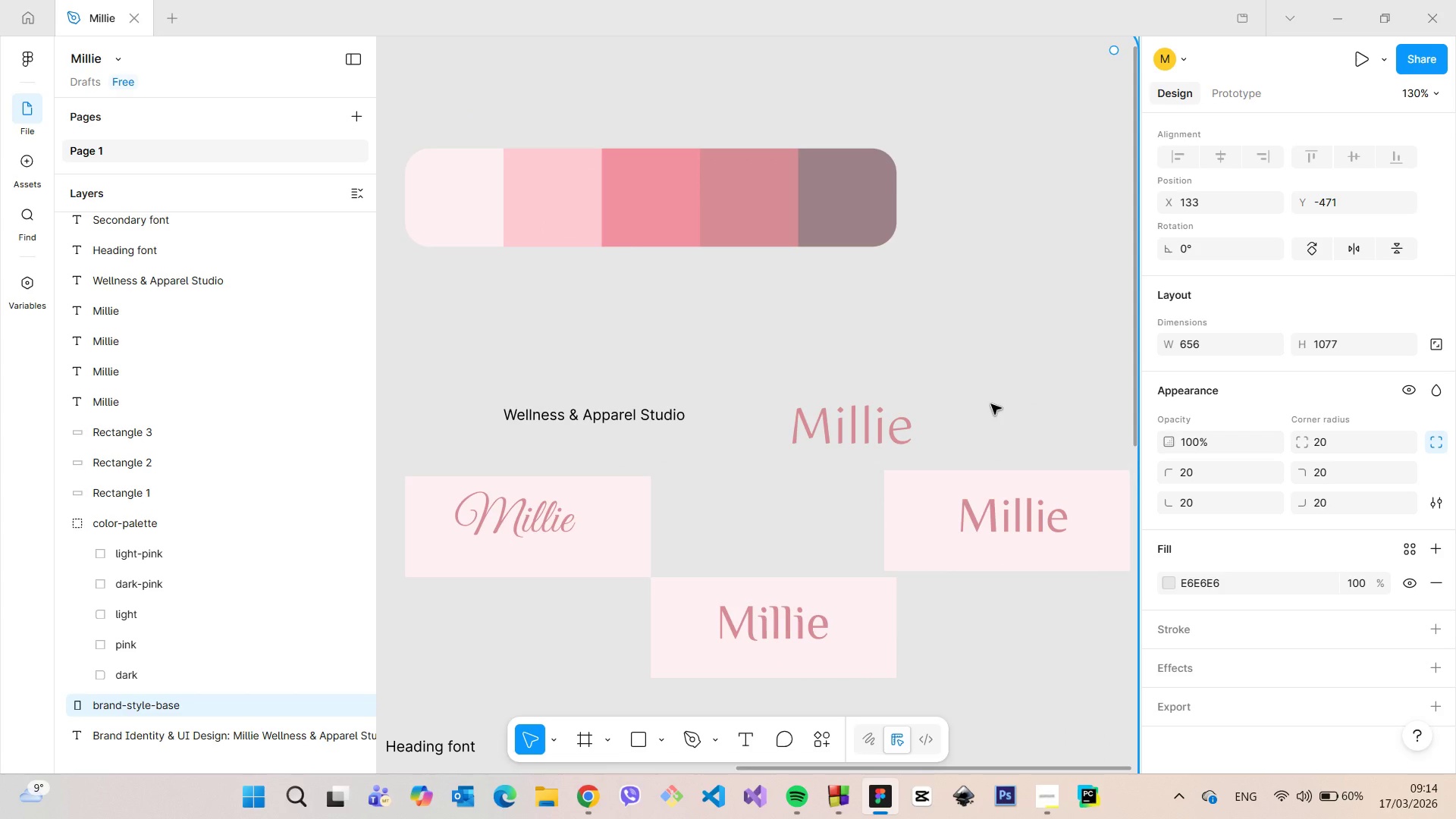 
wait(5.64)
 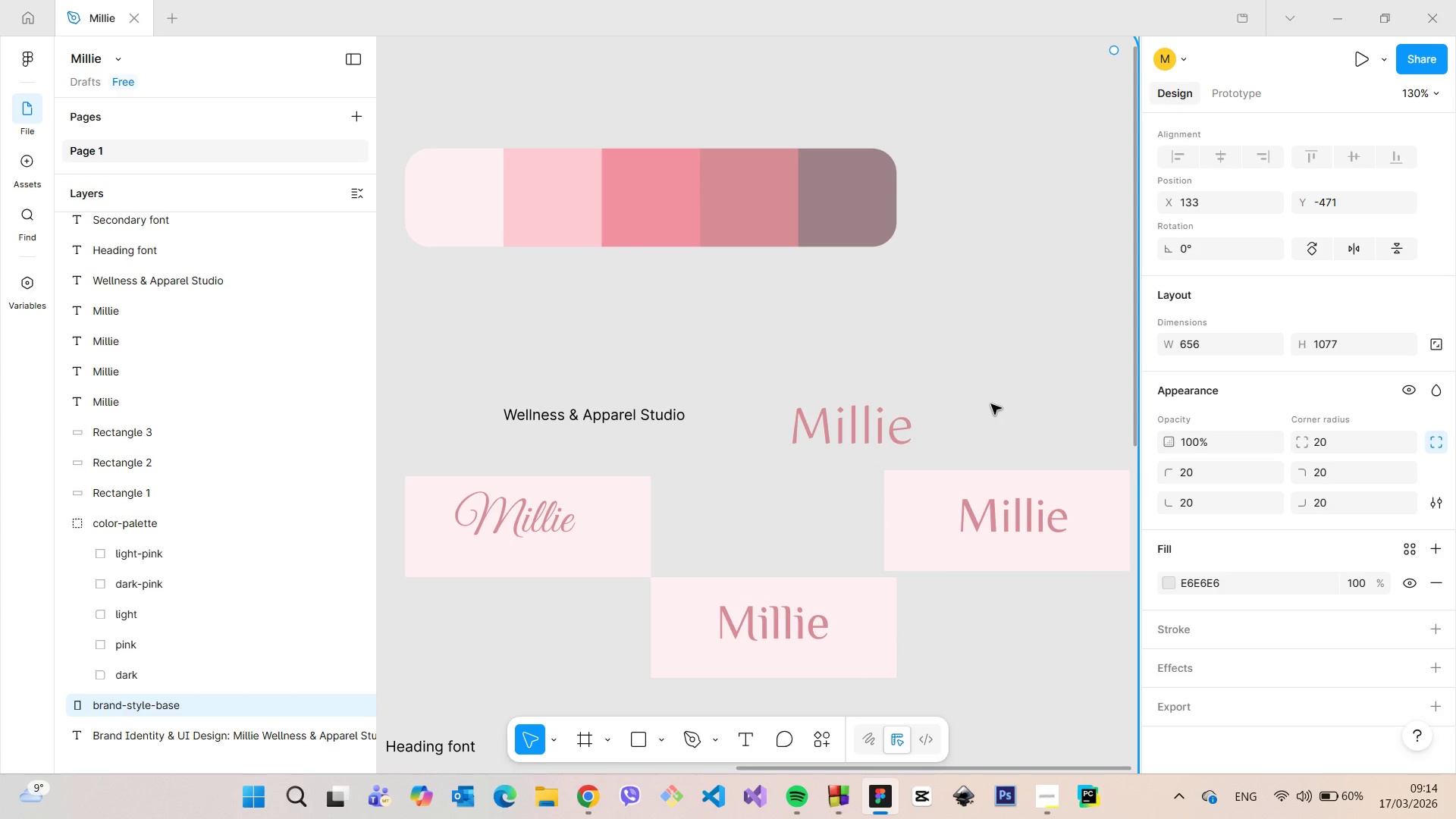 
left_click([905, 494])
 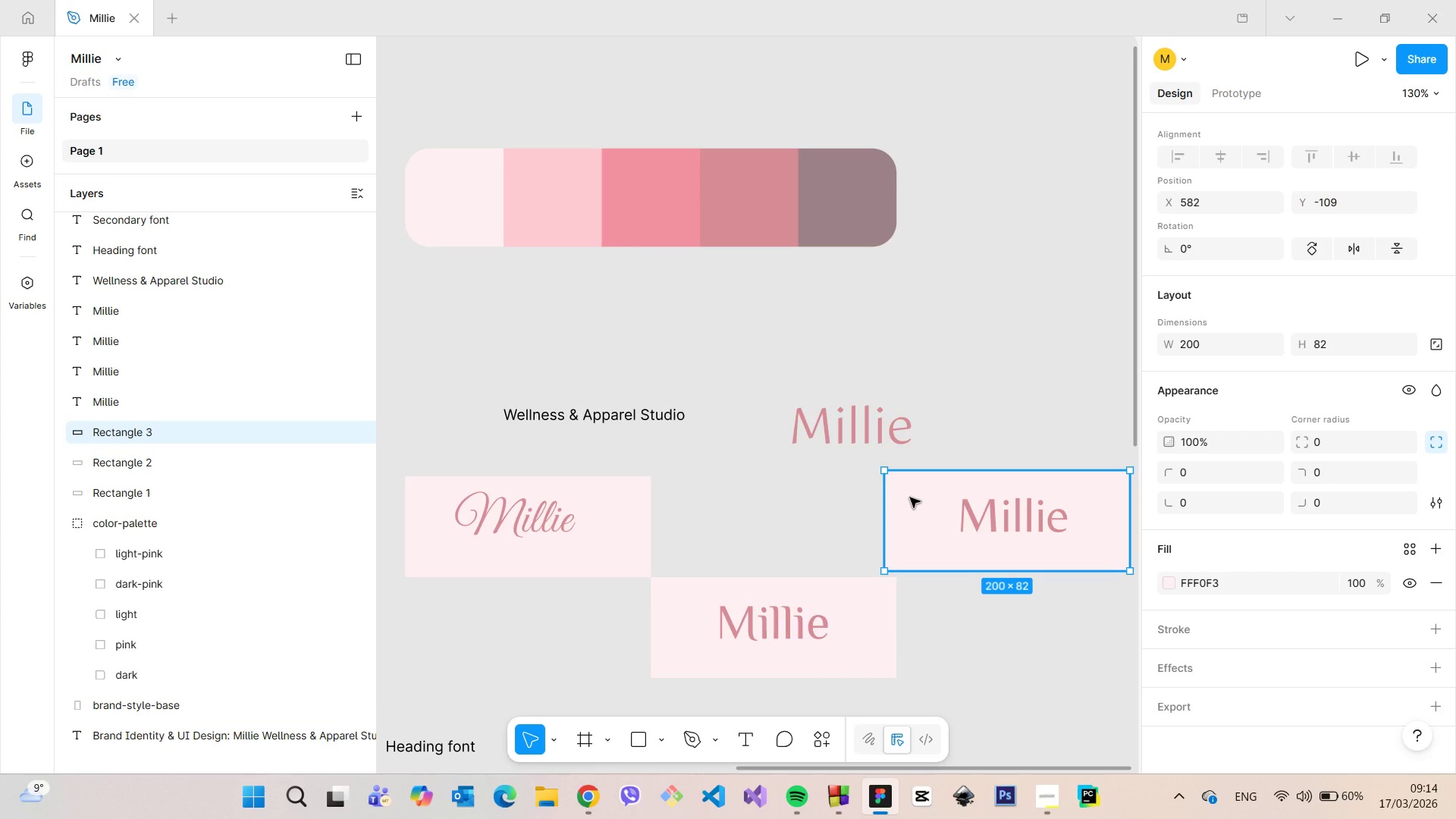 
left_click_drag(start_coordinate=[910, 497], to_coordinate=[763, 388])
 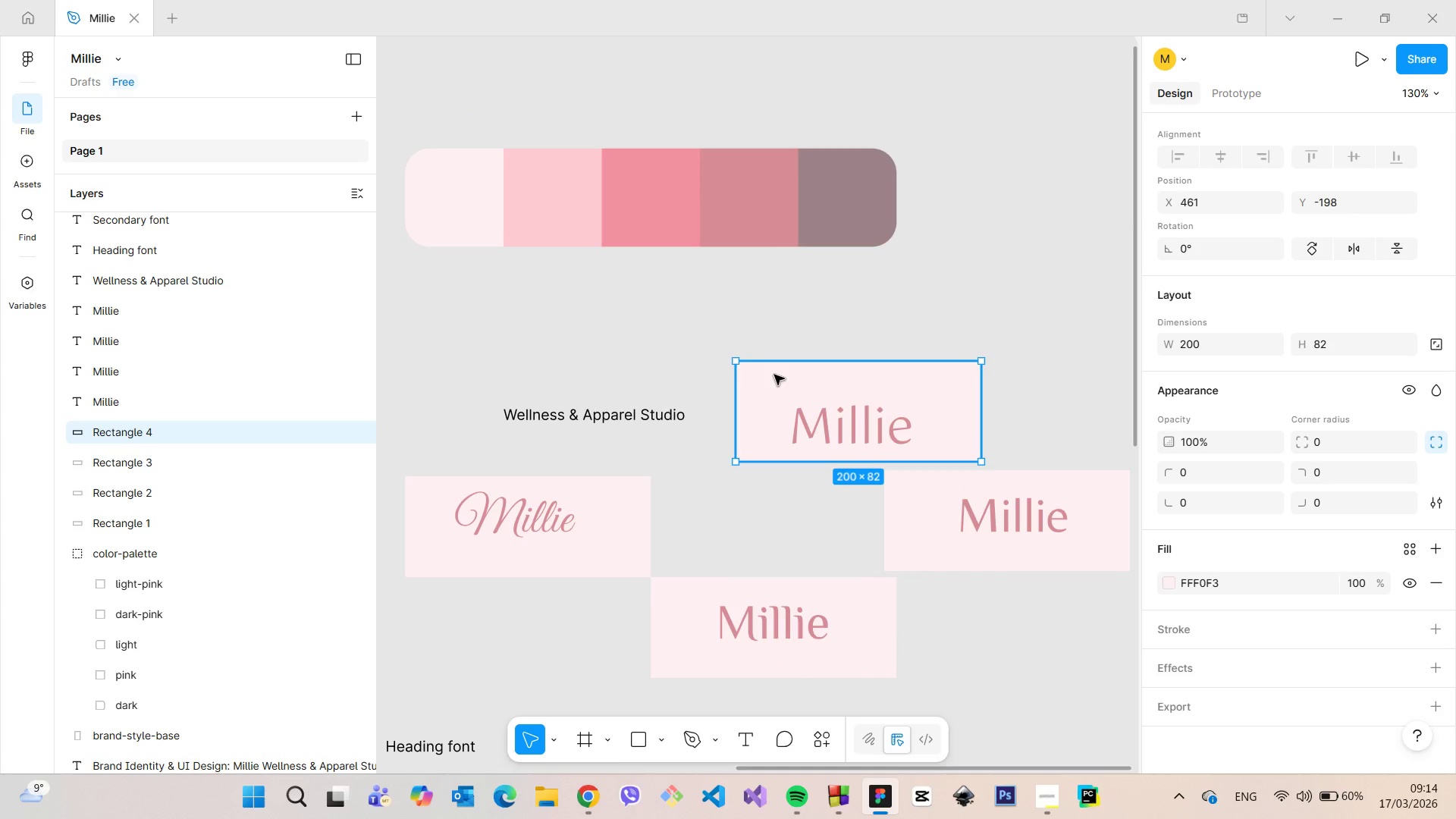 
hold_key(key=AltLeft, duration=1.42)
 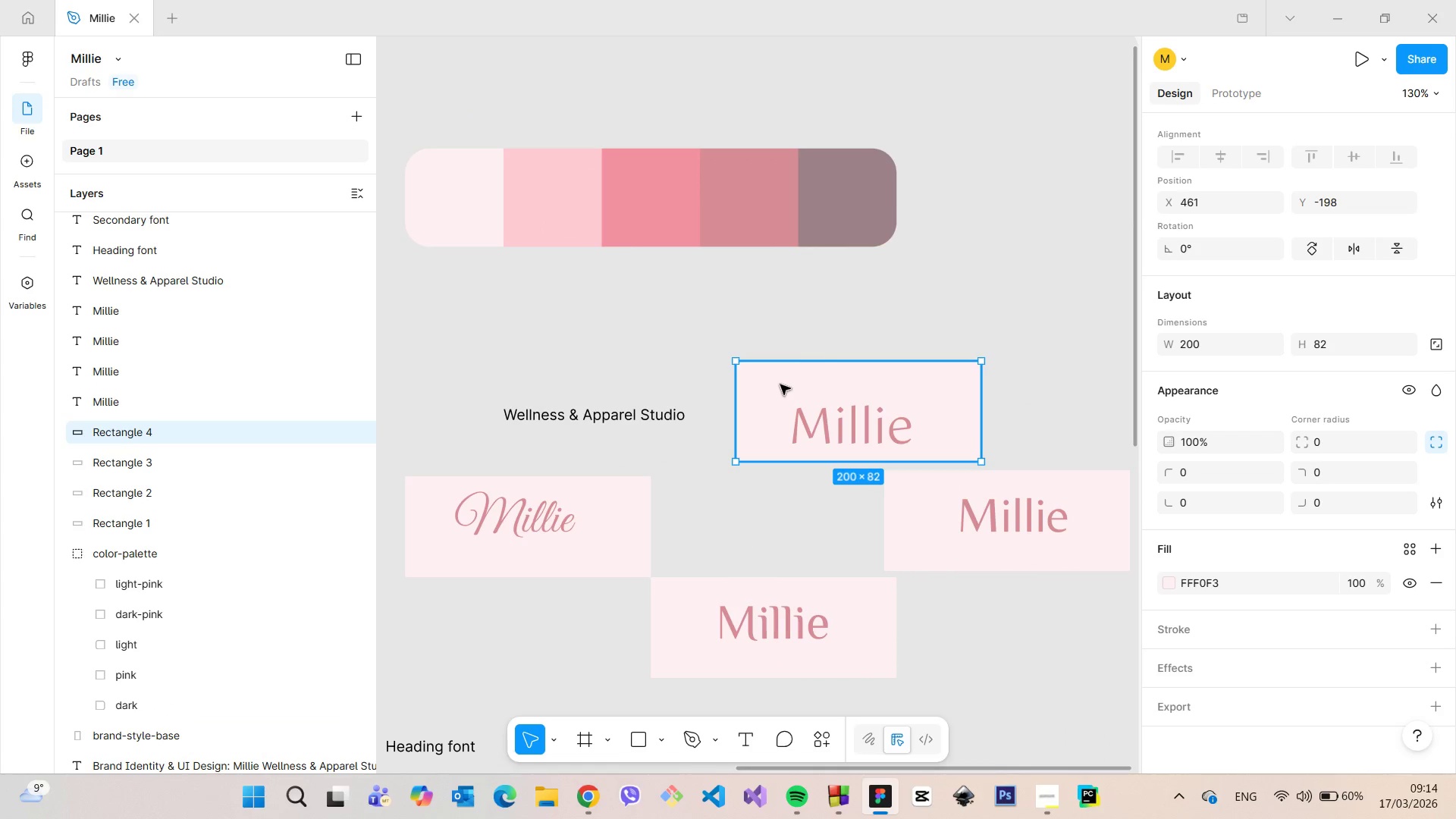 
left_click_drag(start_coordinate=[780, 384], to_coordinate=[762, 356])
 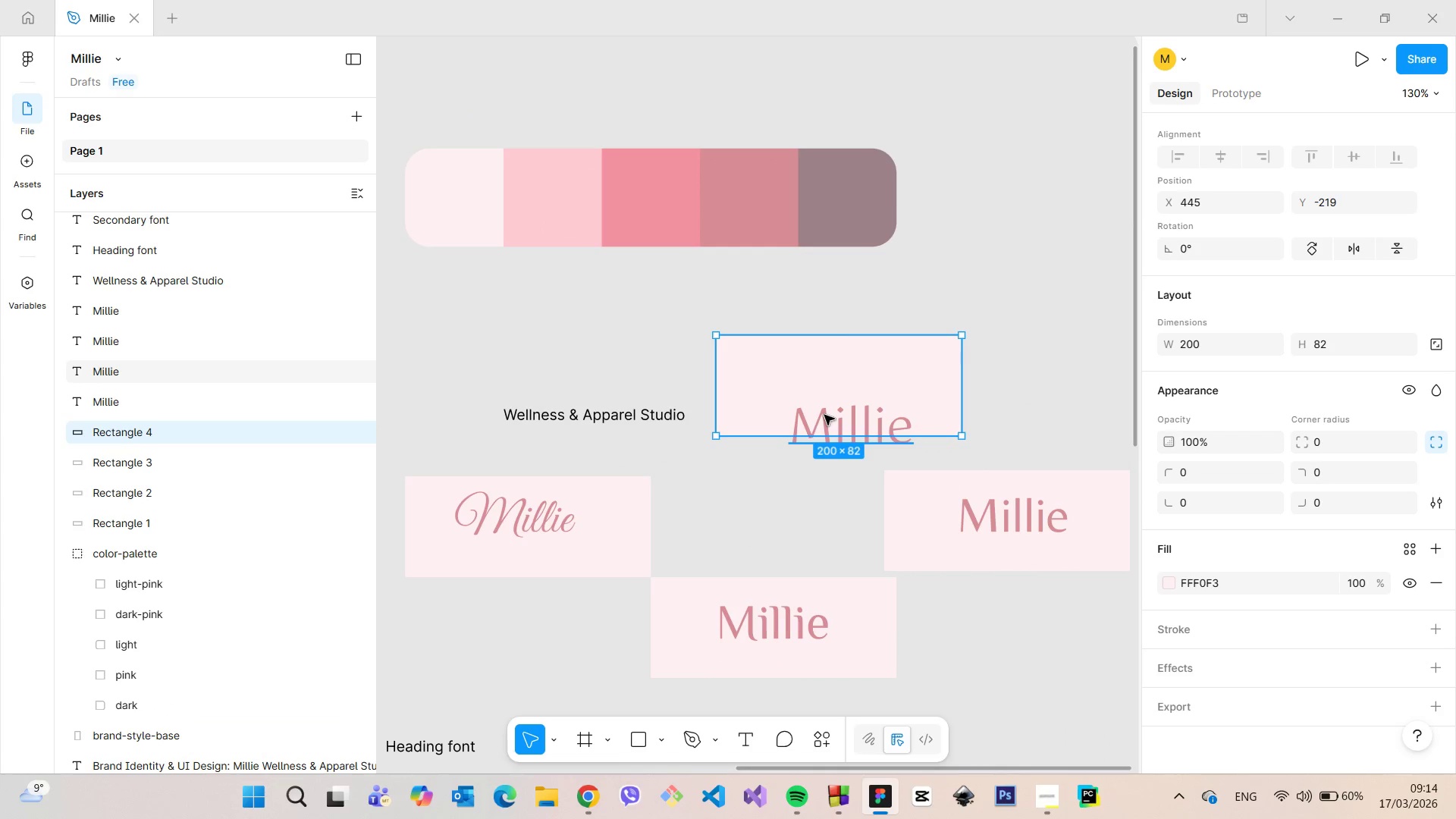 
left_click([824, 415])
 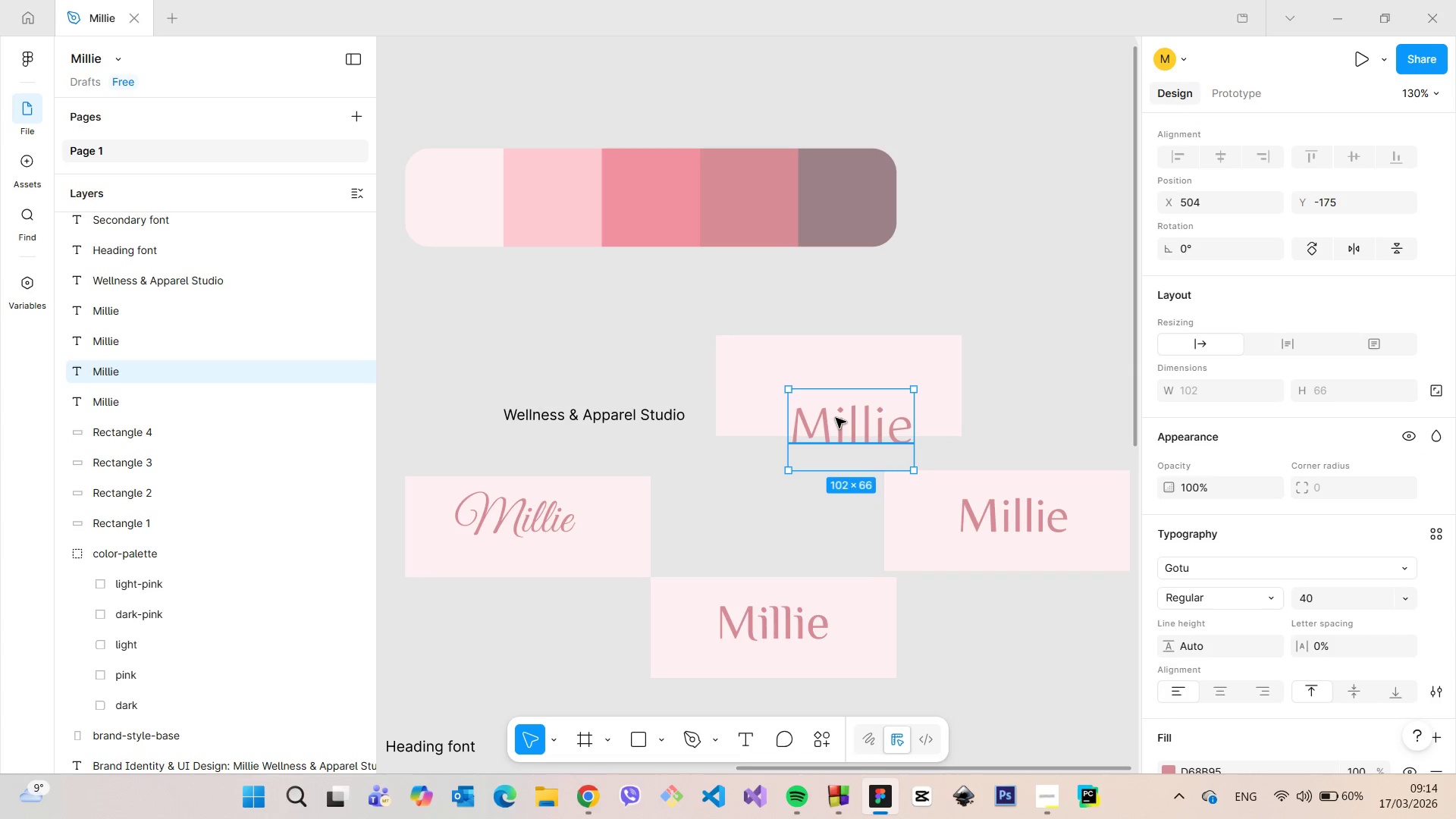 
left_click_drag(start_coordinate=[836, 418], to_coordinate=[821, 372])
 